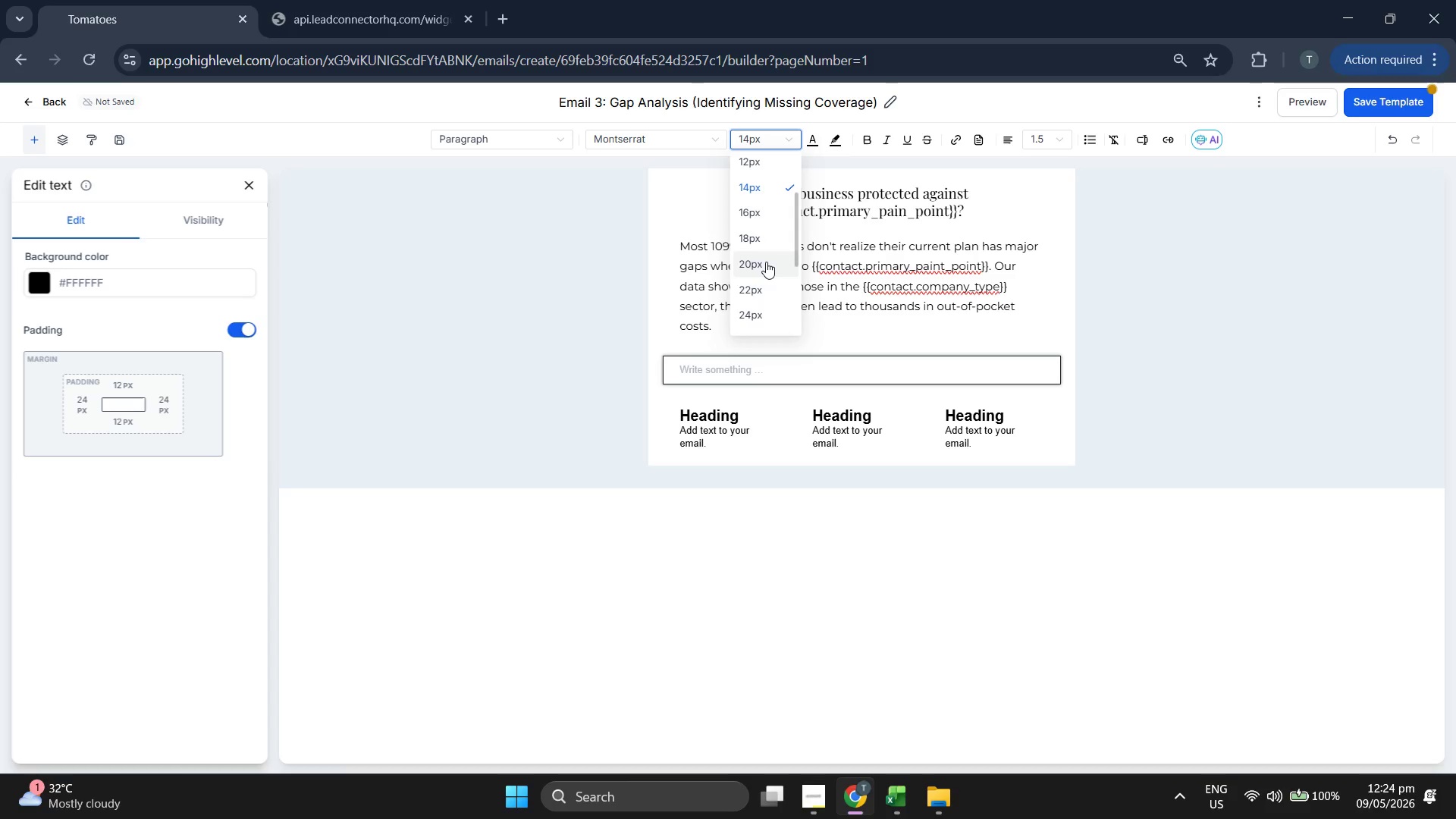 
left_click([766, 262])
 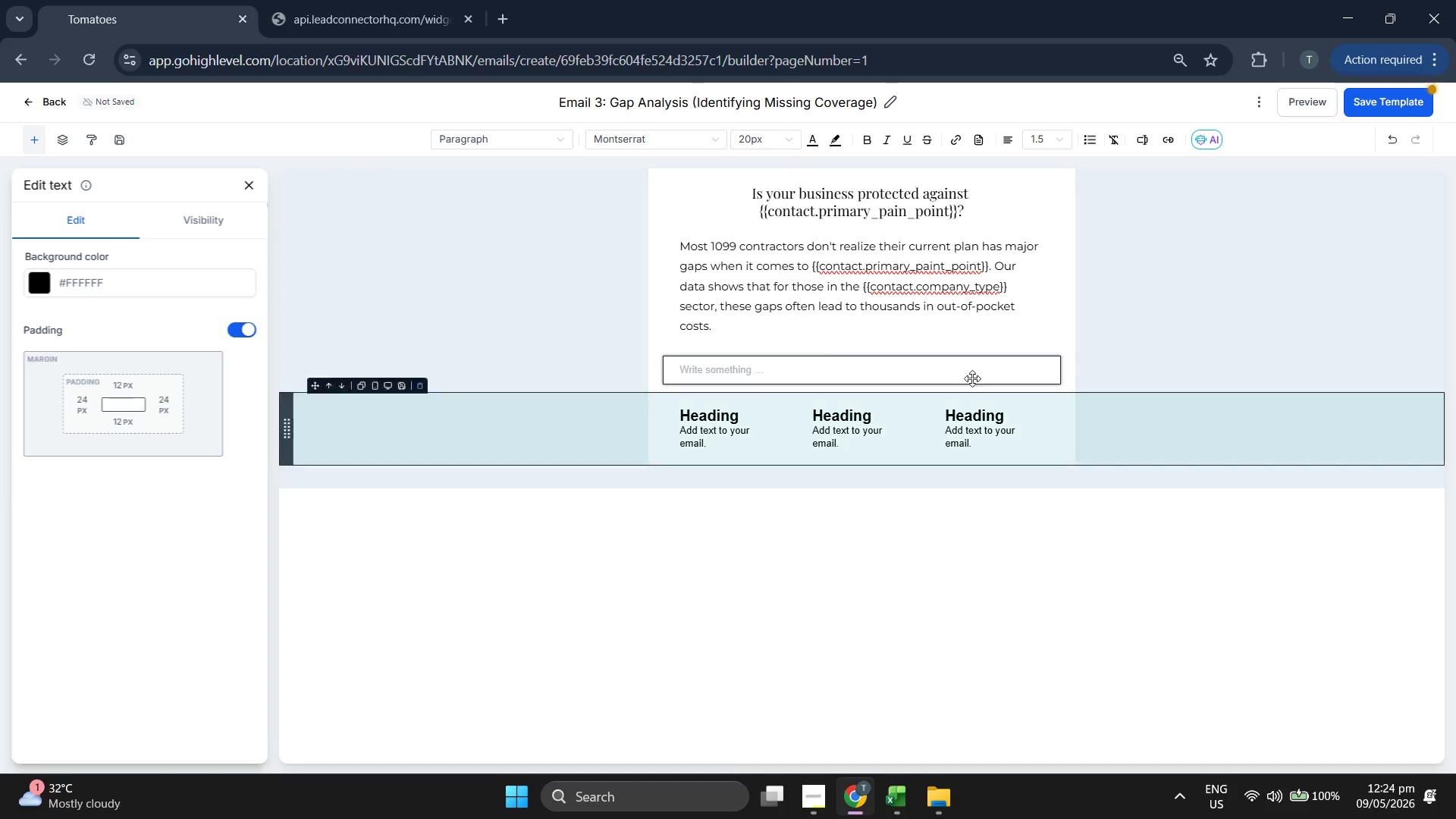 
left_click([1011, 142])
 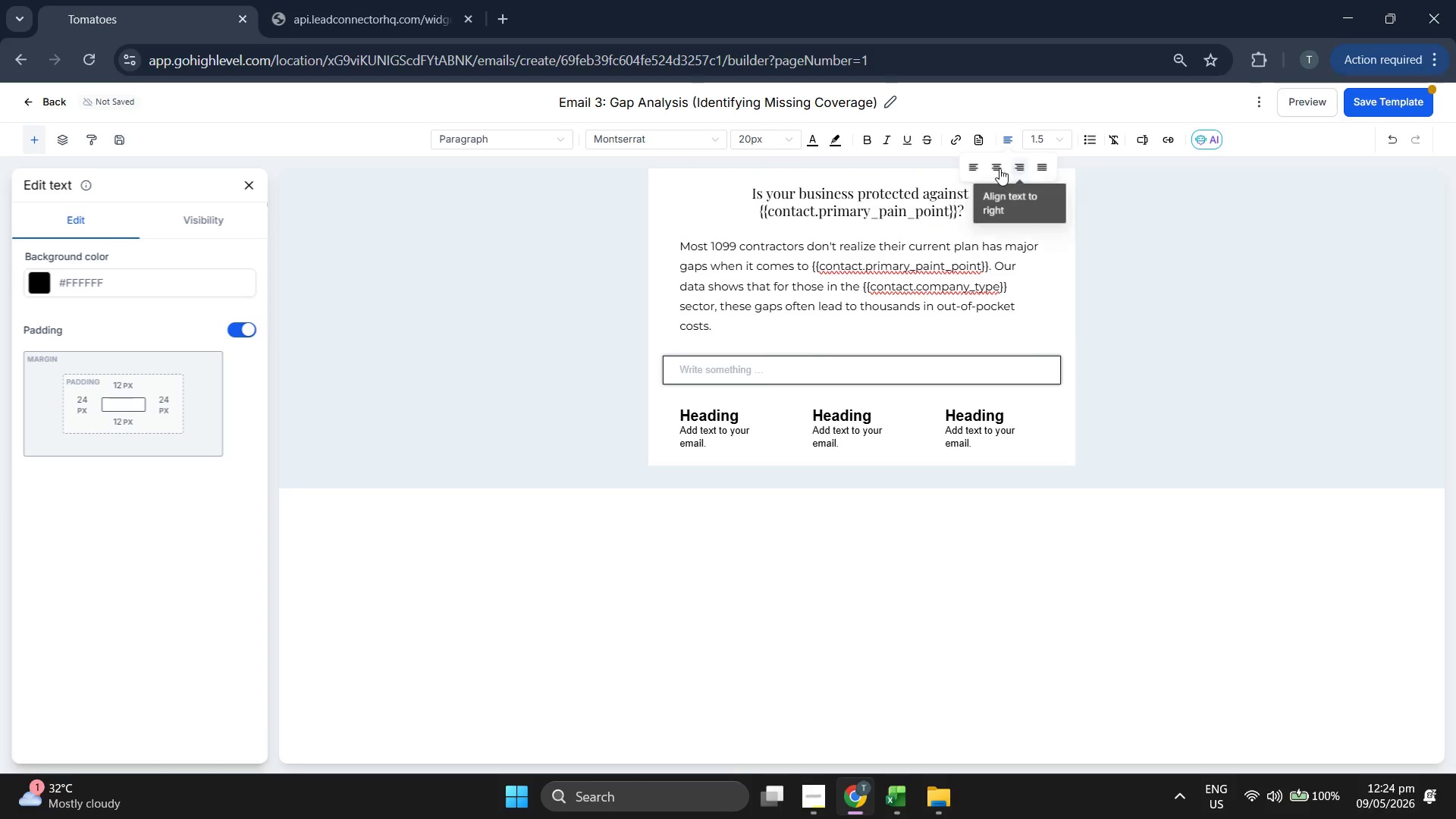 
left_click([997, 168])
 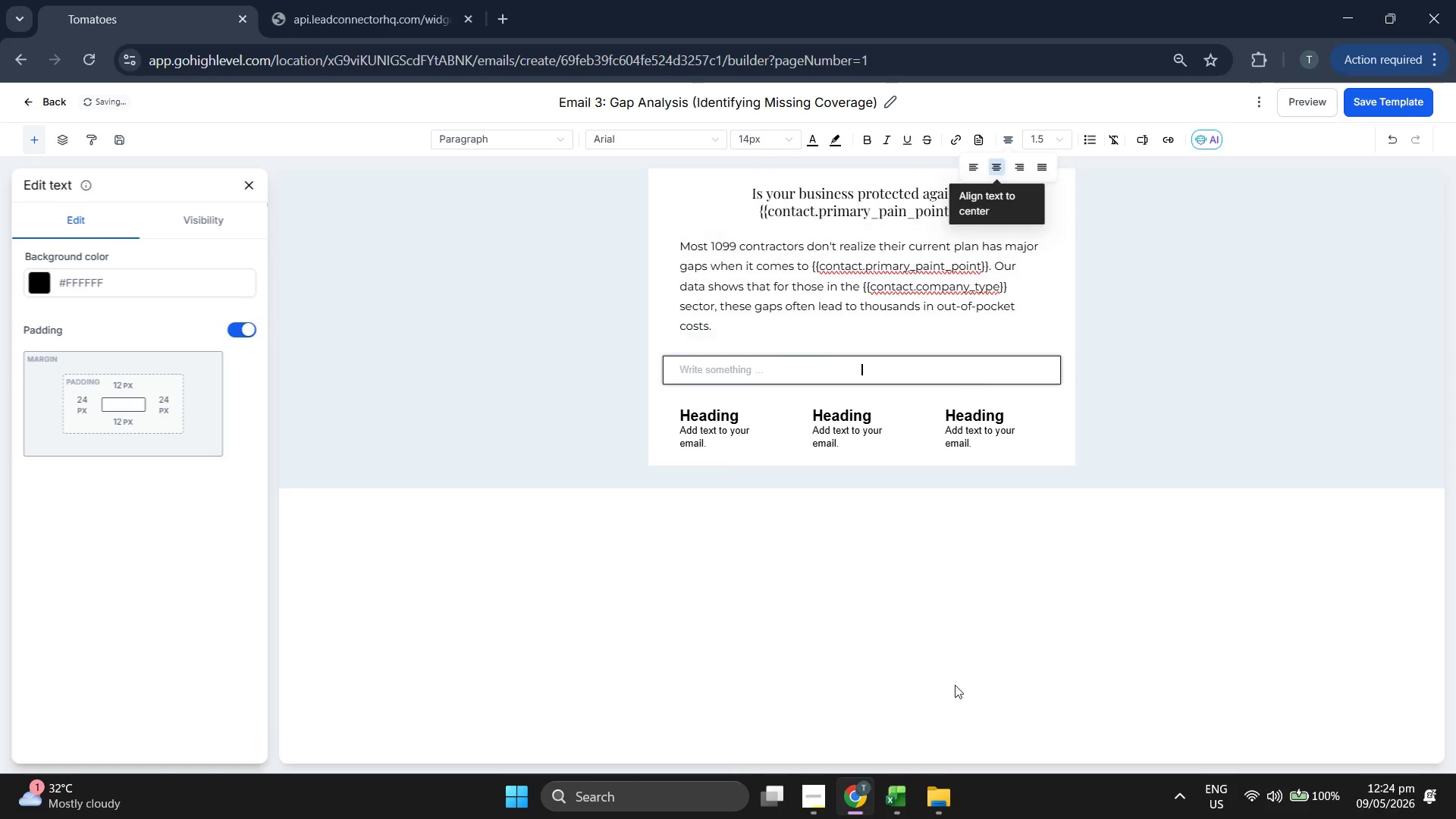 
type(A "xc)
key(Backspace)
key(Backspace)
type(Checklist" )
 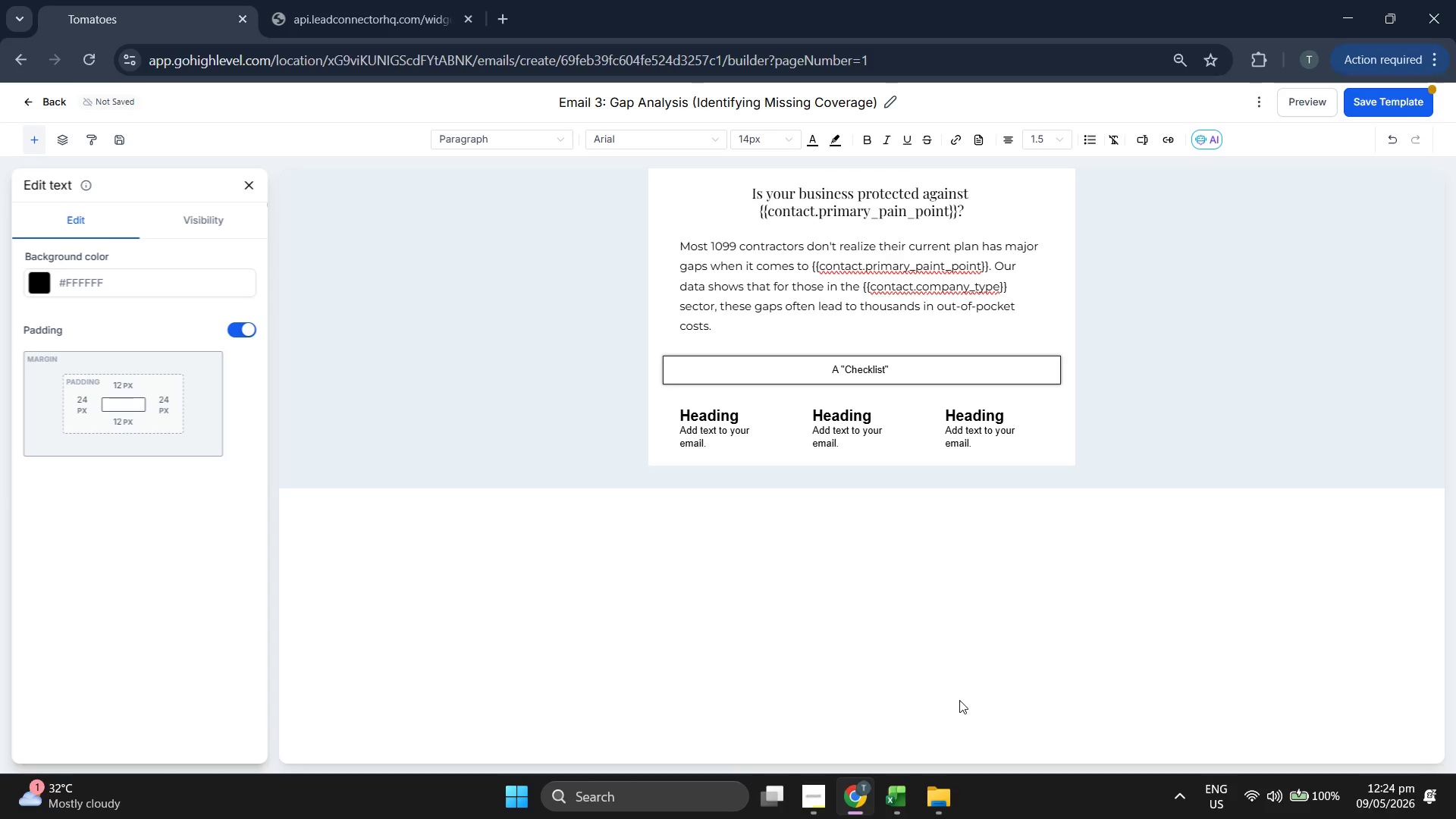 
key(Backspace)
 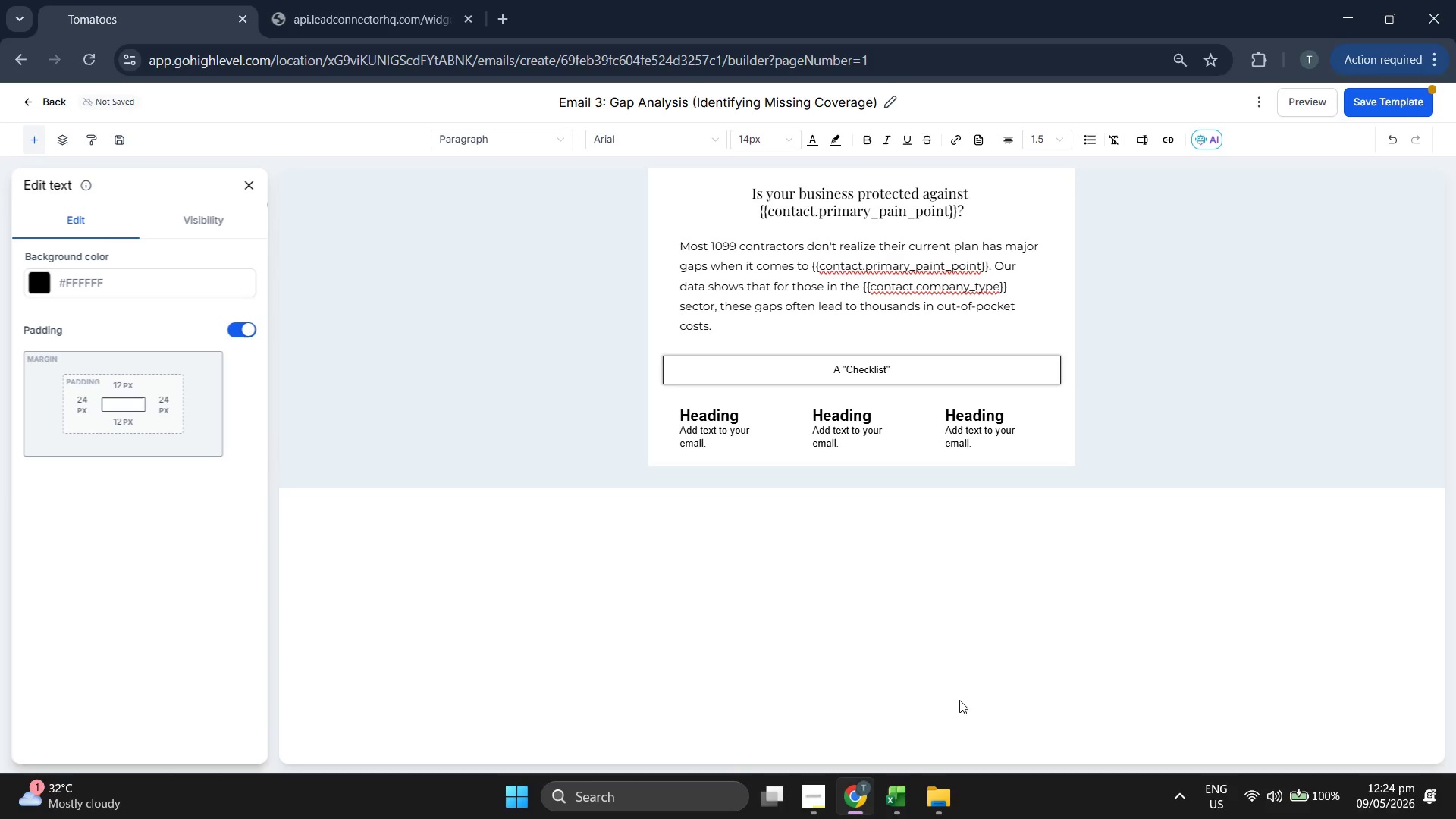 
wait(6.24)
 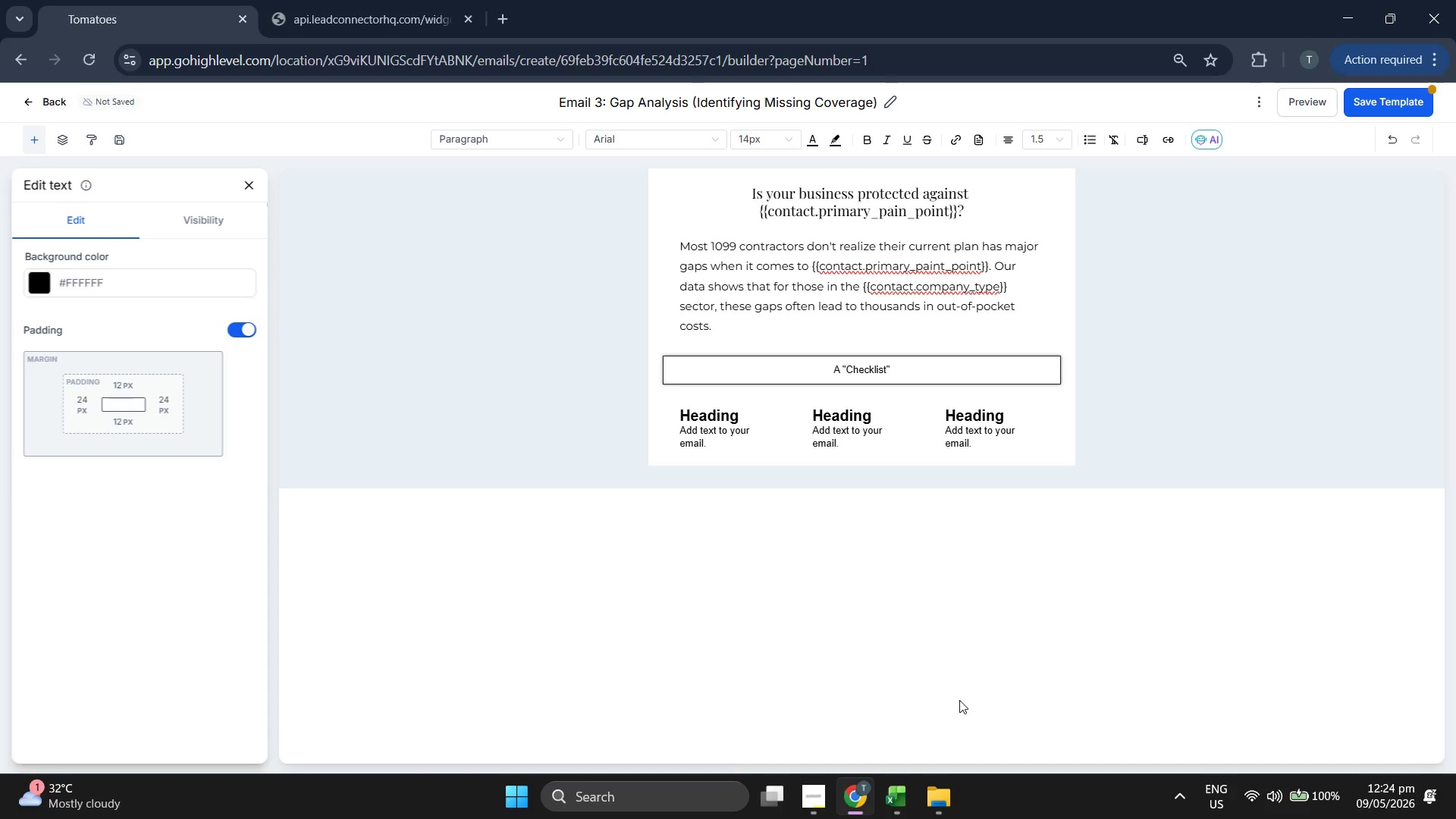 
left_click([846, 369])
 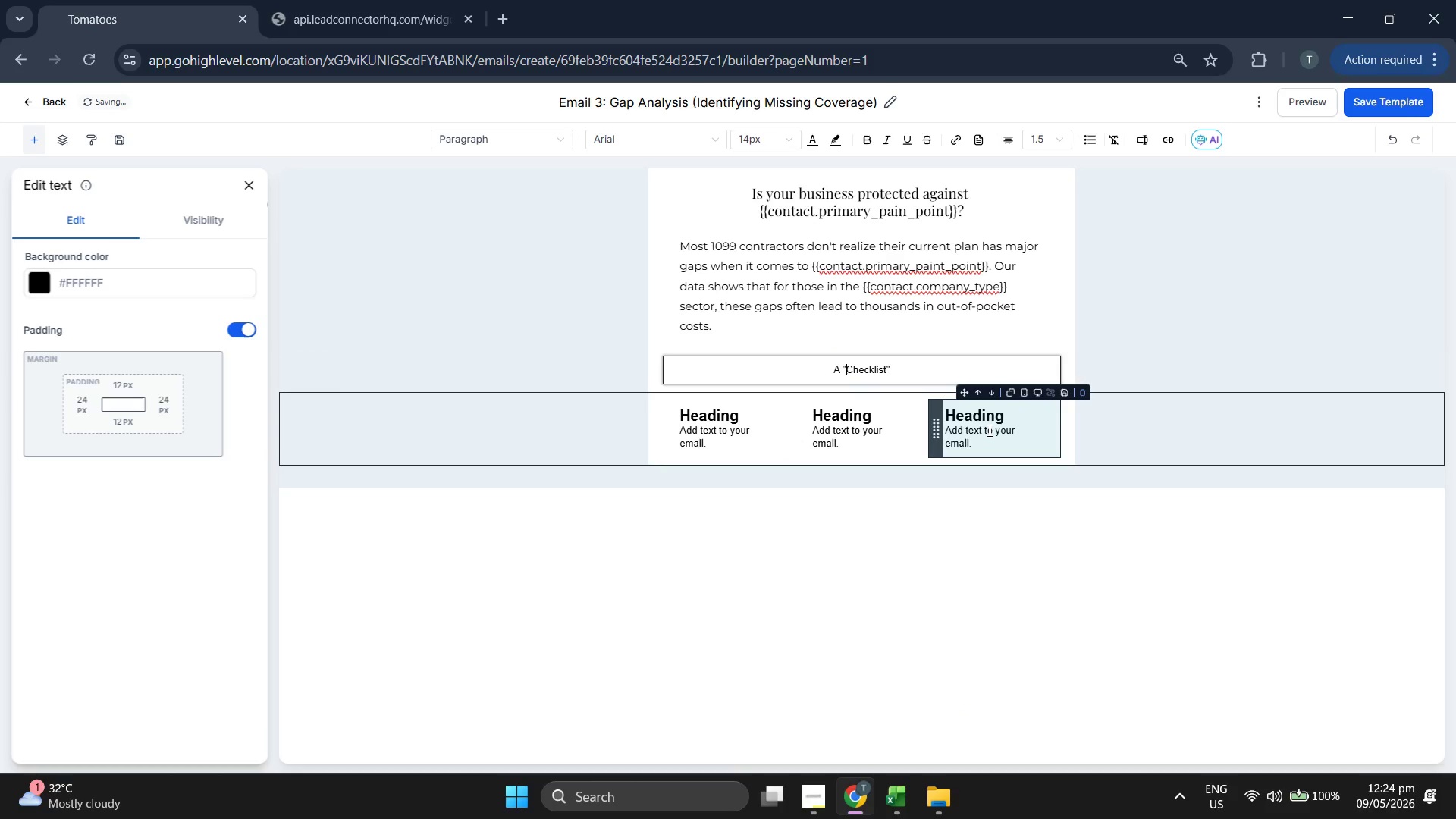 
key(ArrowLeft)
 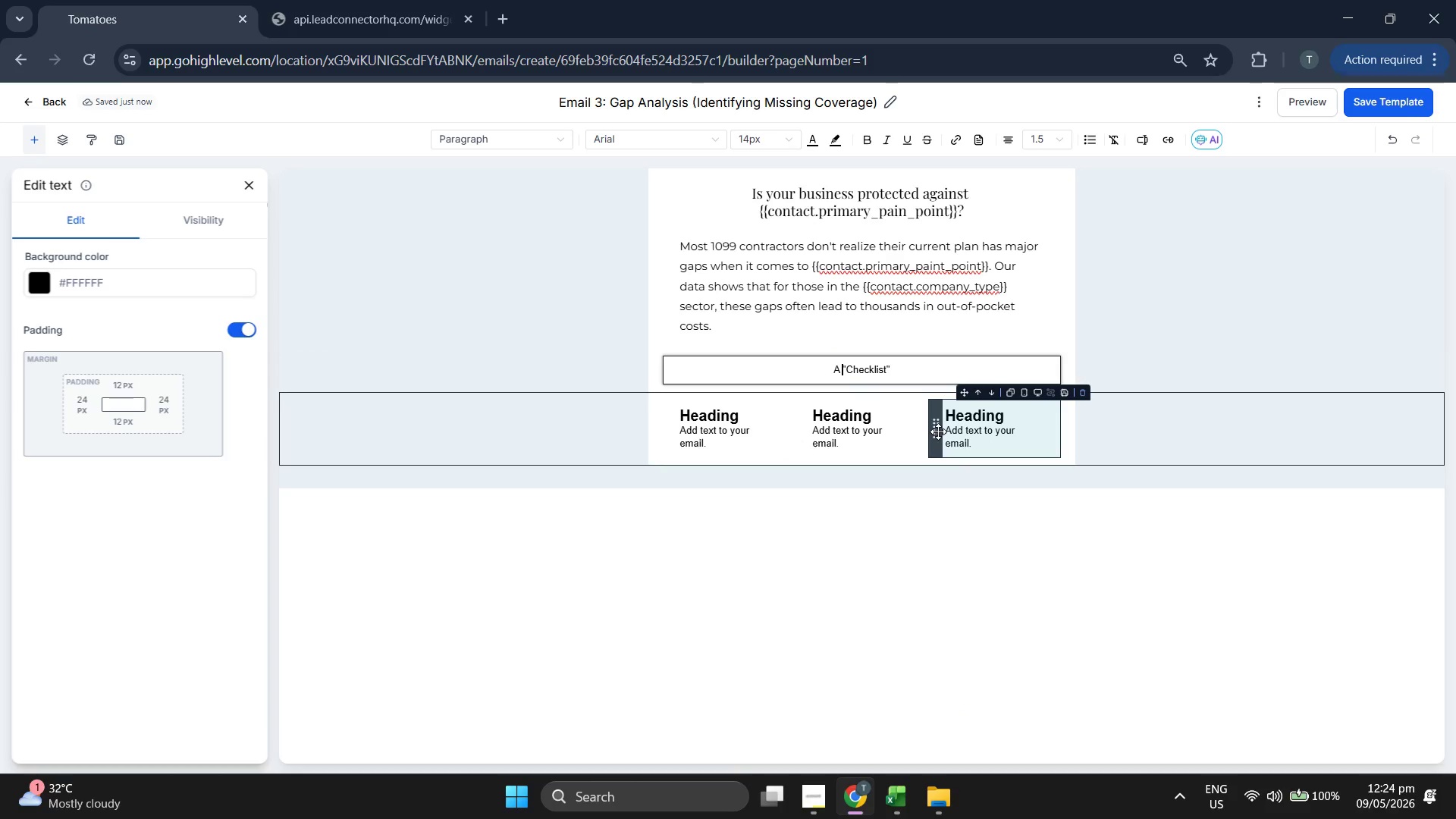 
key(Backspace)
 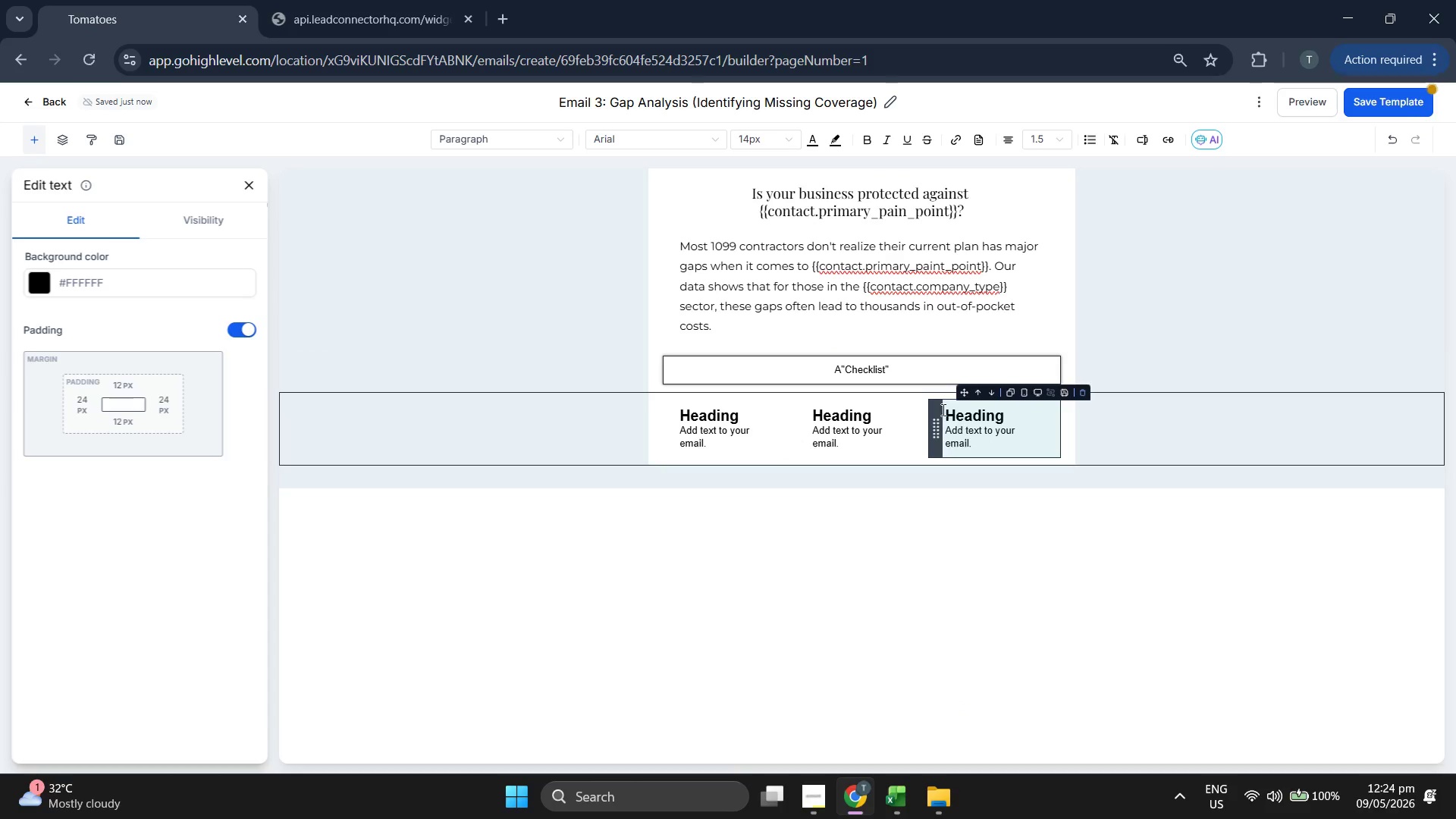 
key(Backspace)
 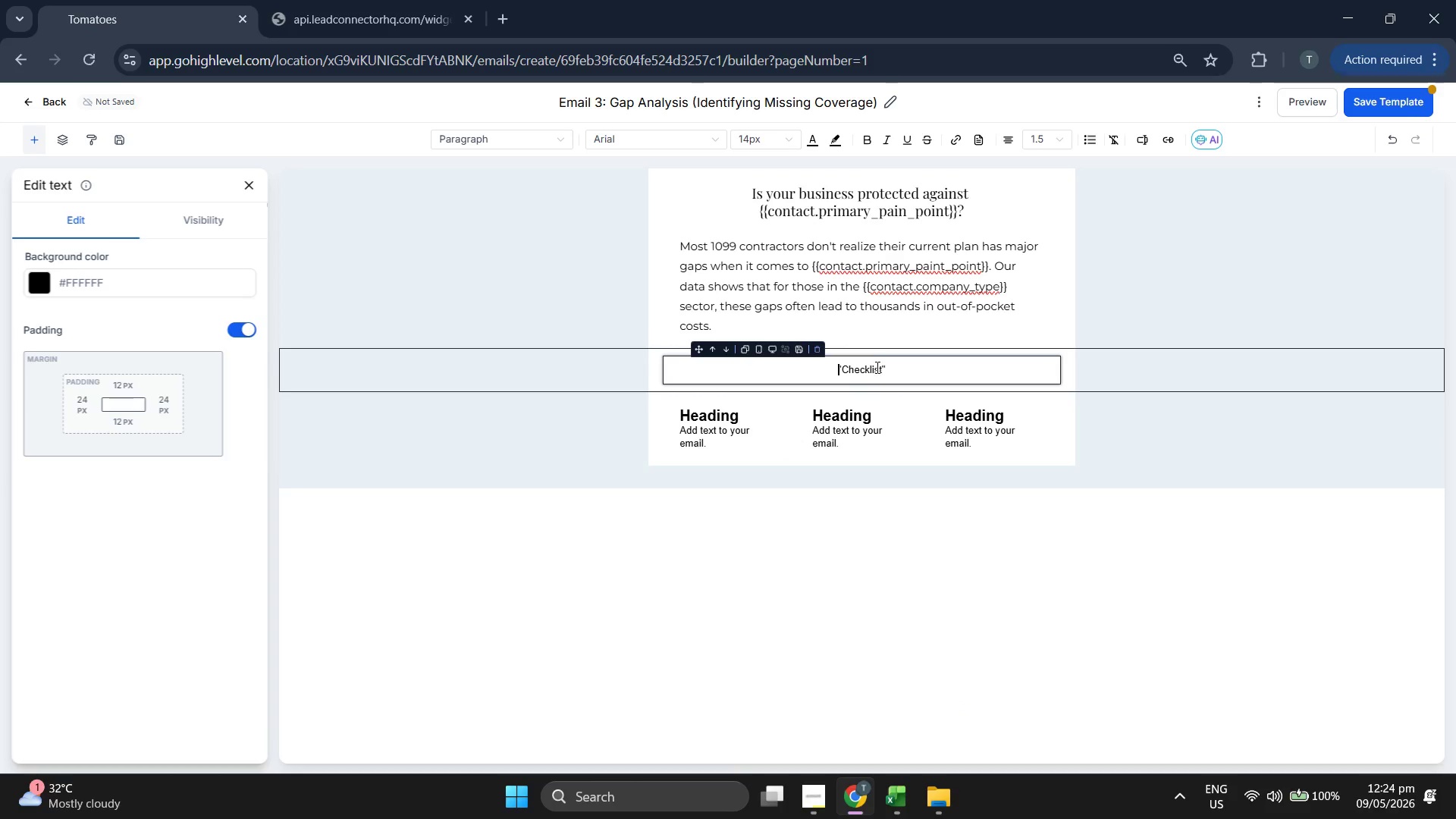 
double_click([876, 367])
 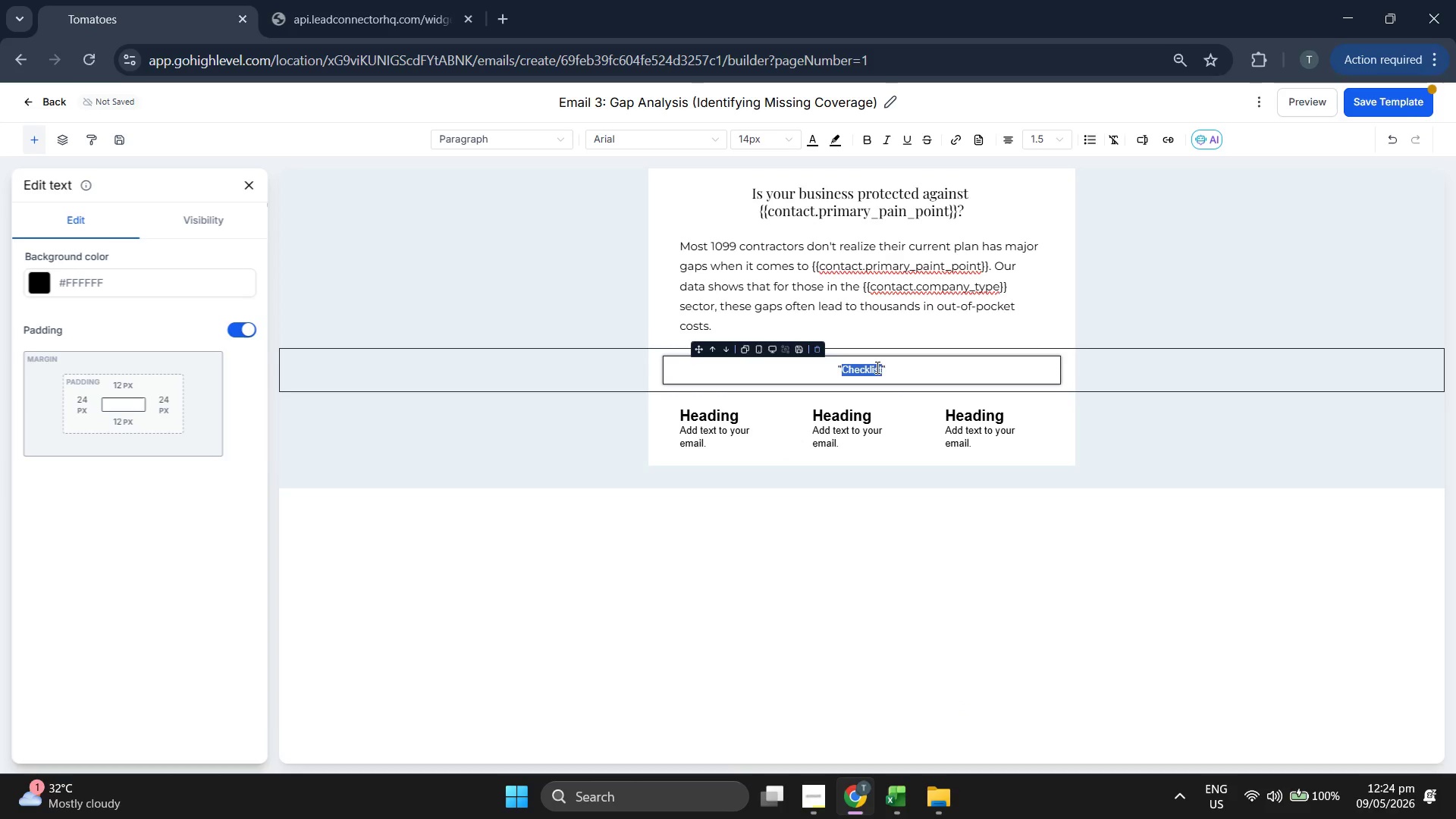 
triple_click([876, 367])
 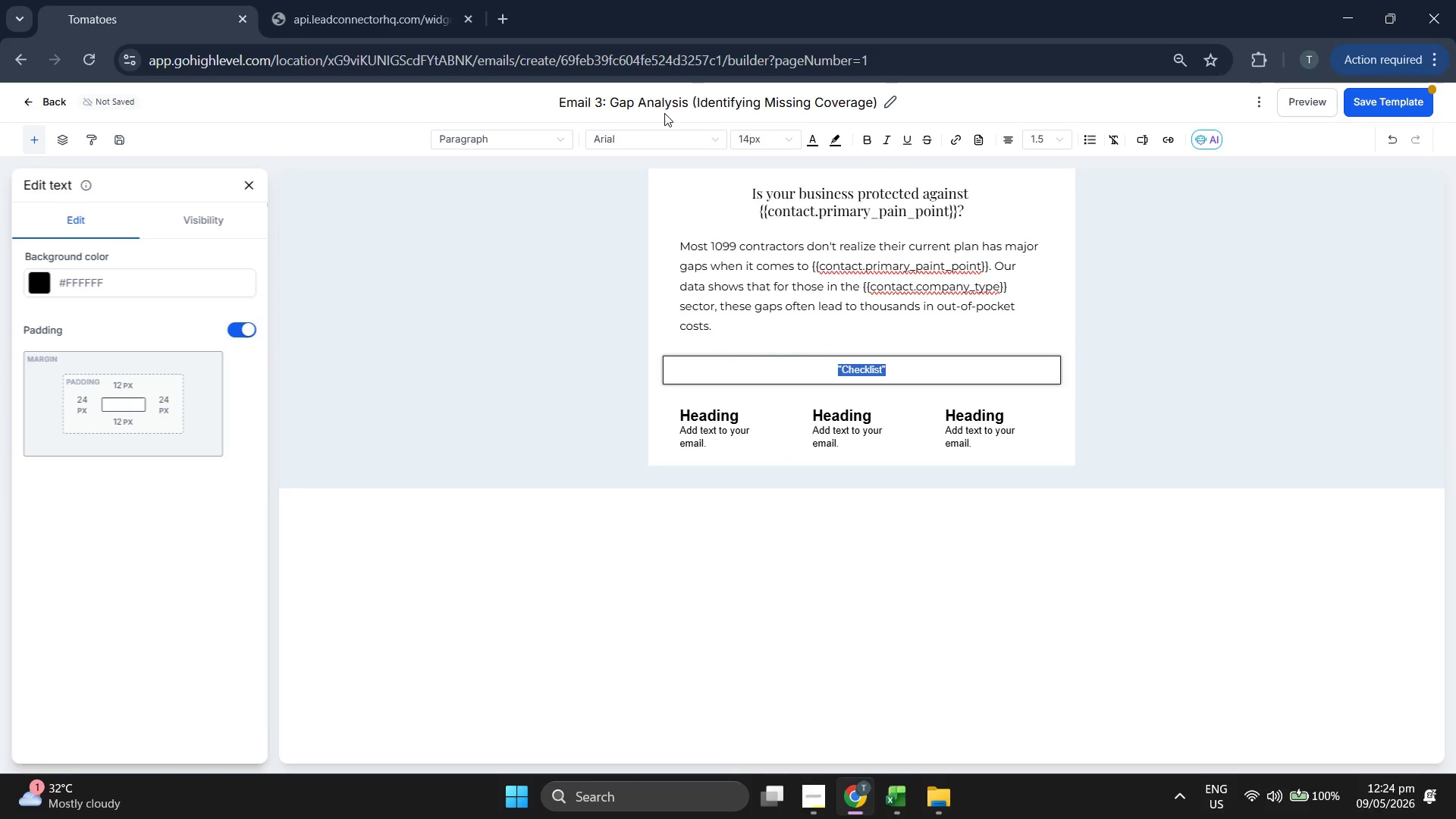 
left_click([657, 130])
 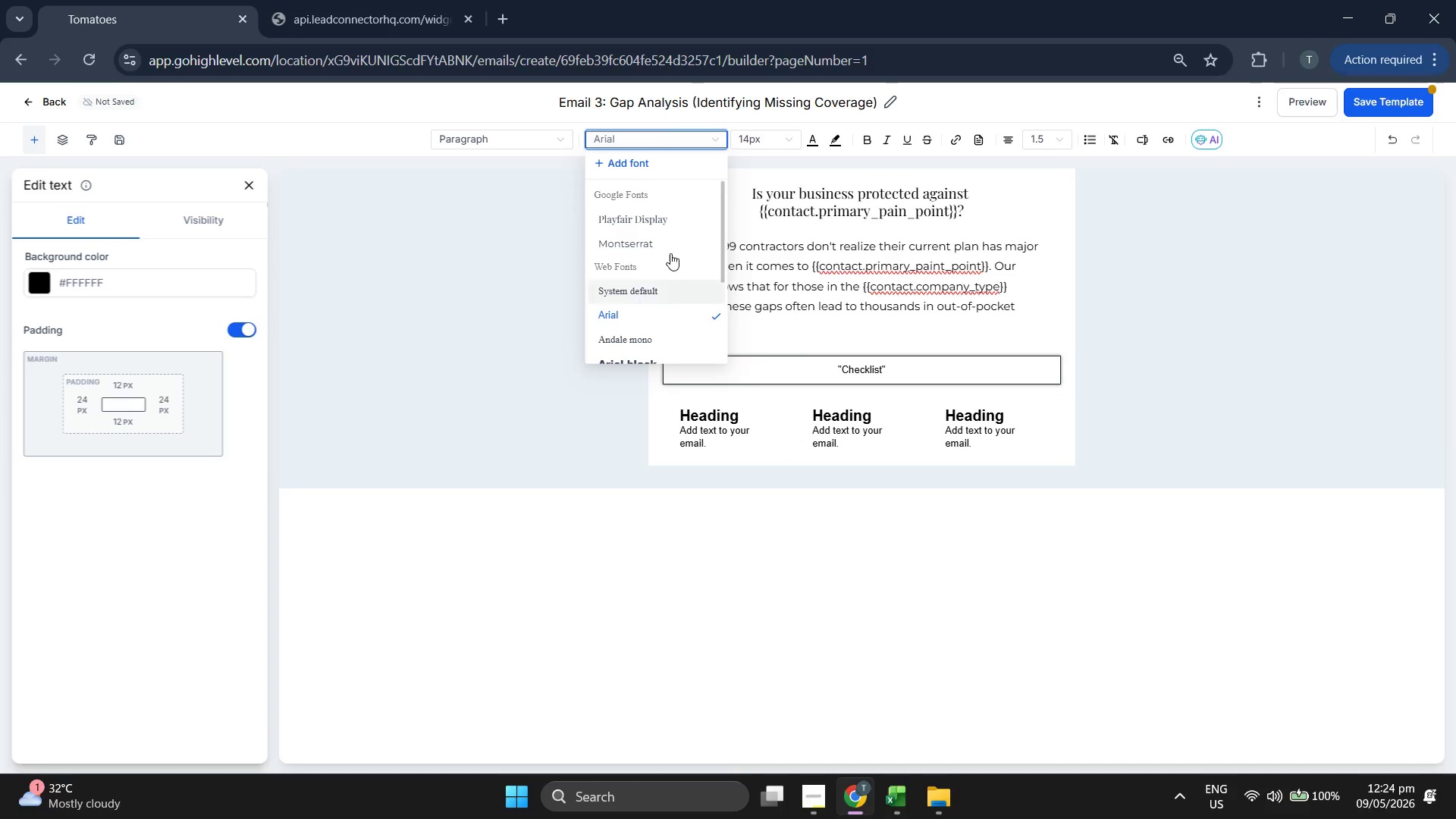 
left_click([670, 250])
 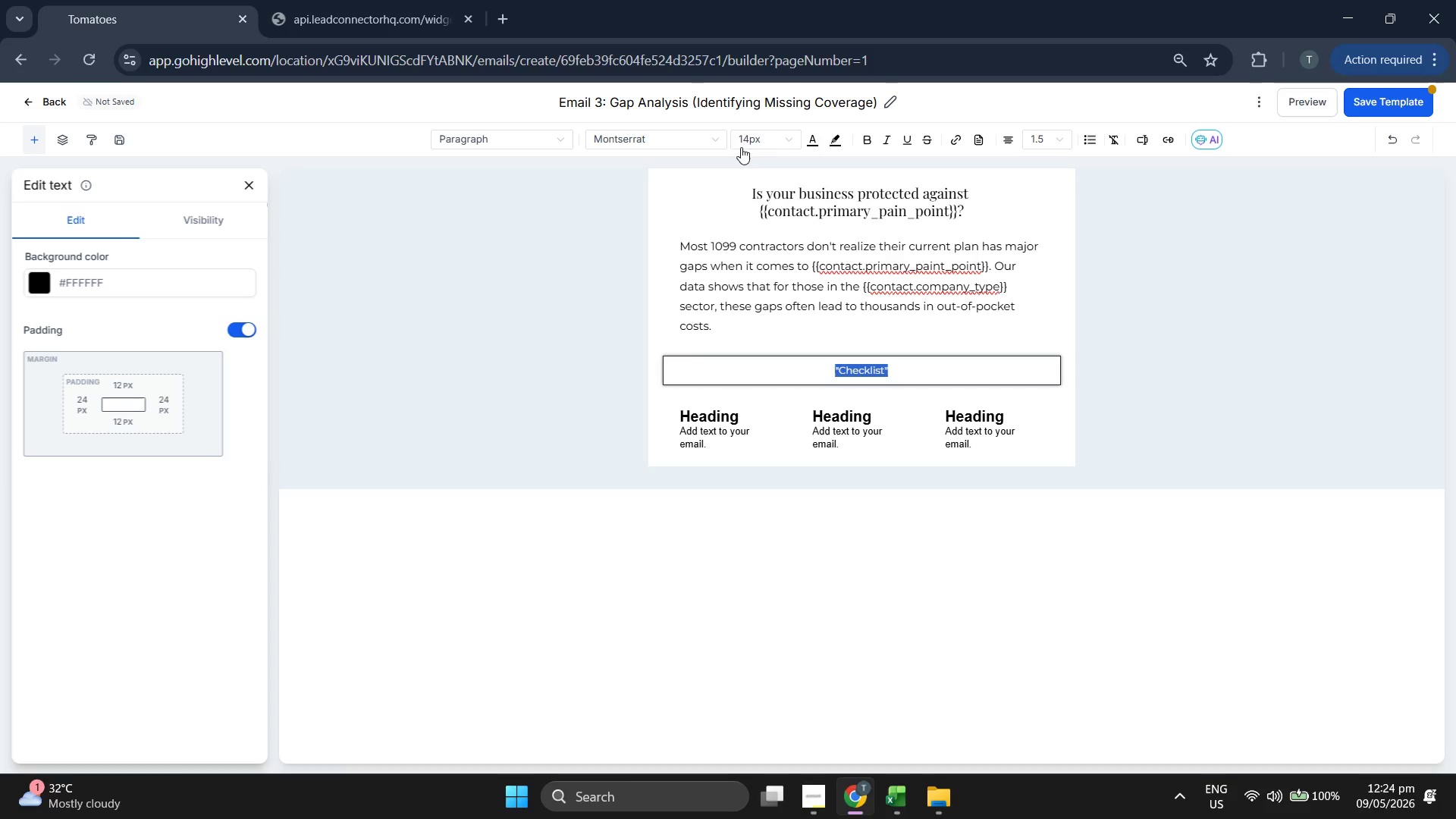 
left_click([752, 135])
 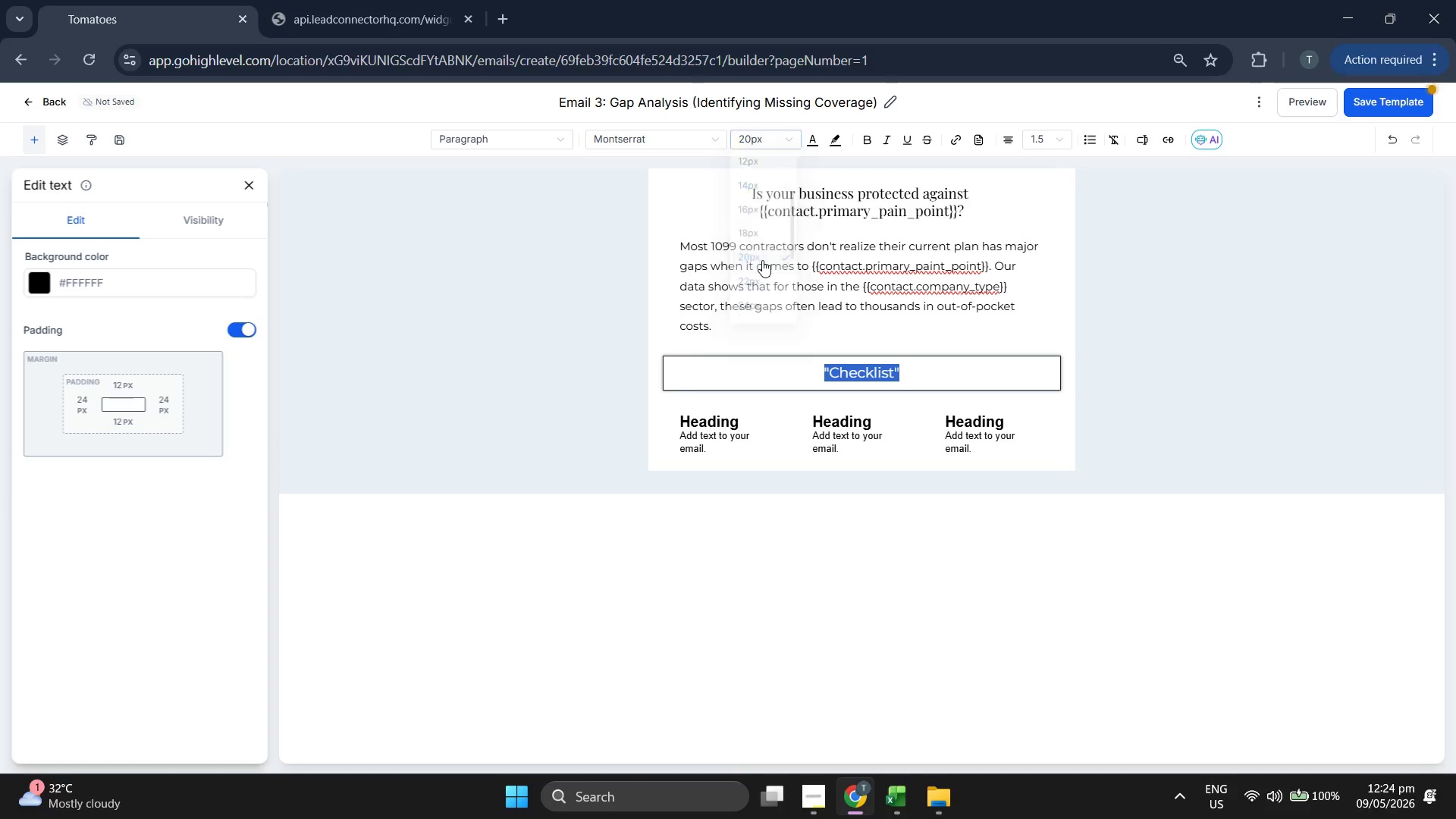 
left_click([831, 537])
 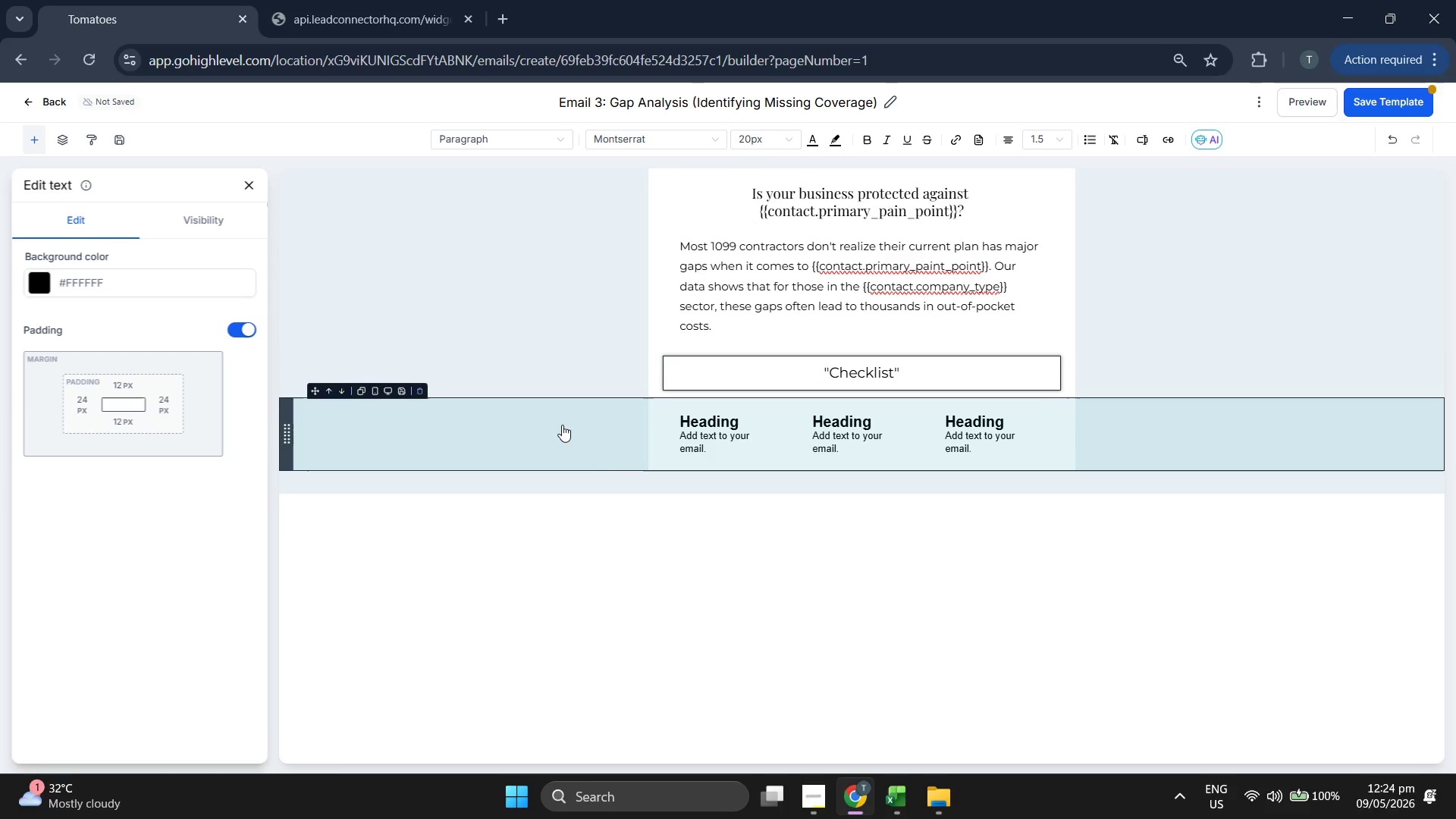 
double_click([720, 447])
 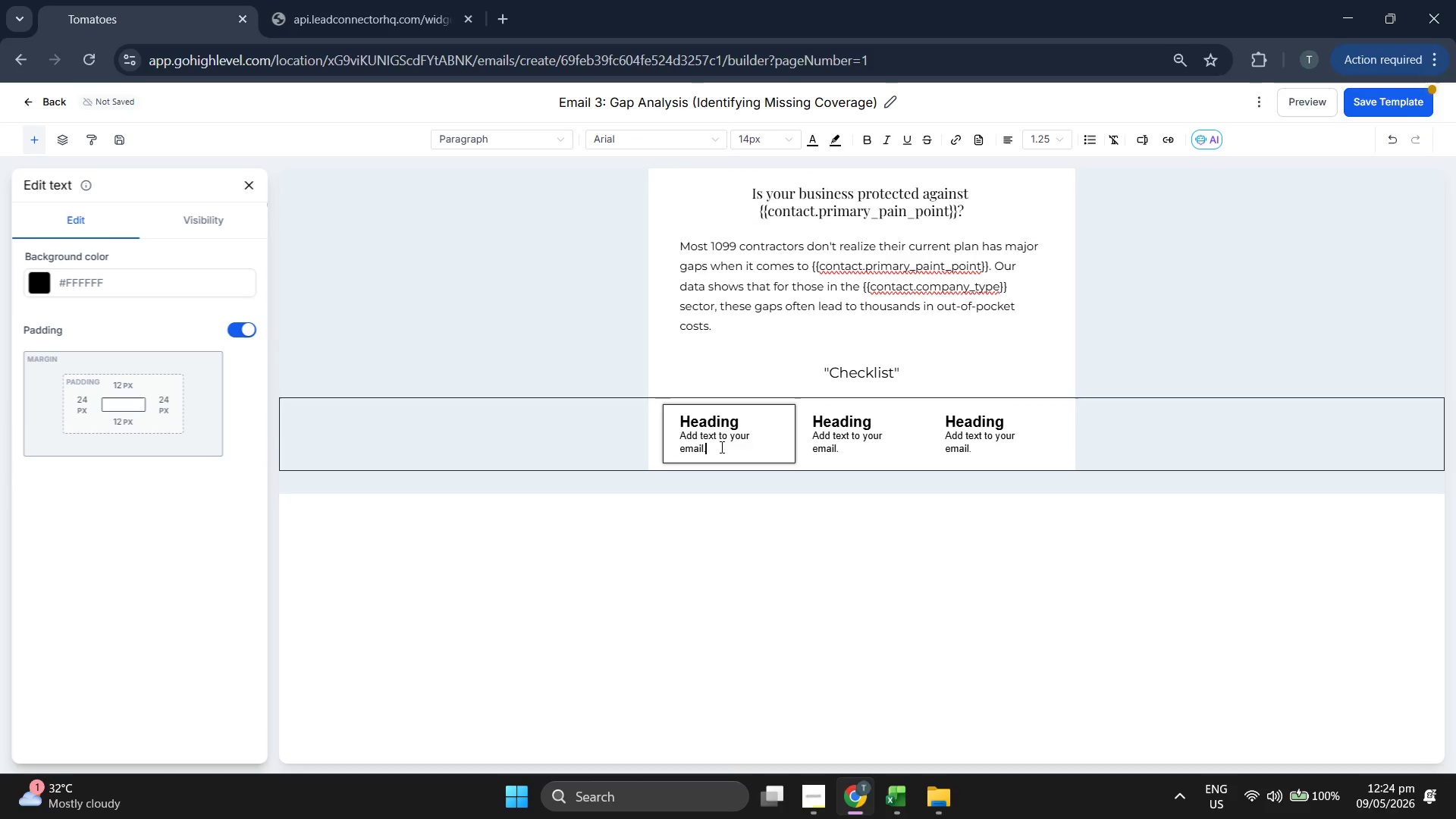 
triple_click([720, 447])
 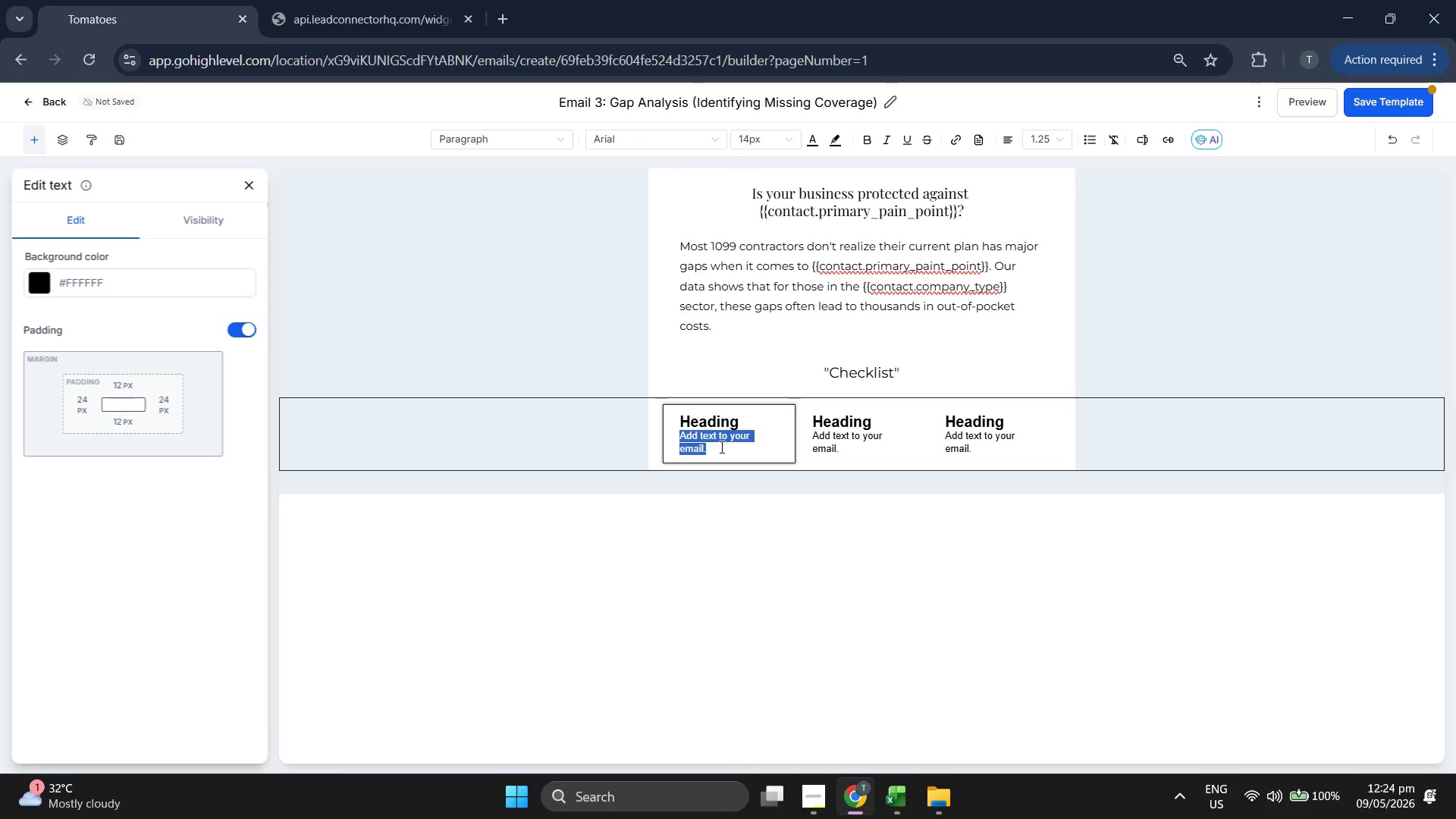 
key(Backspace)
 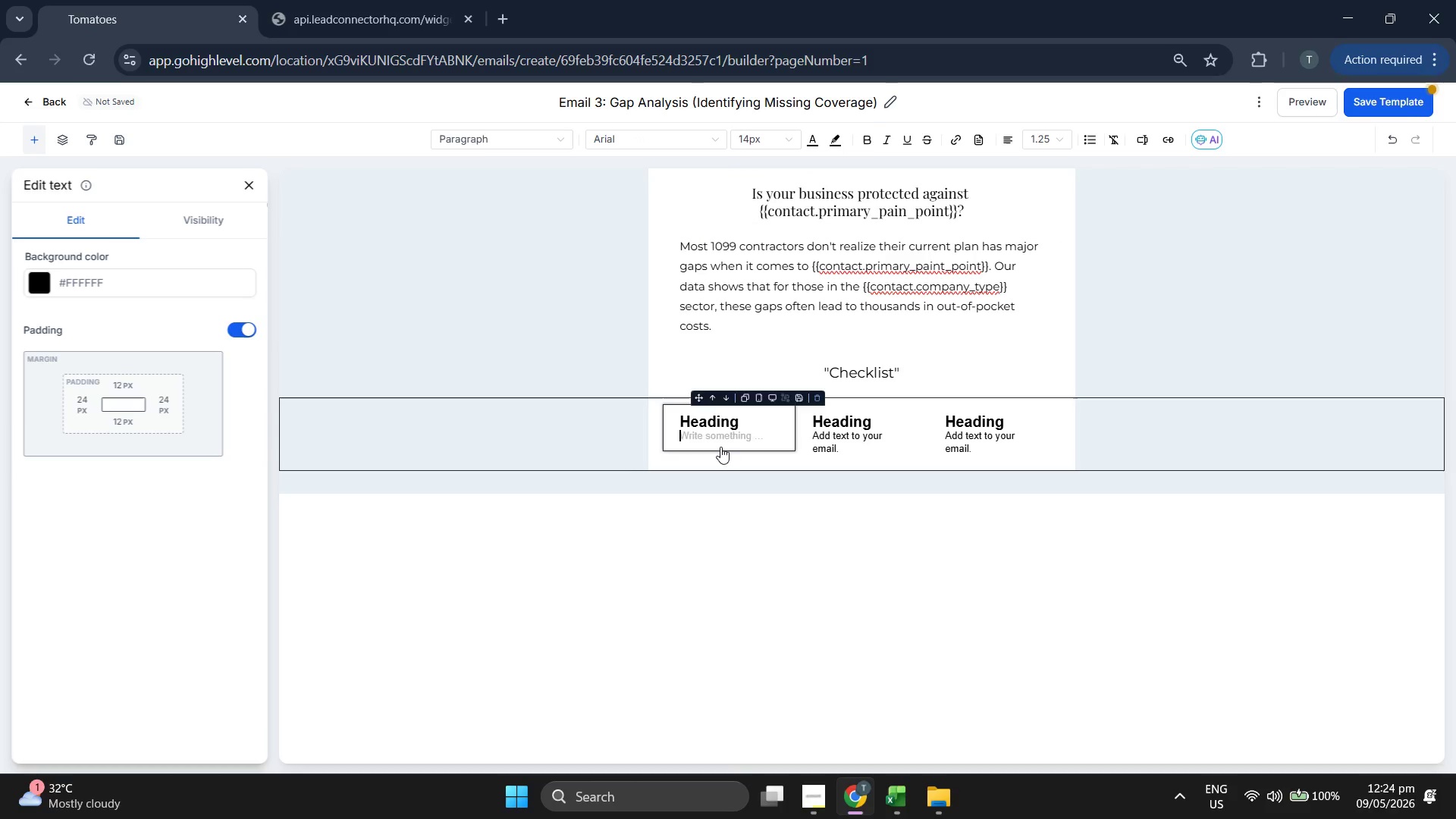 
key(Backspace)
 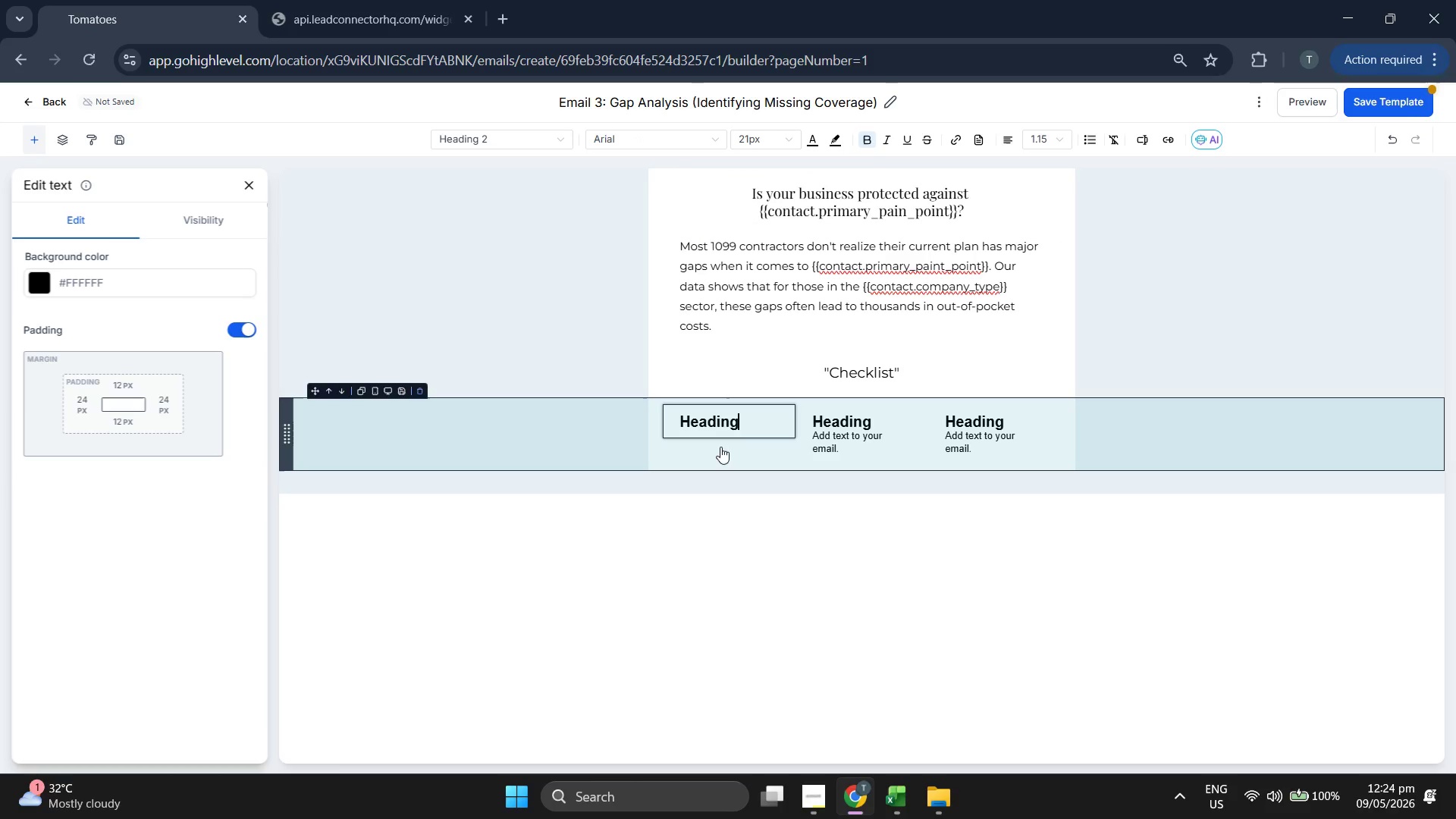 
key(Backspace)
 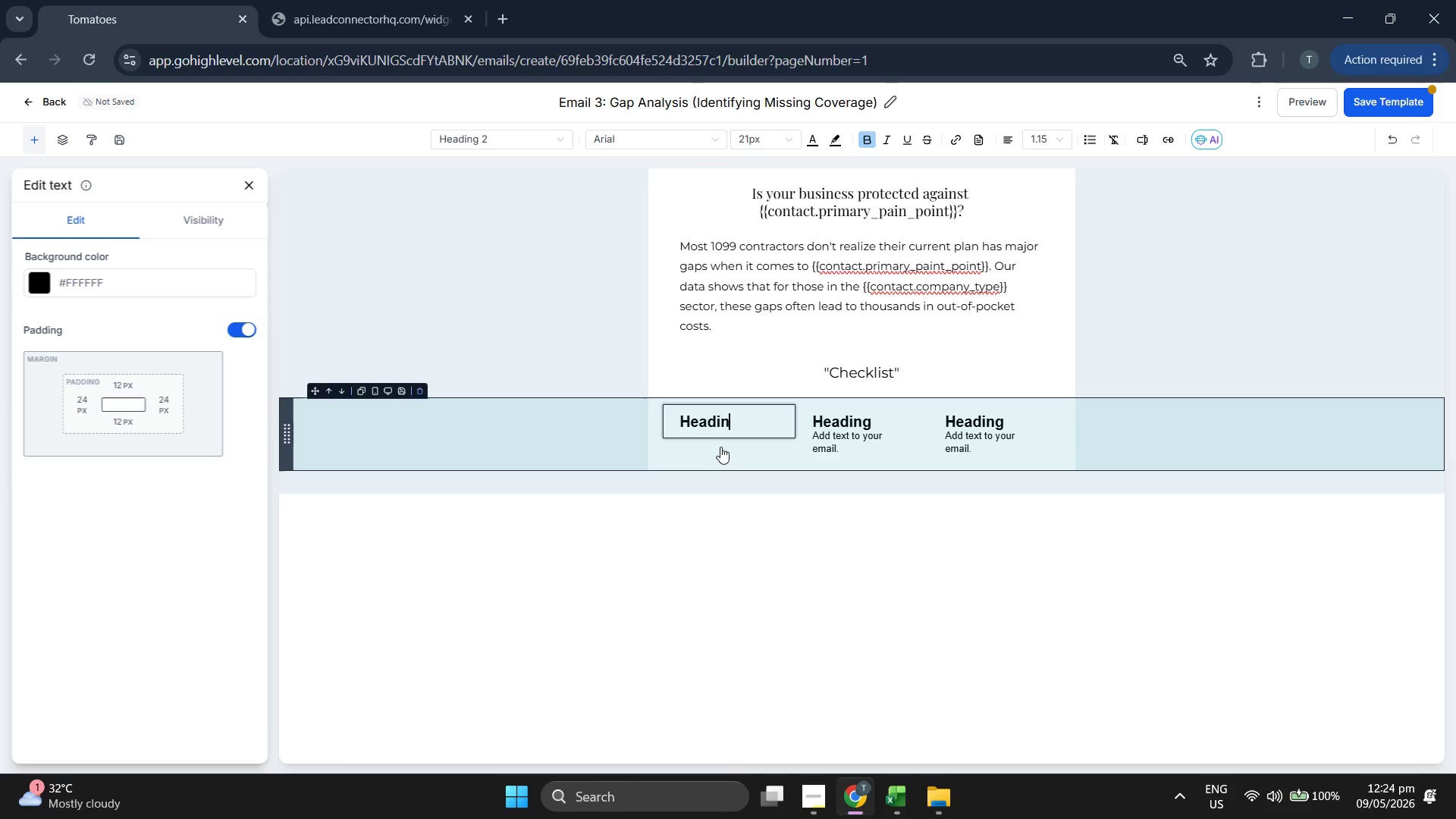 
key(Backspace)
 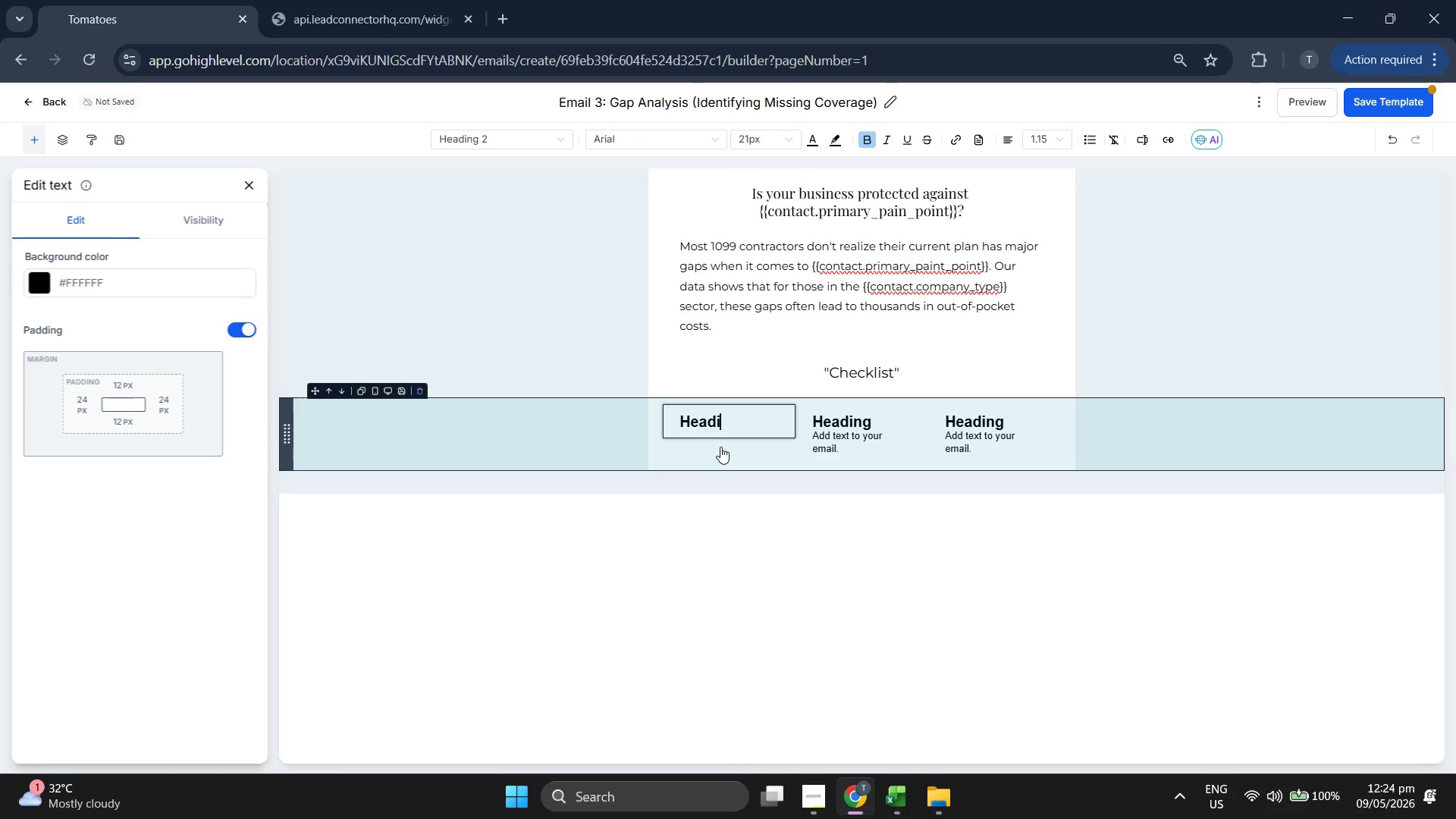 
key(Backspace)
 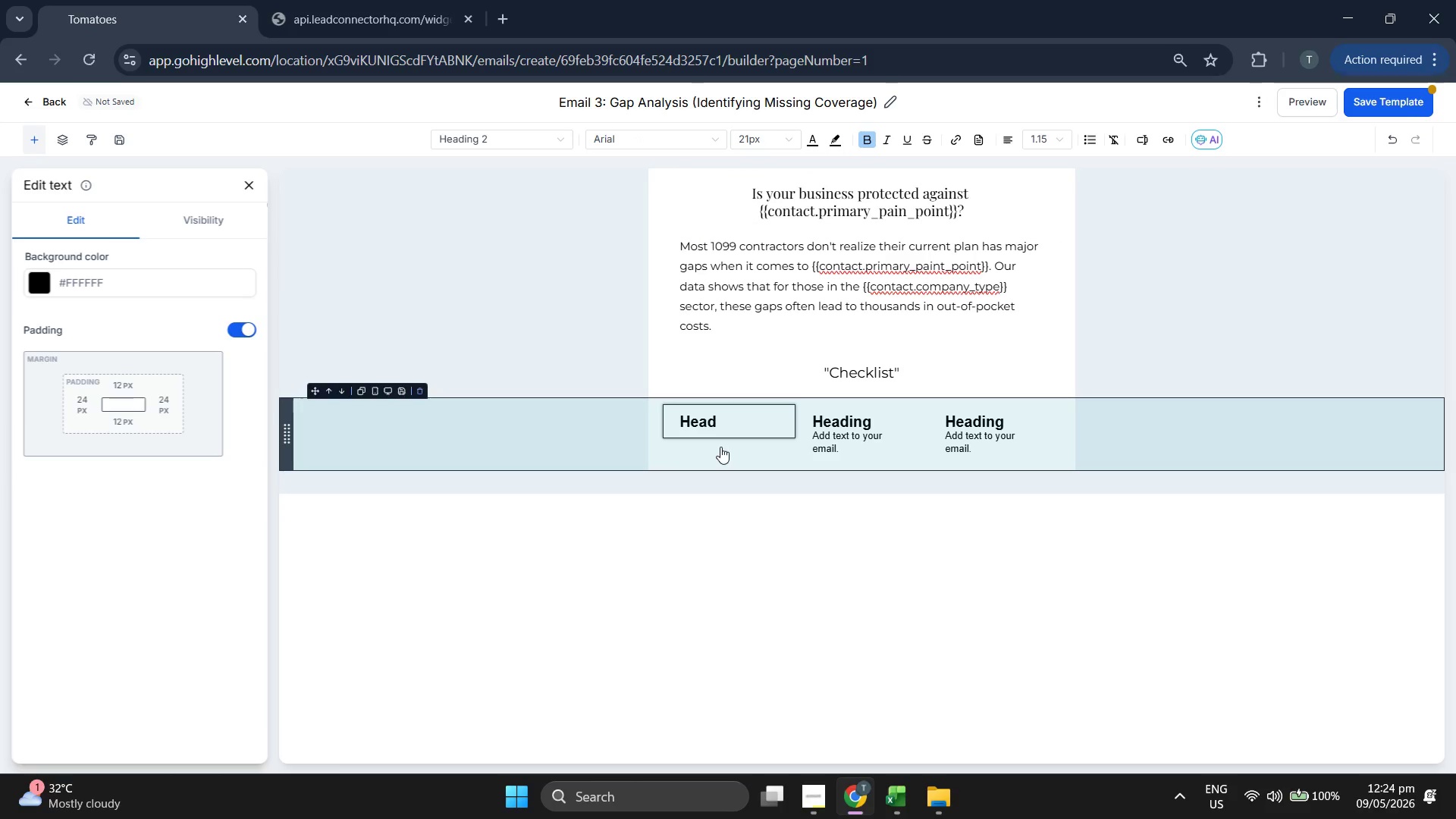 
key(Backspace)
 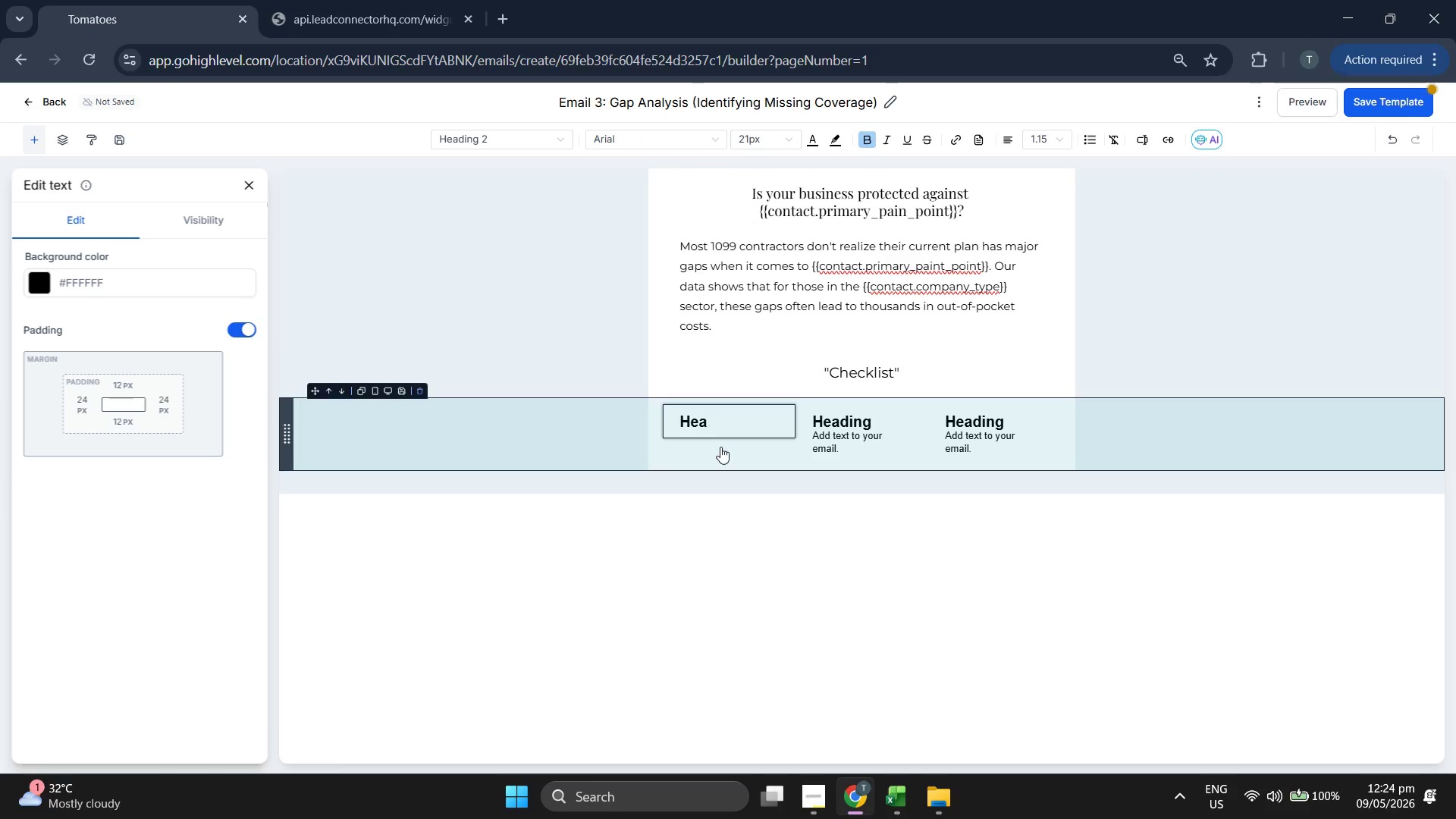 
key(Backspace)
 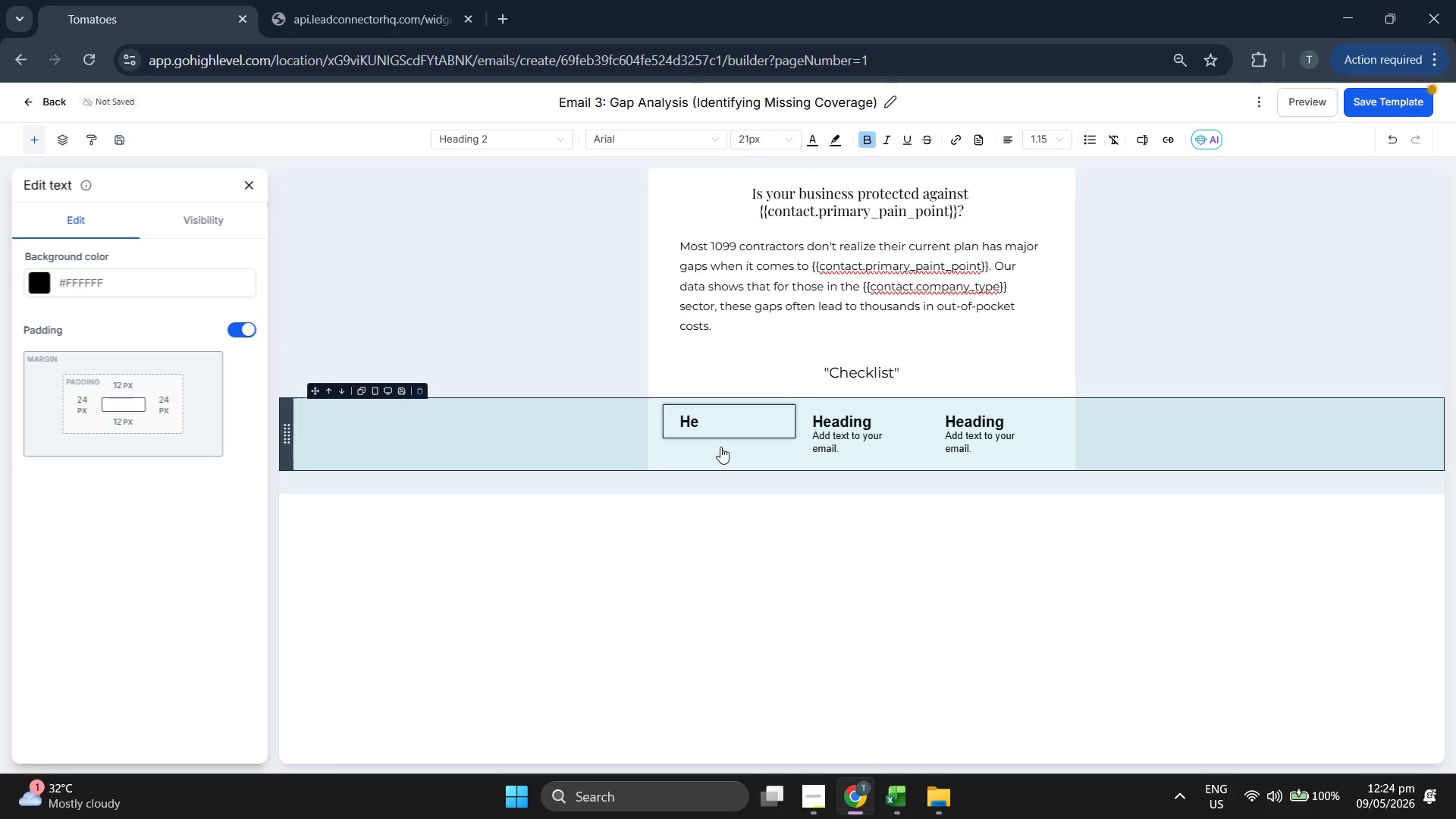 
key(Backspace)
 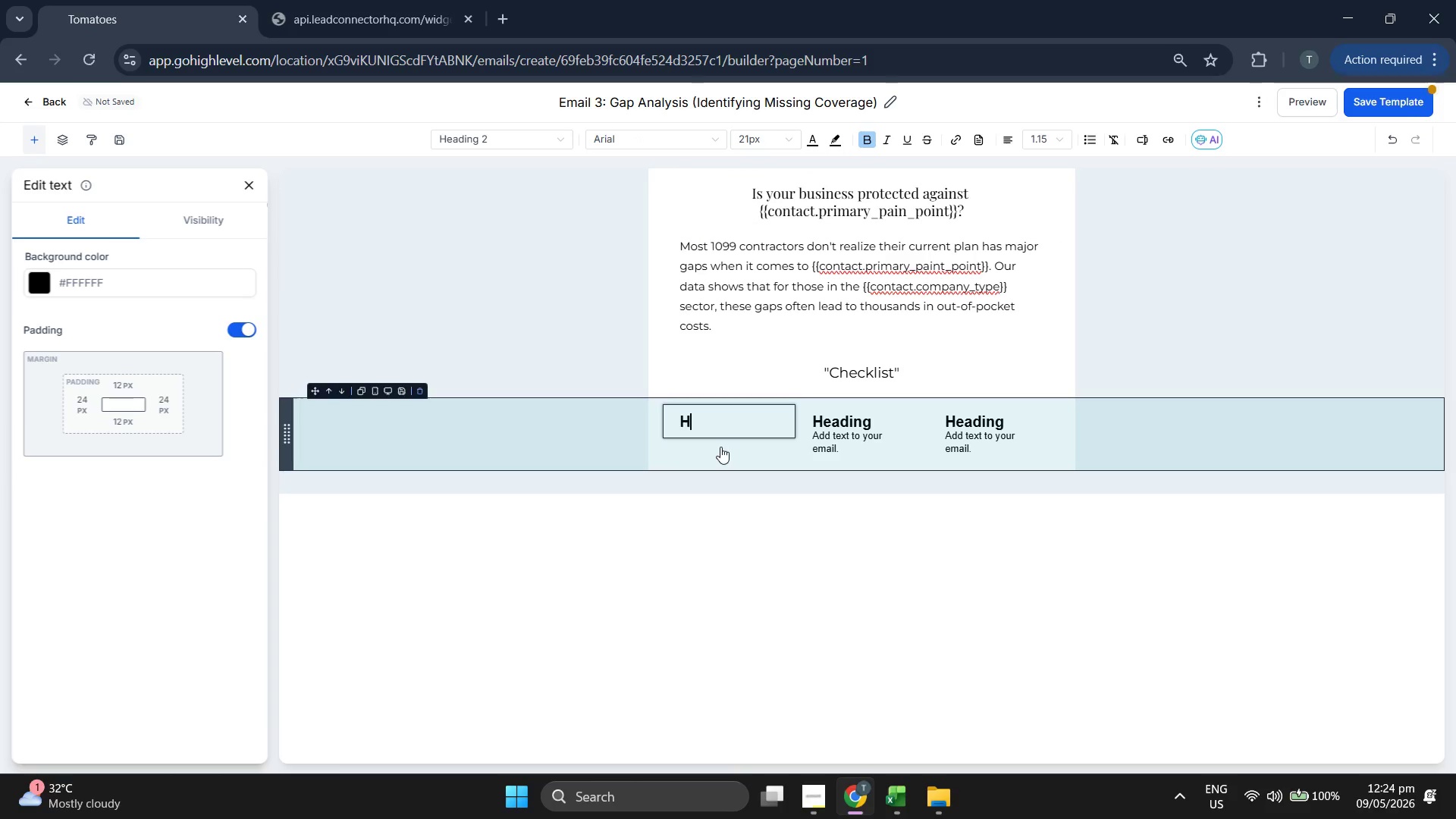 
key(Backspace)
 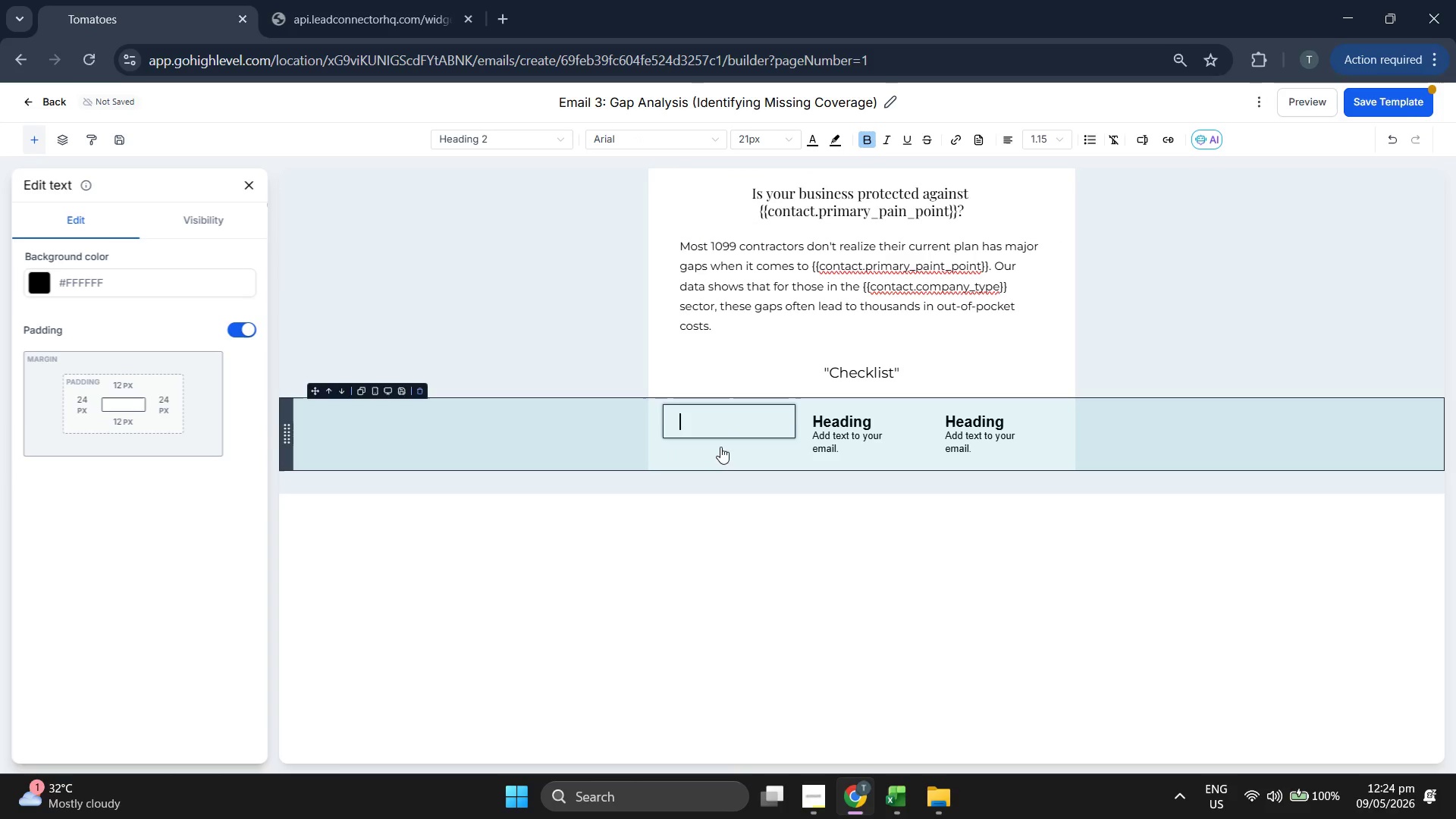 
key(Backspace)
 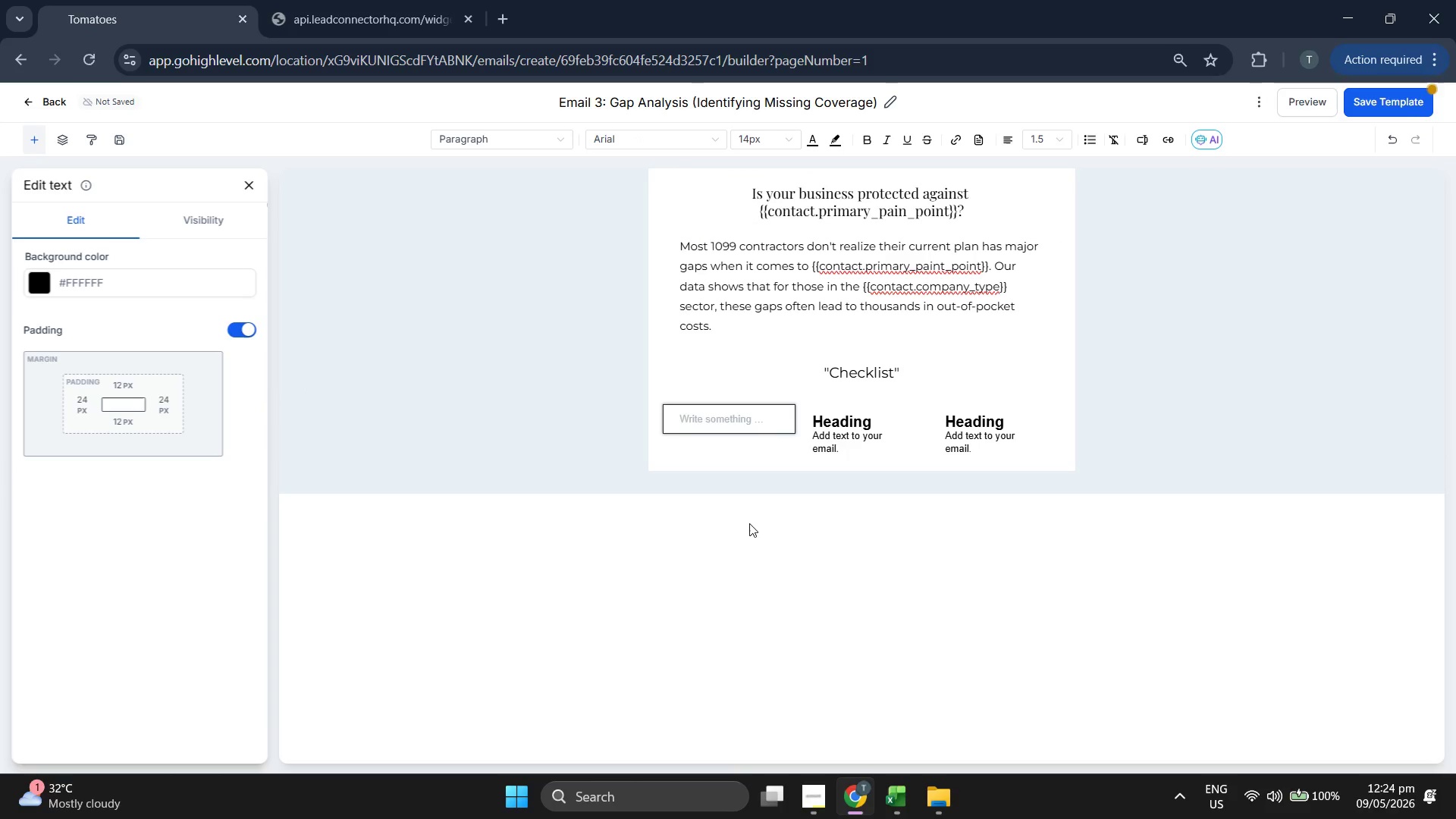 
type(HEAL)
key(Backspace)
key(Backspace)
key(Backspace)
type(eak)
key(Backspace)
type(lth)
 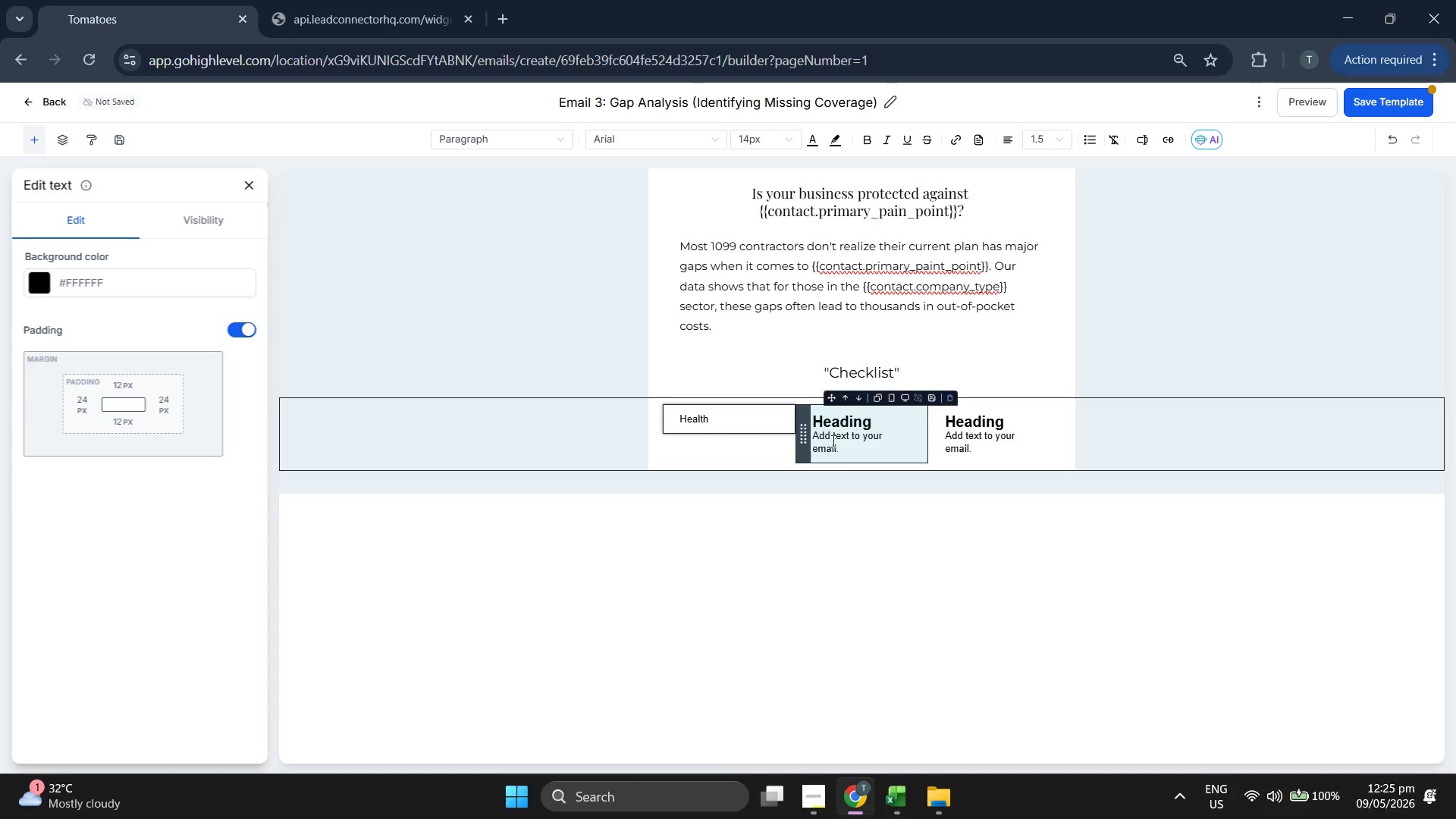 
double_click([832, 439])
 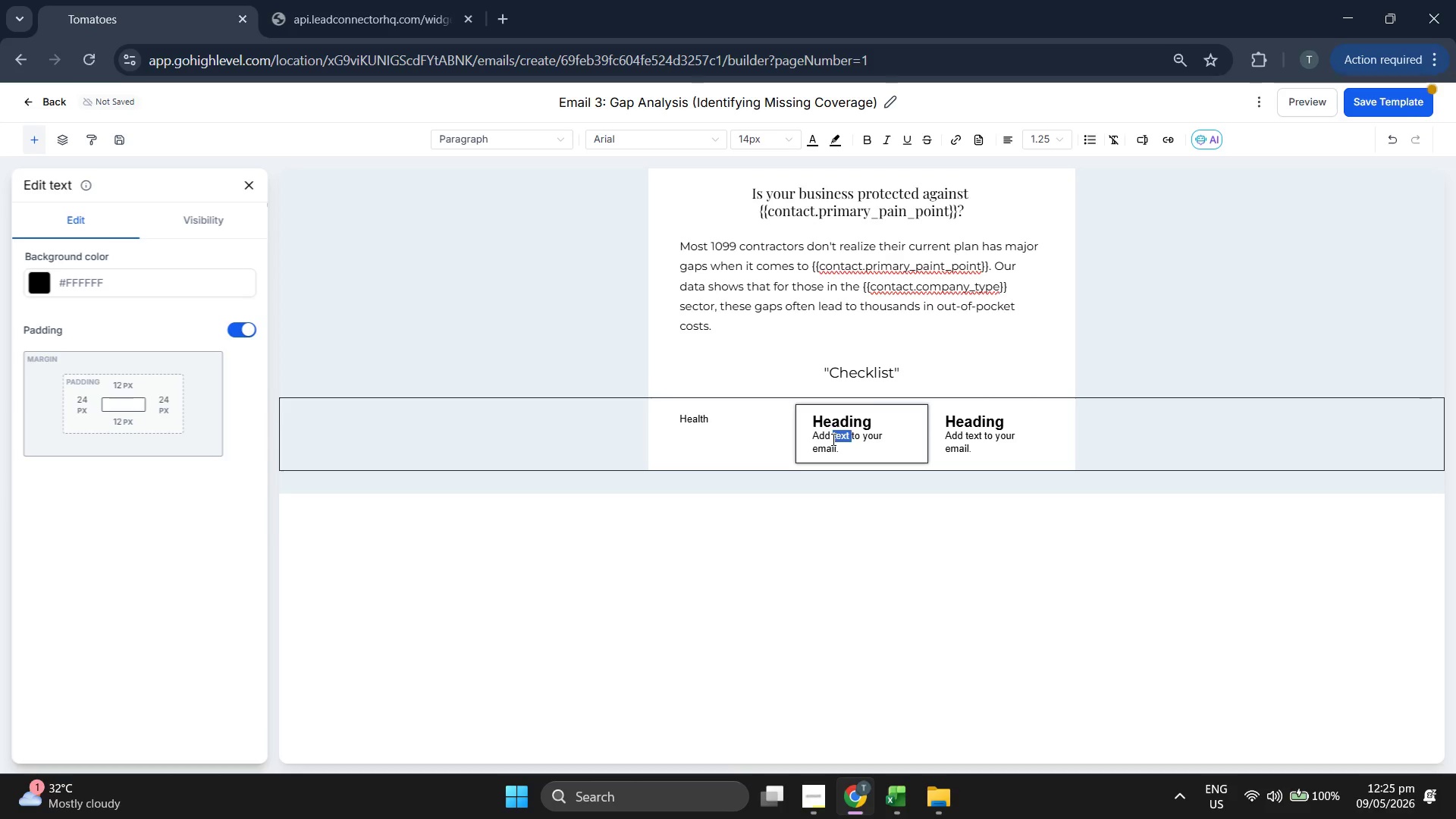 
triple_click([832, 439])
 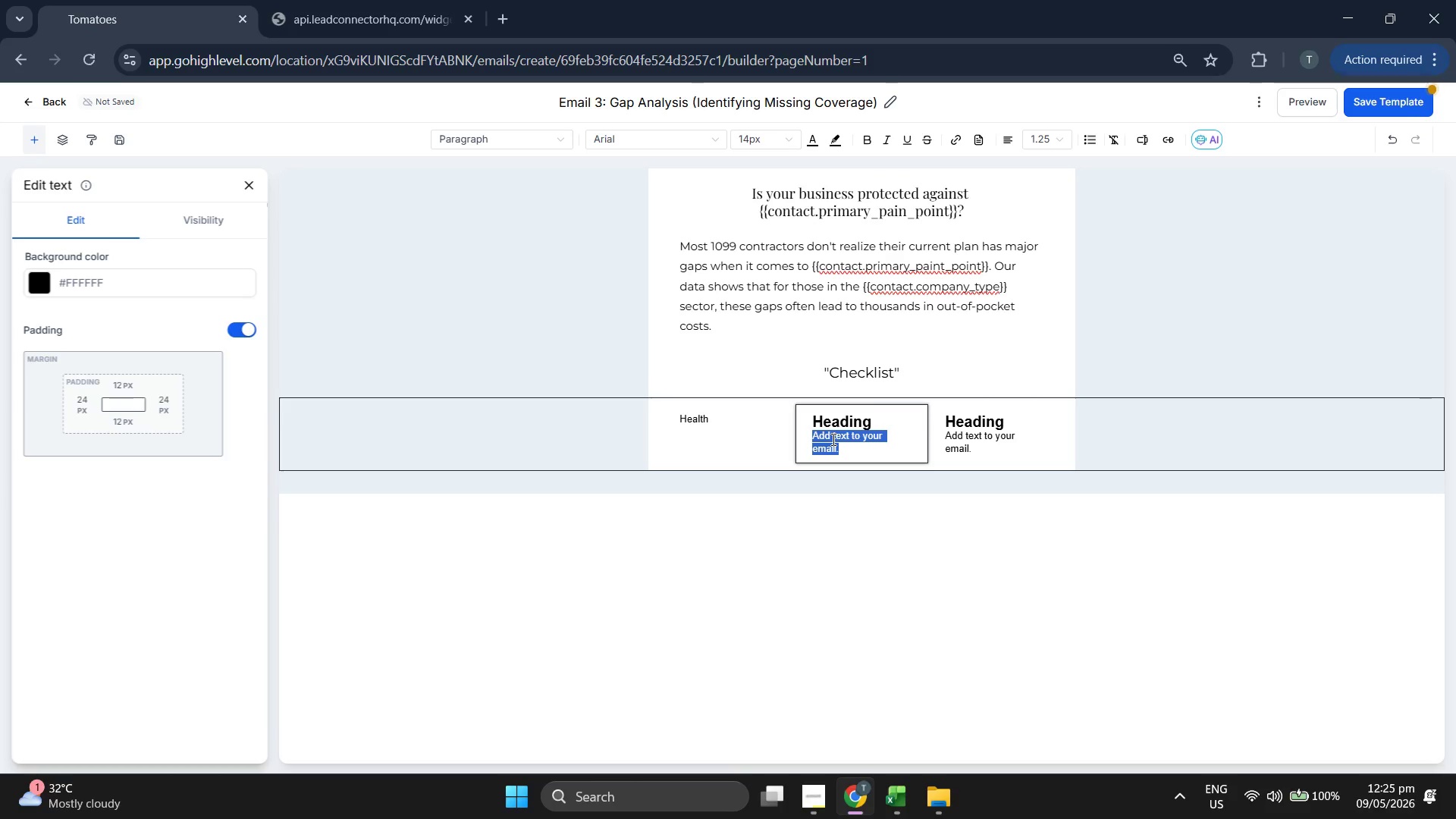 
key(Backspace)
 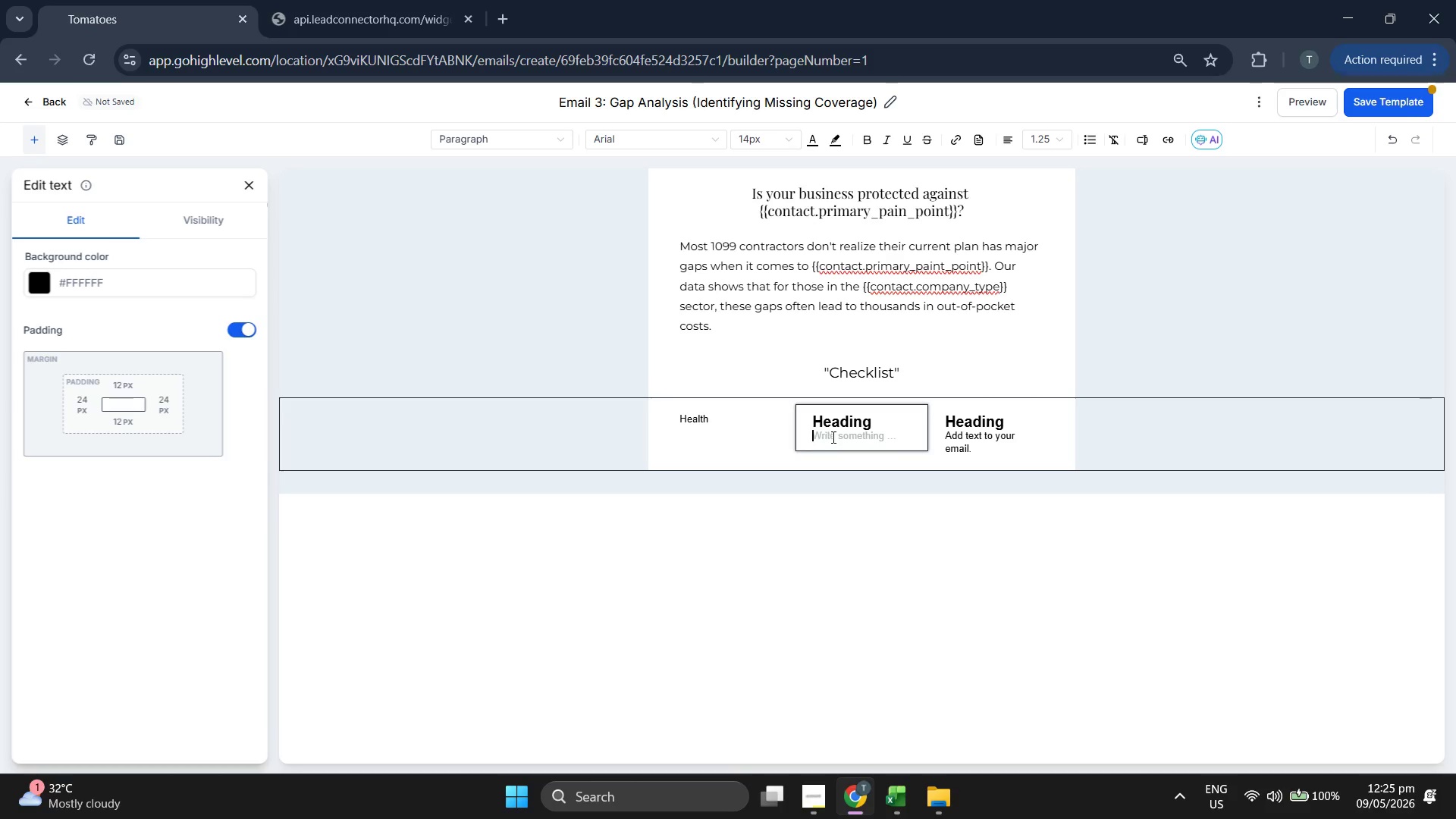 
key(Backspace)
 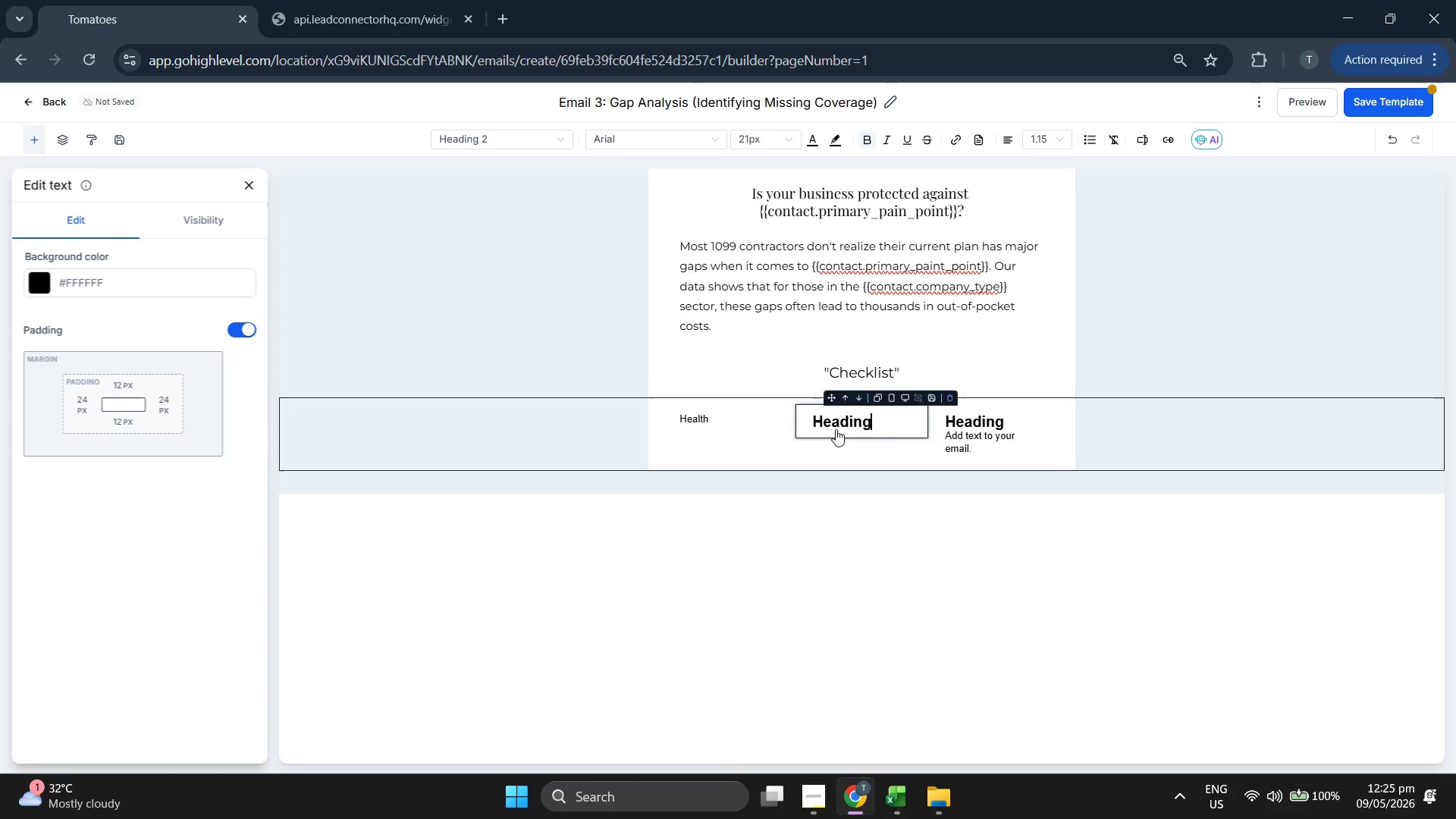 
key(Backspace)
key(Backspace)
key(Backspace)
key(Backspace)
key(Backspace)
key(Backspace)
key(Backspace)
key(Backspace)
type(Liability)
 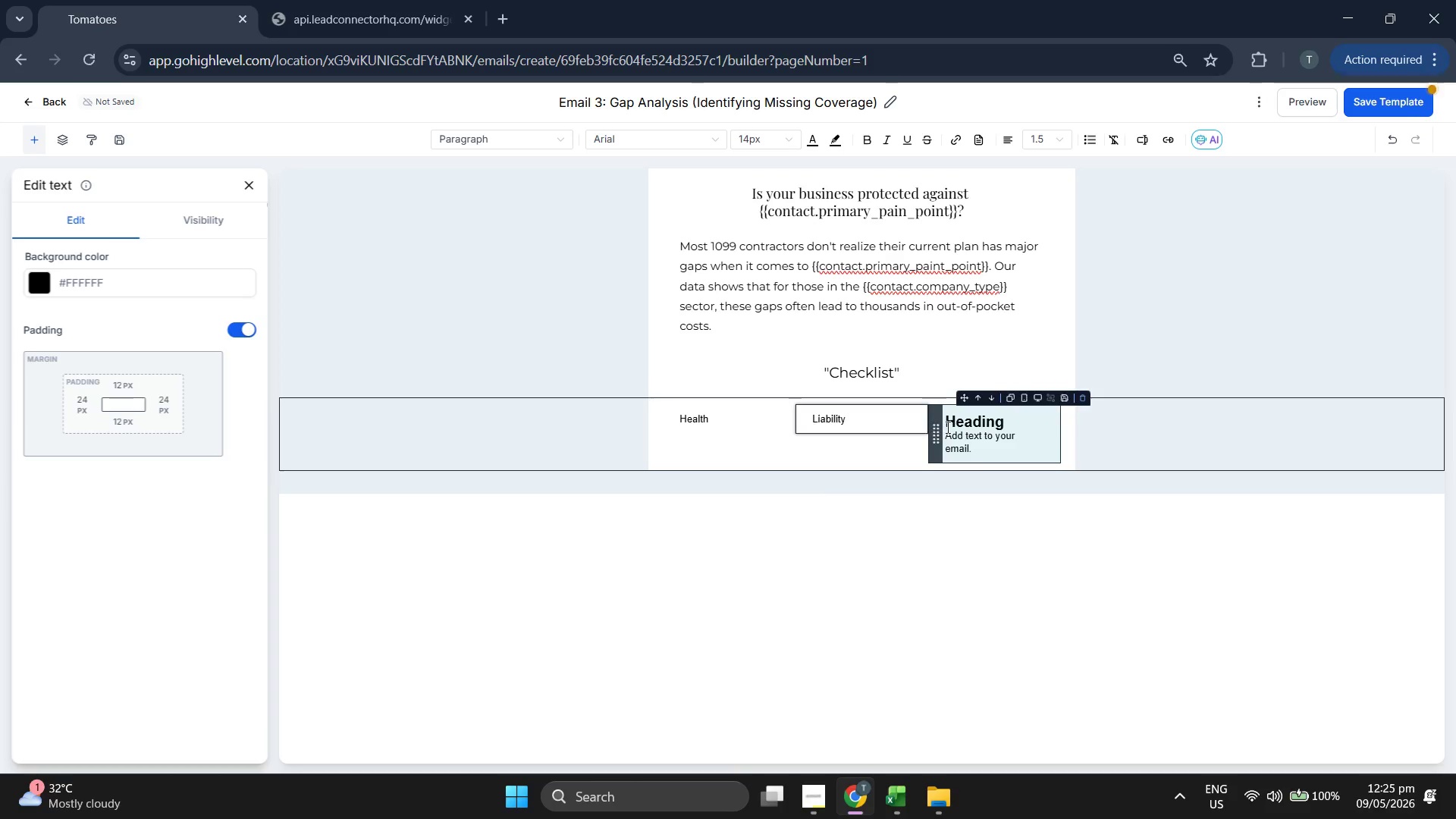 
double_click([969, 436])
 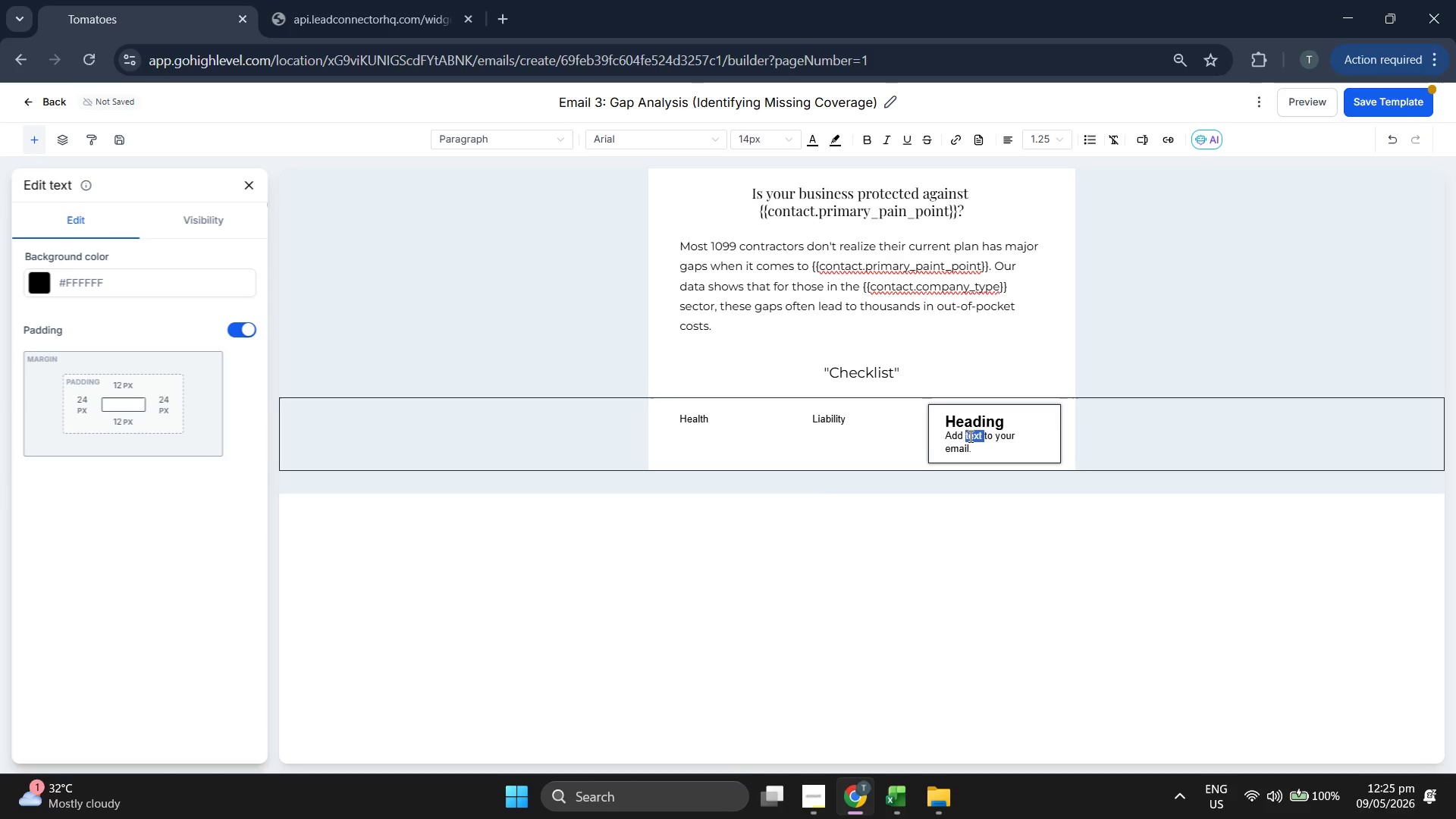 
triple_click([969, 436])
 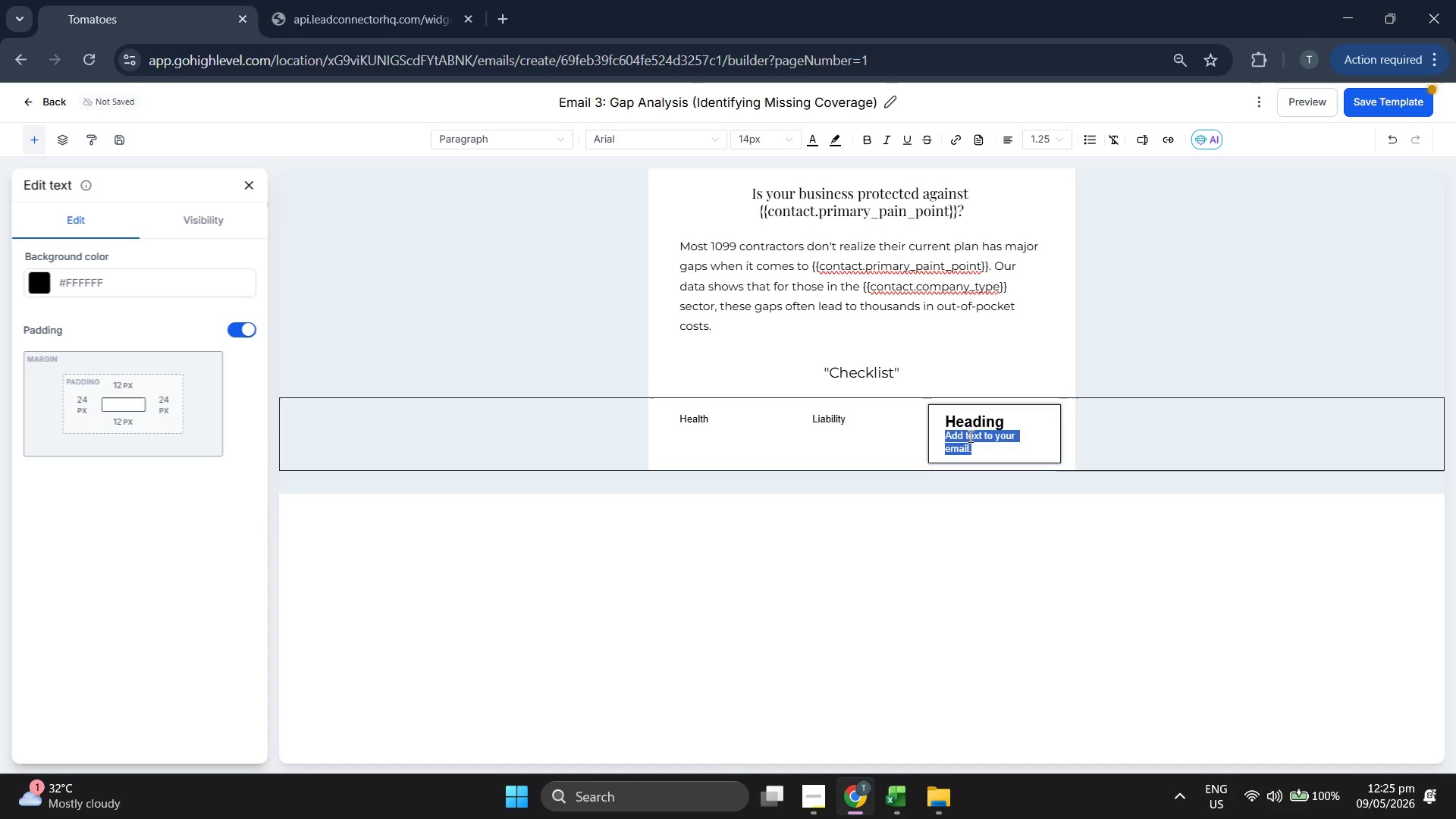 
key(Backspace)
 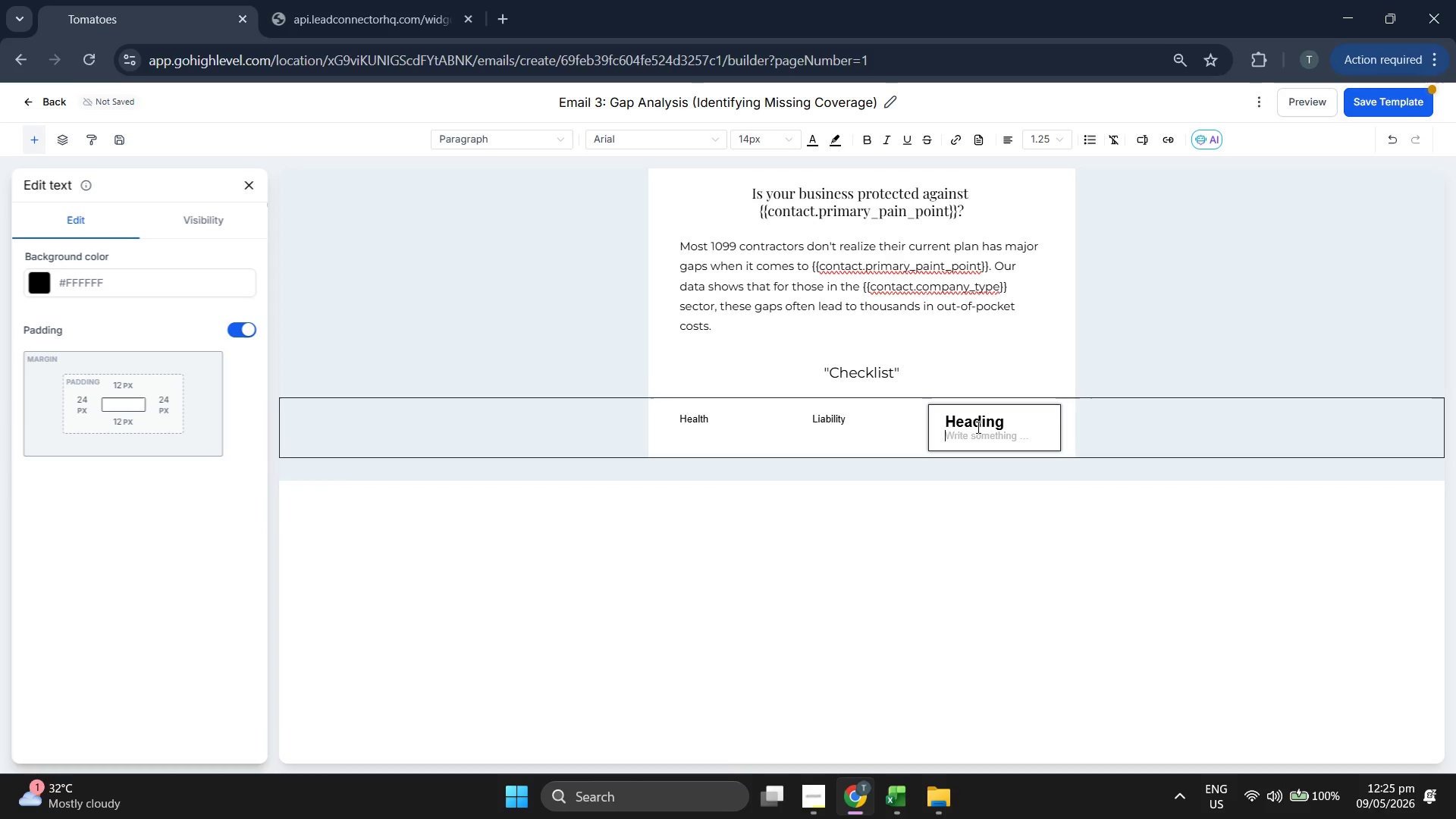 
key(Backspace)
 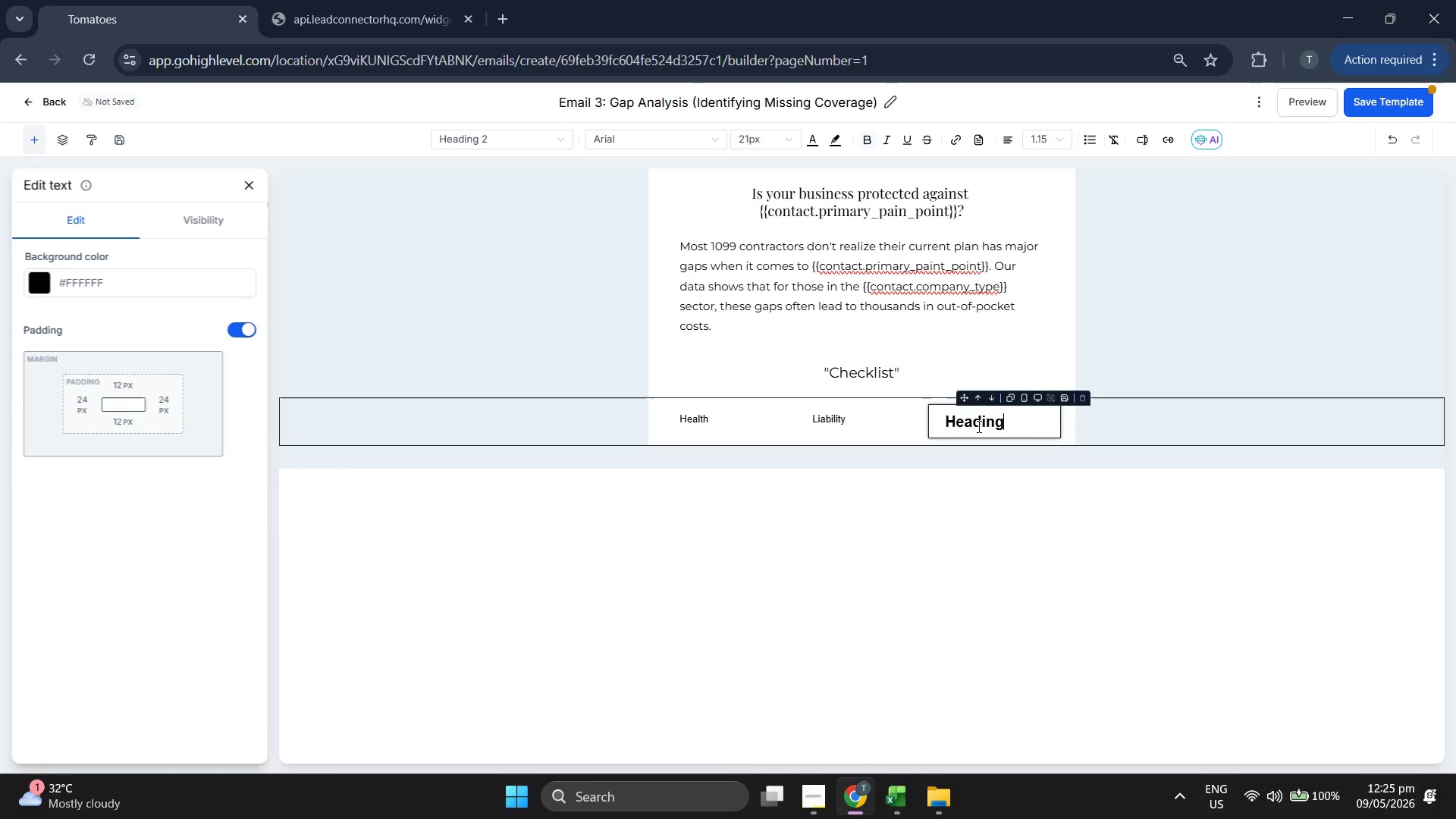 
key(Backspace)
 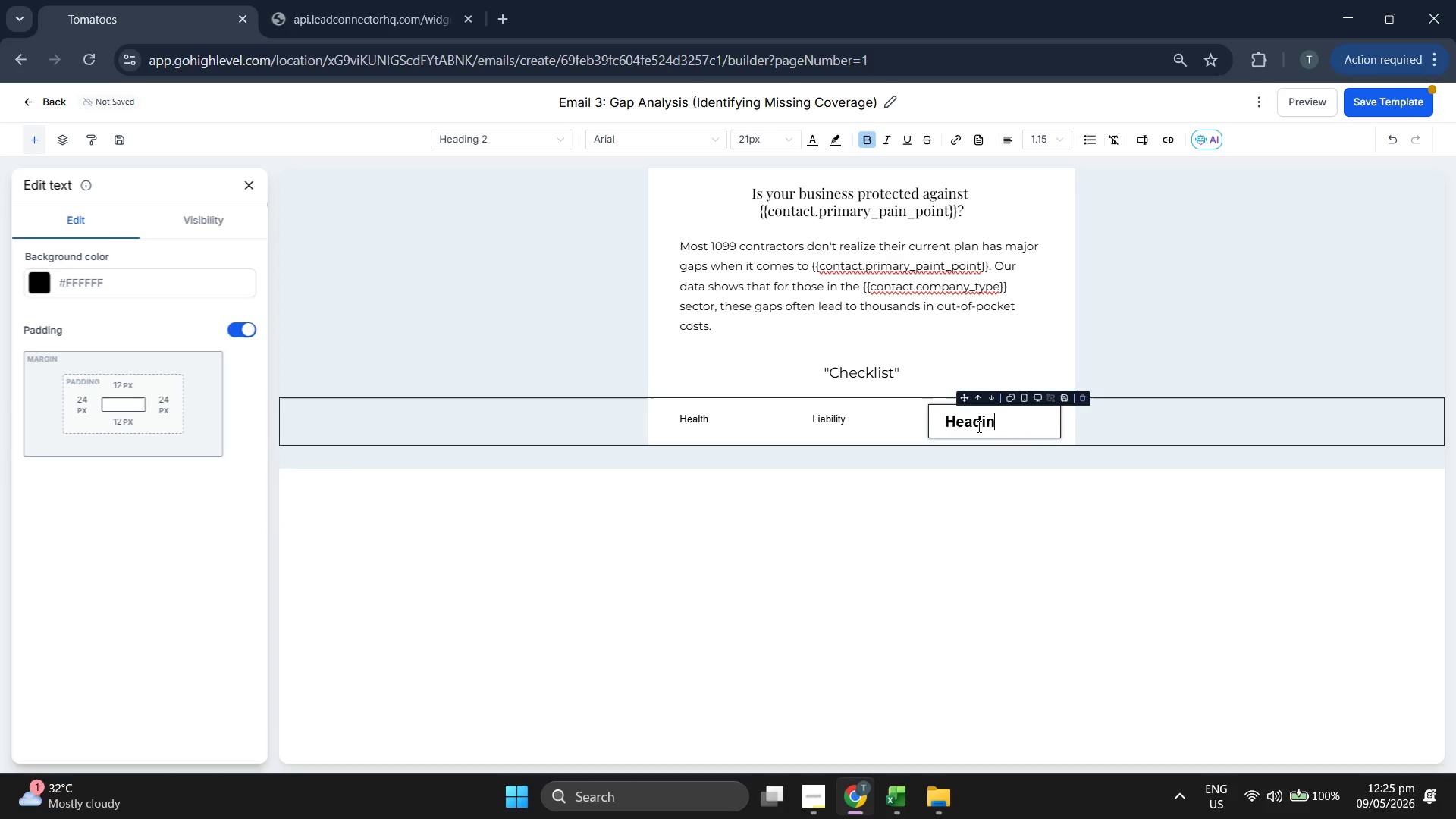 
key(Backspace)
 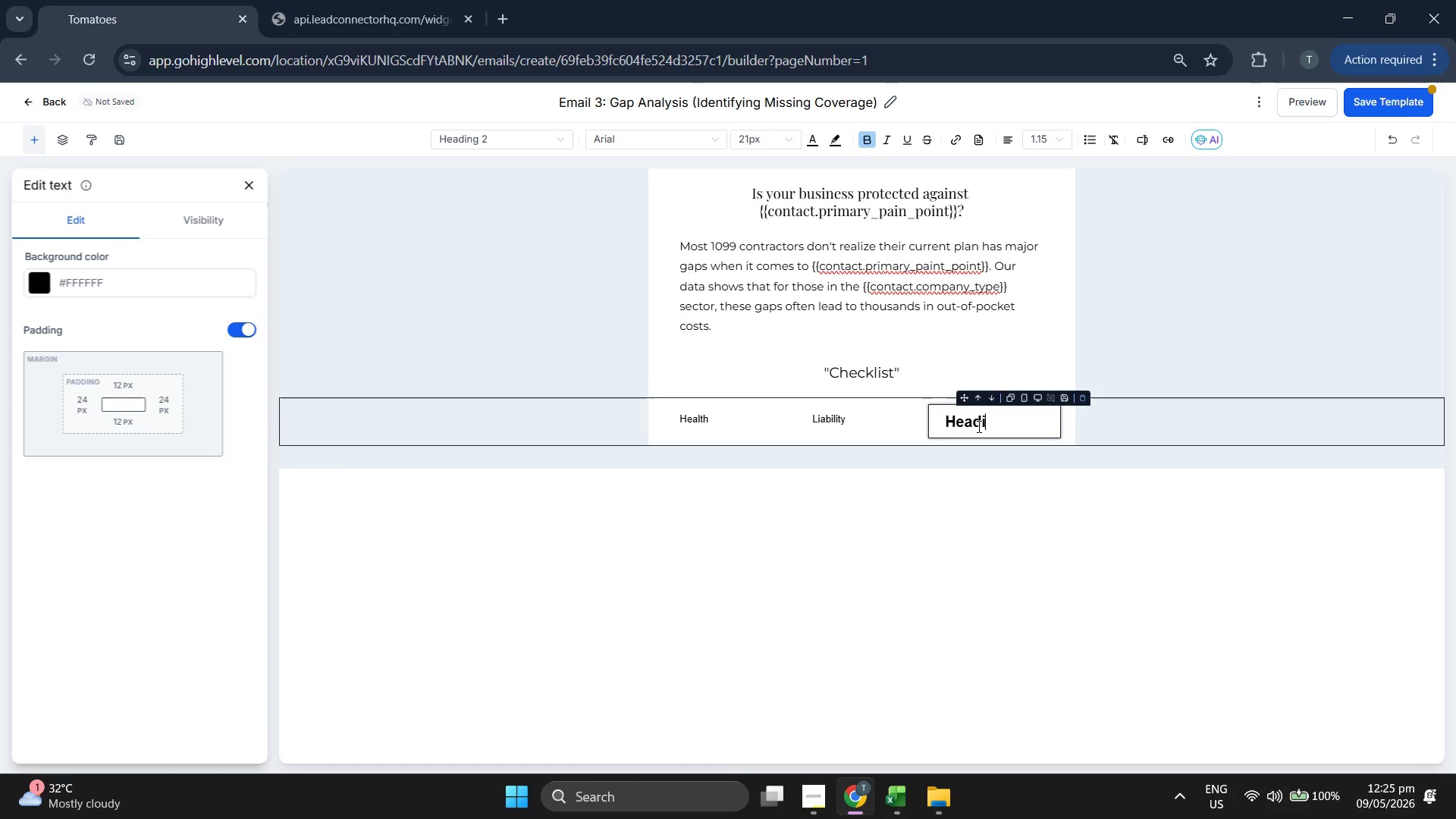 
key(Backspace)
 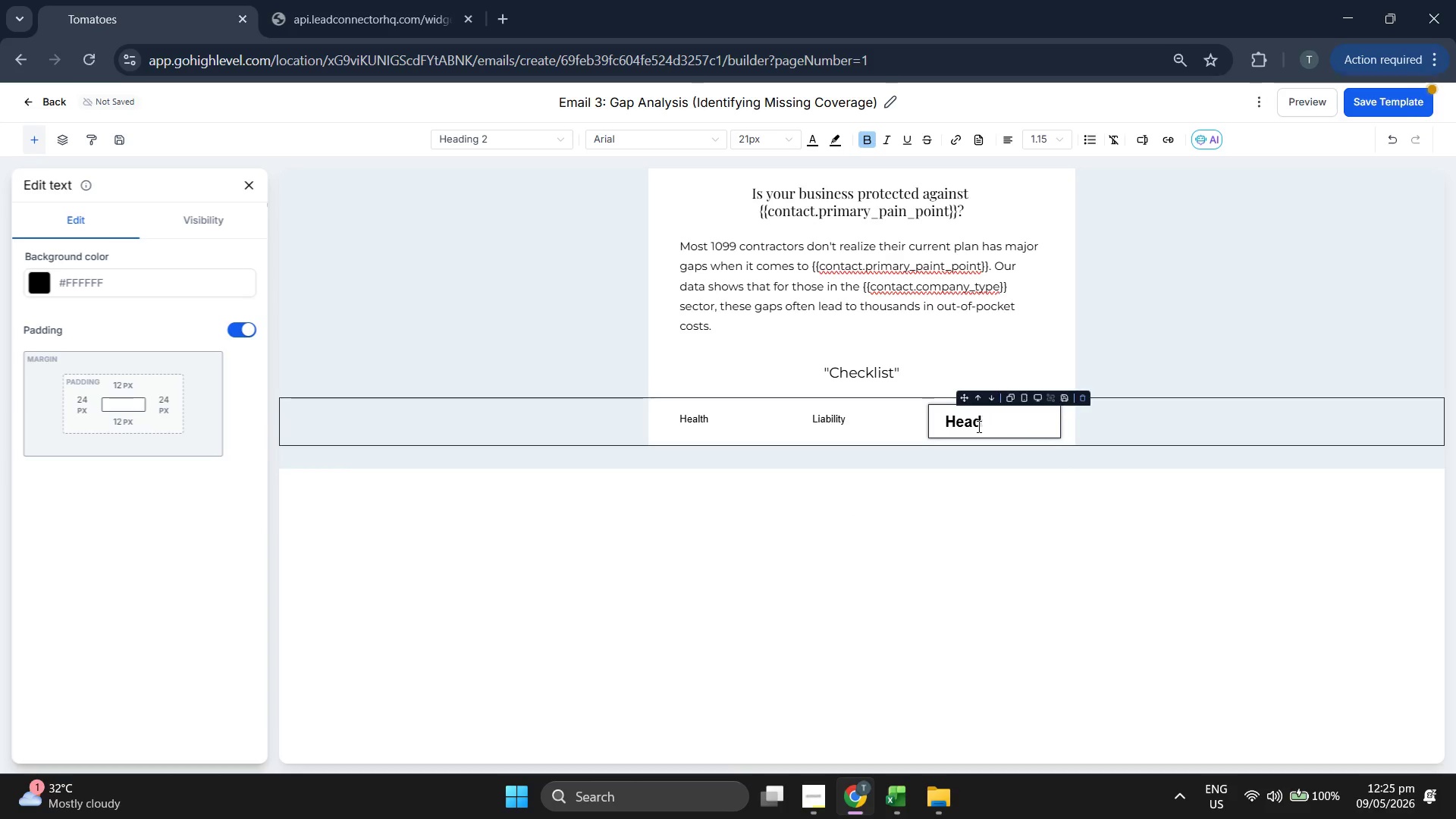 
key(Backspace)
 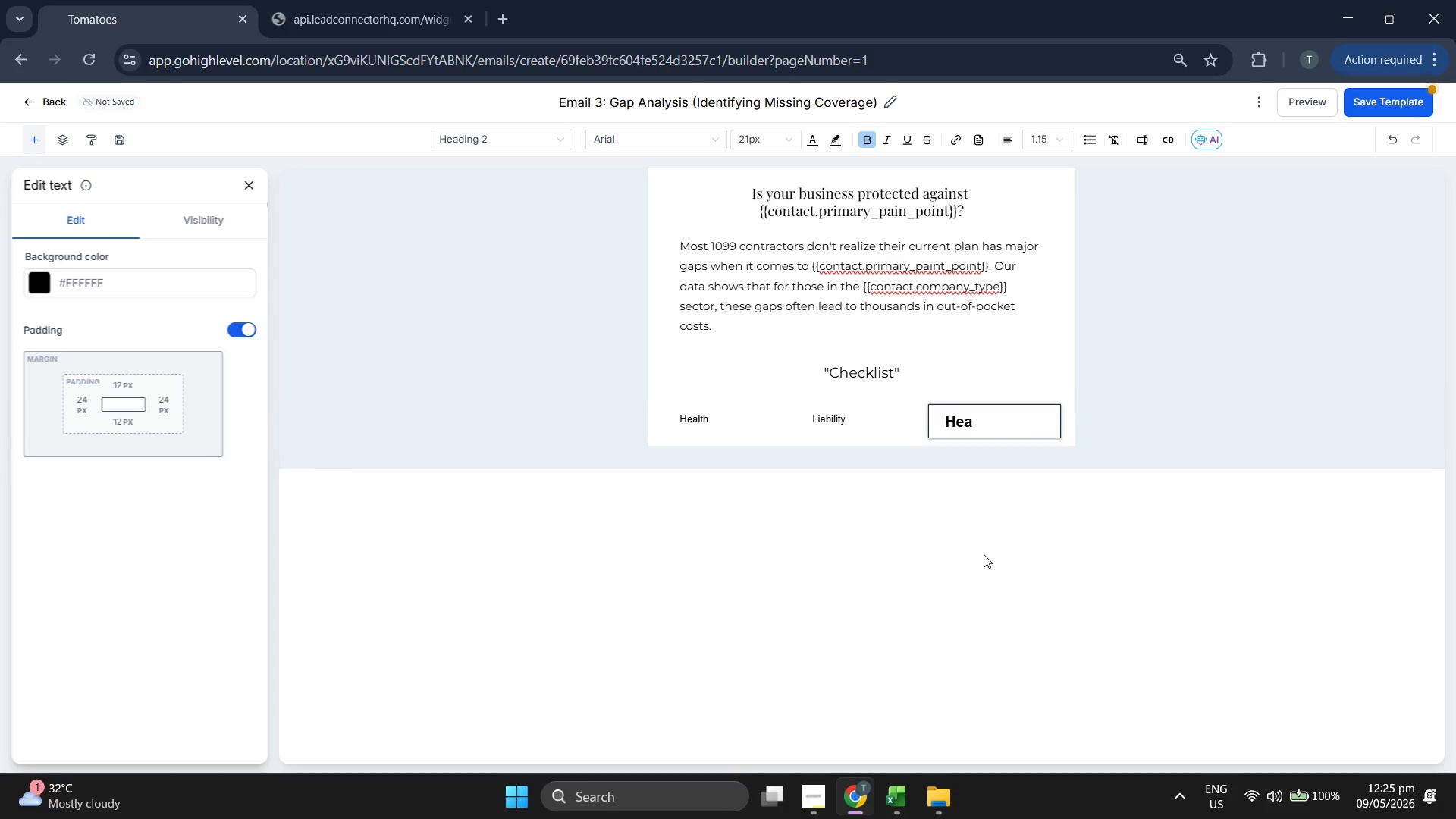 
key(Backspace)
 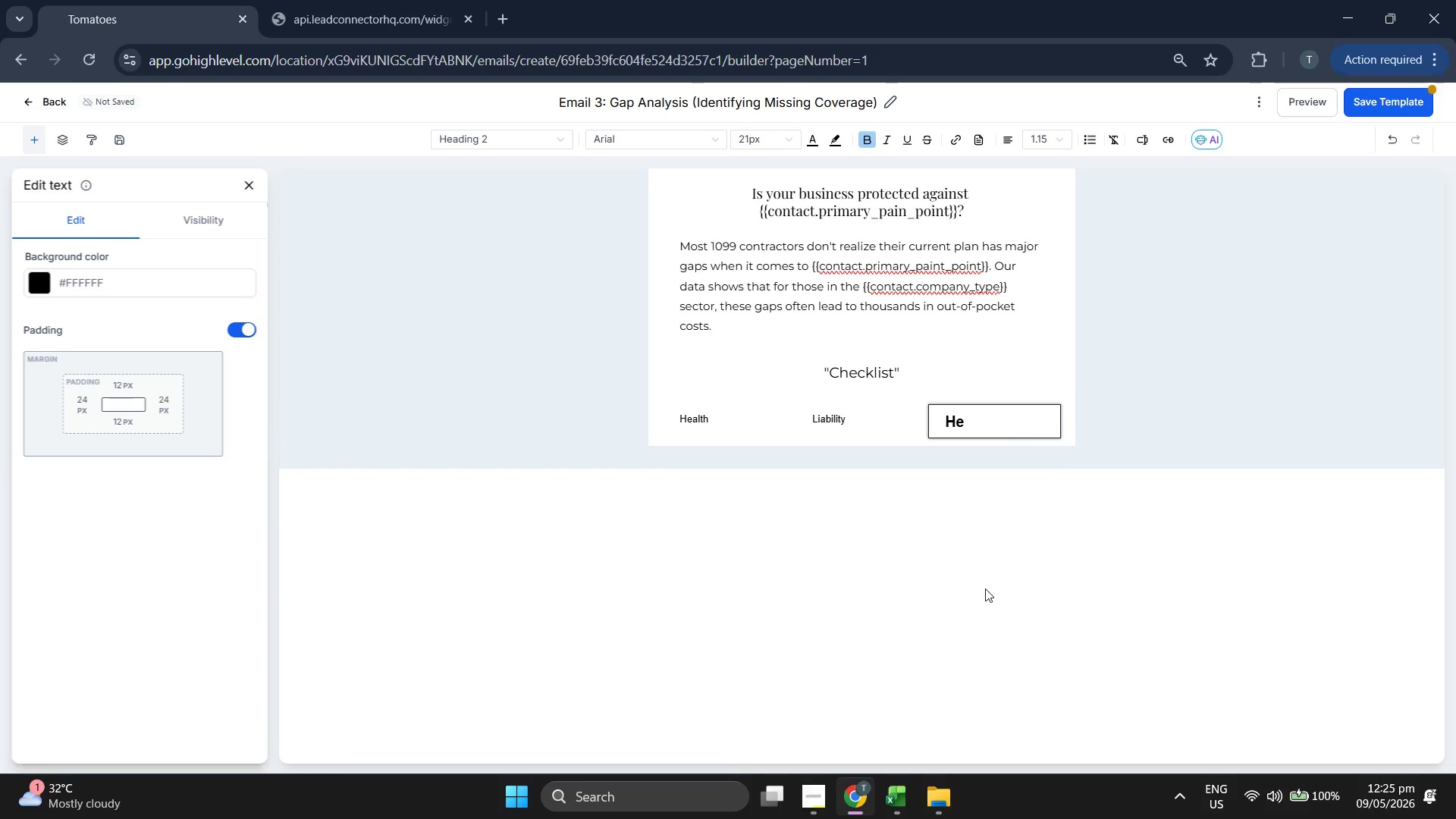 
key(Backspace)
 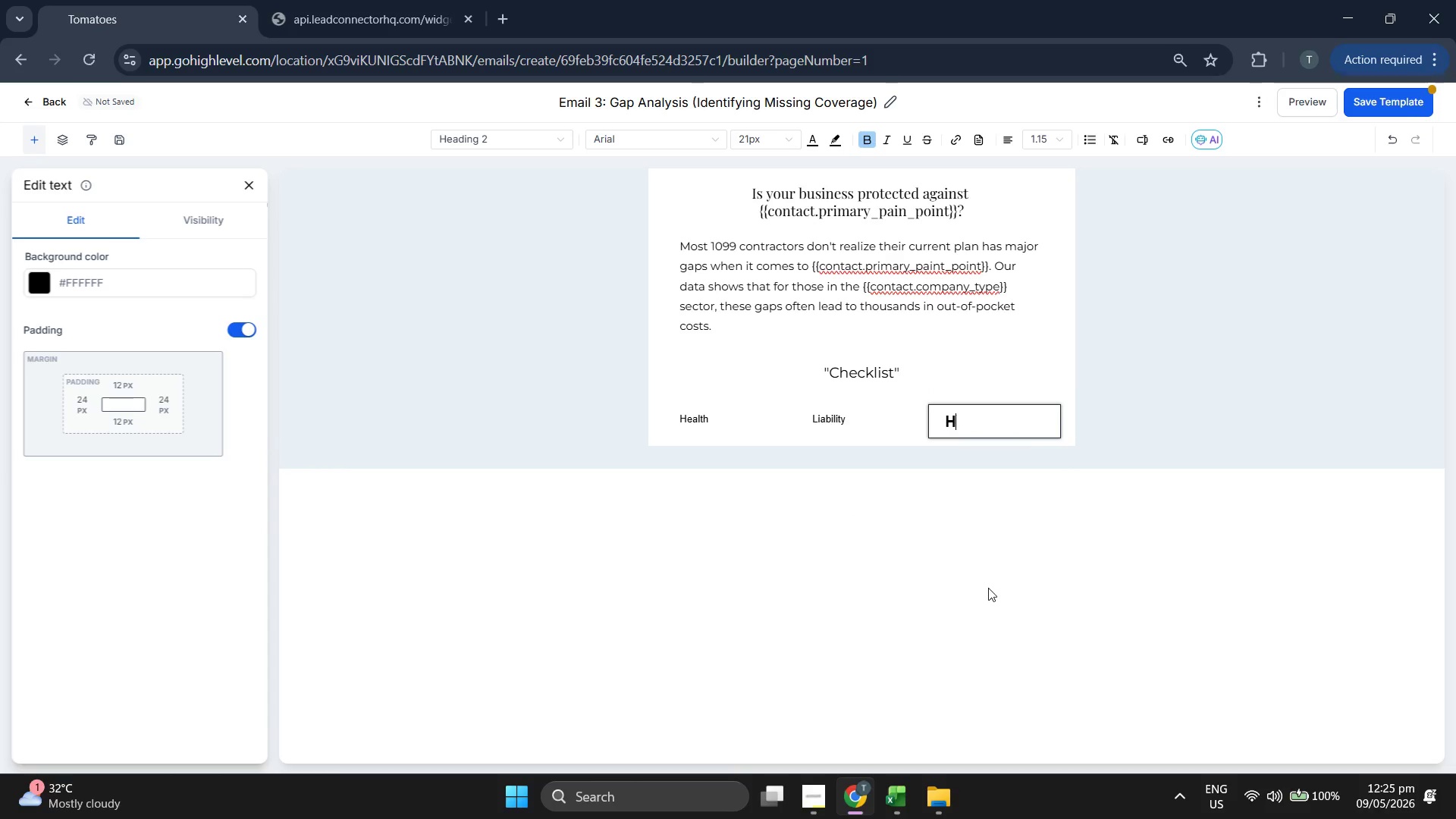 
key(Backspace)
 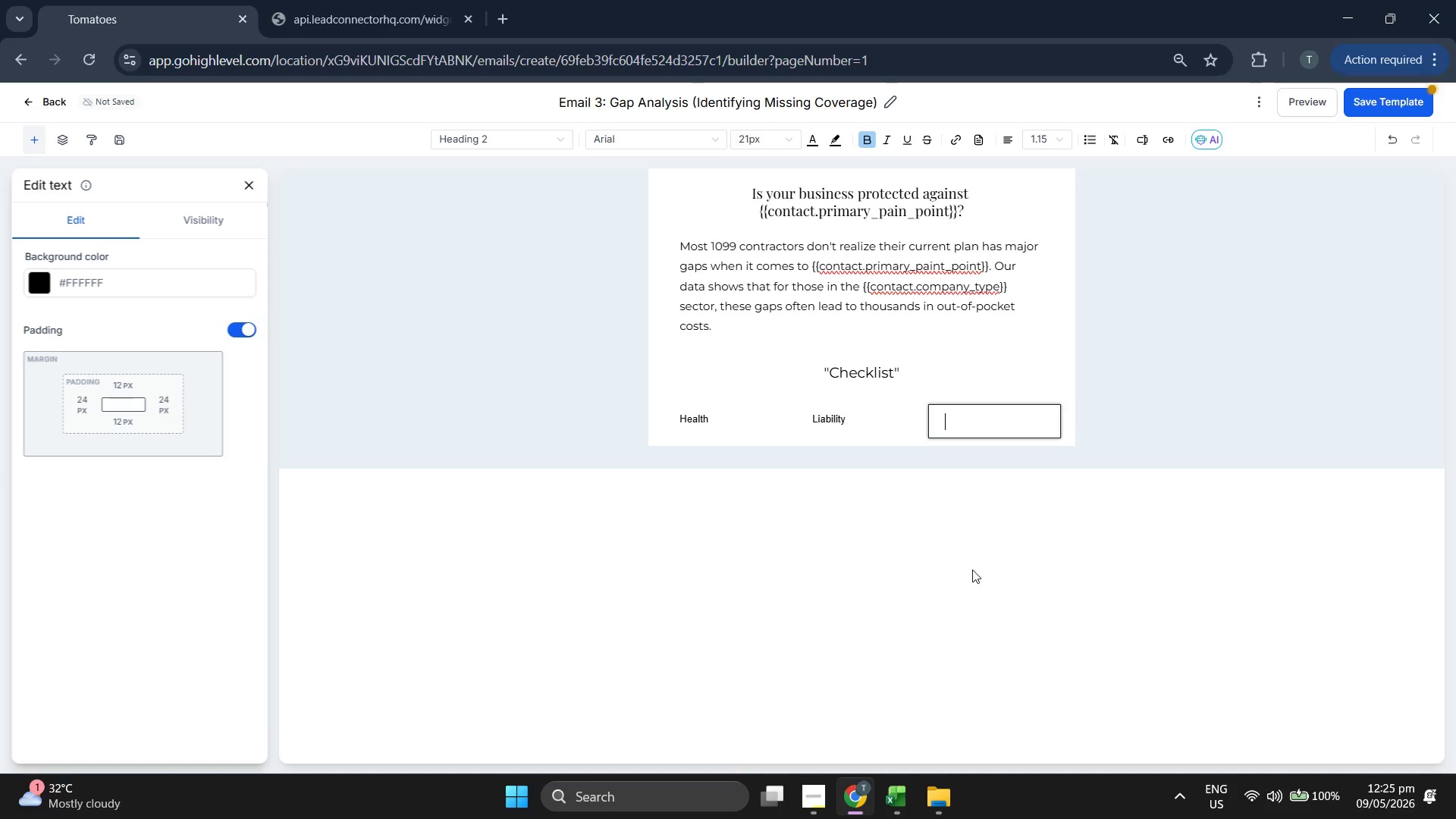 
type(Disability)
 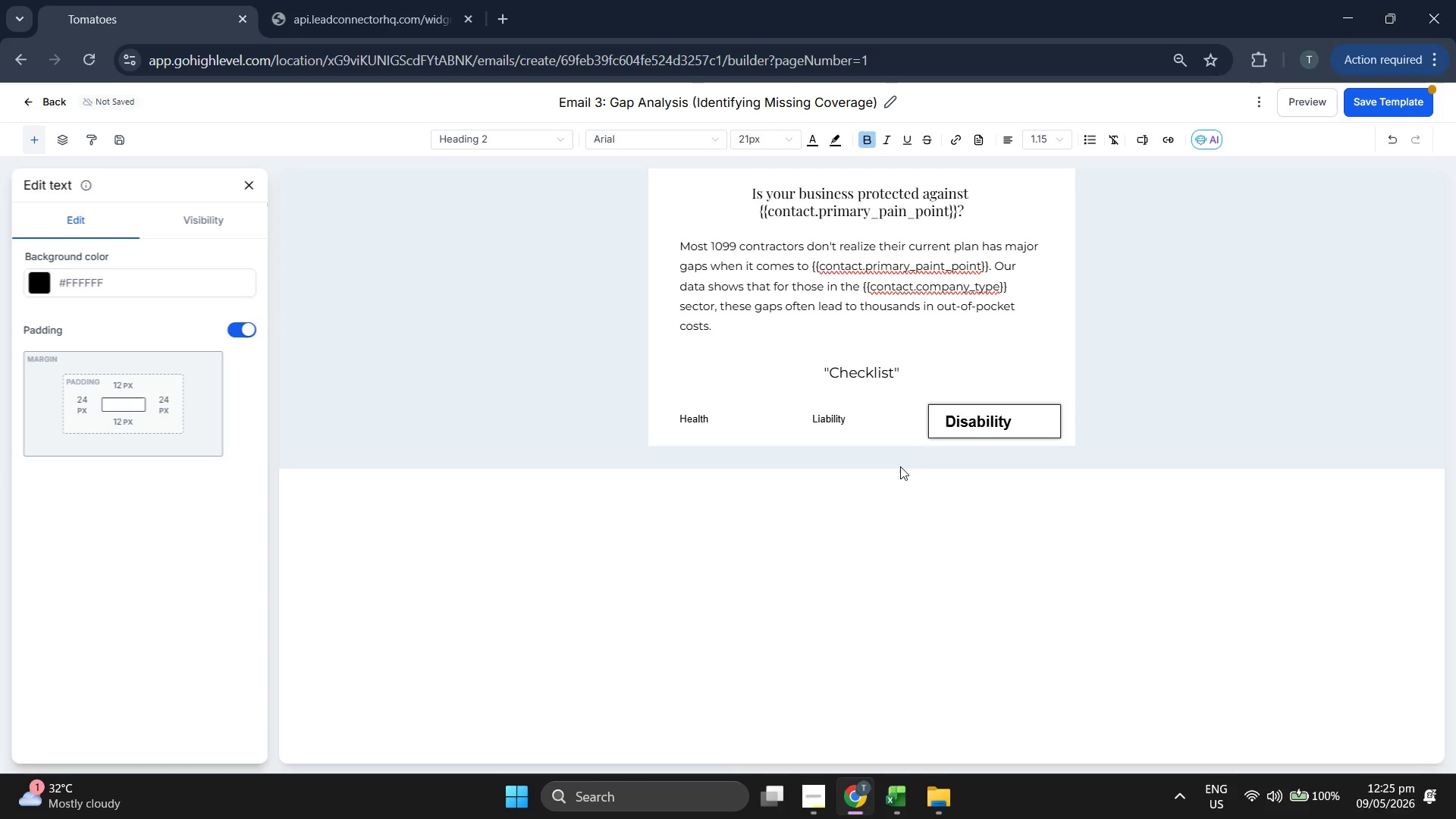 
double_click([952, 416])
 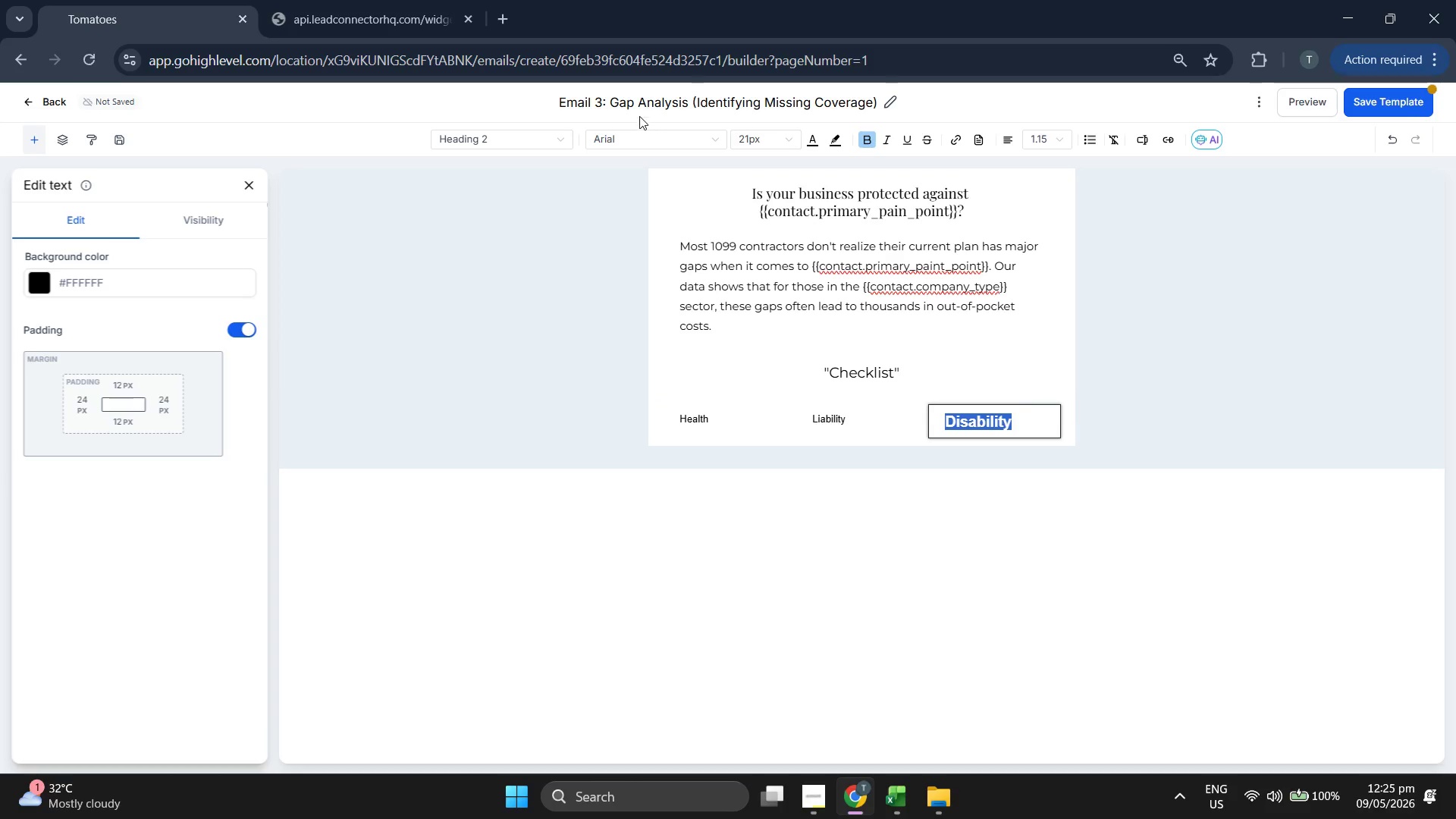 
left_click([646, 131])
 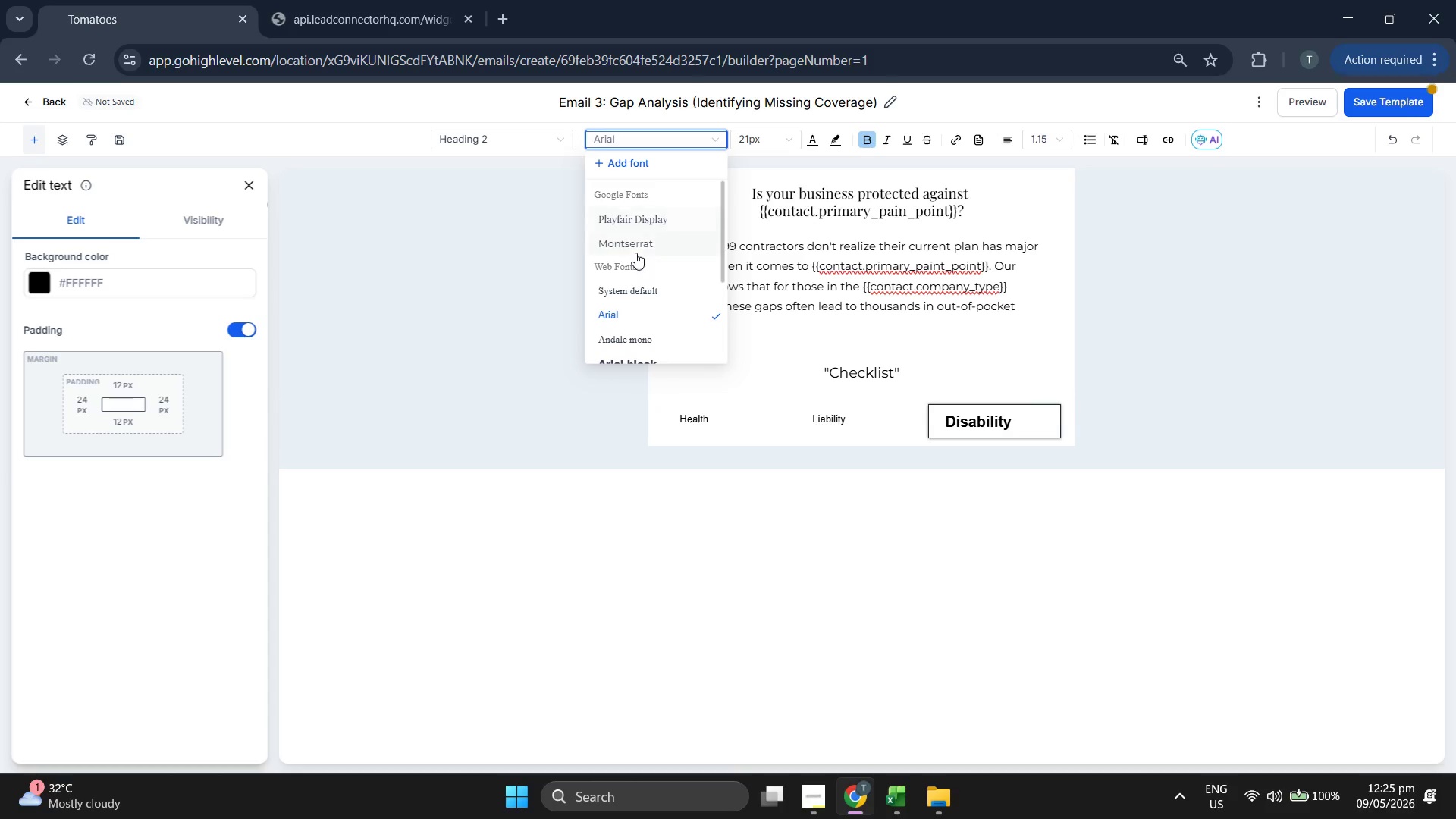 
left_click([636, 243])
 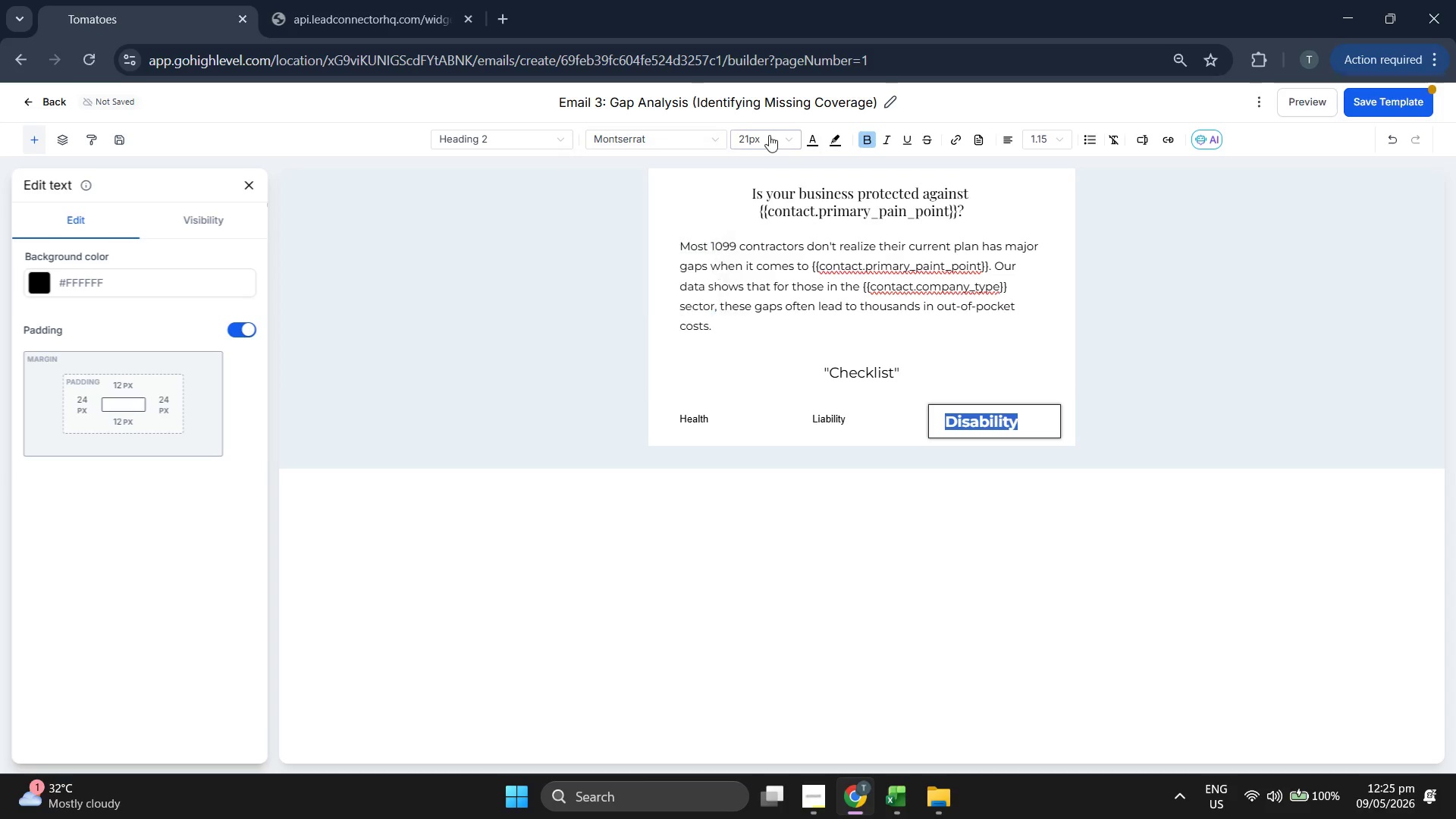 
left_click([769, 135])
 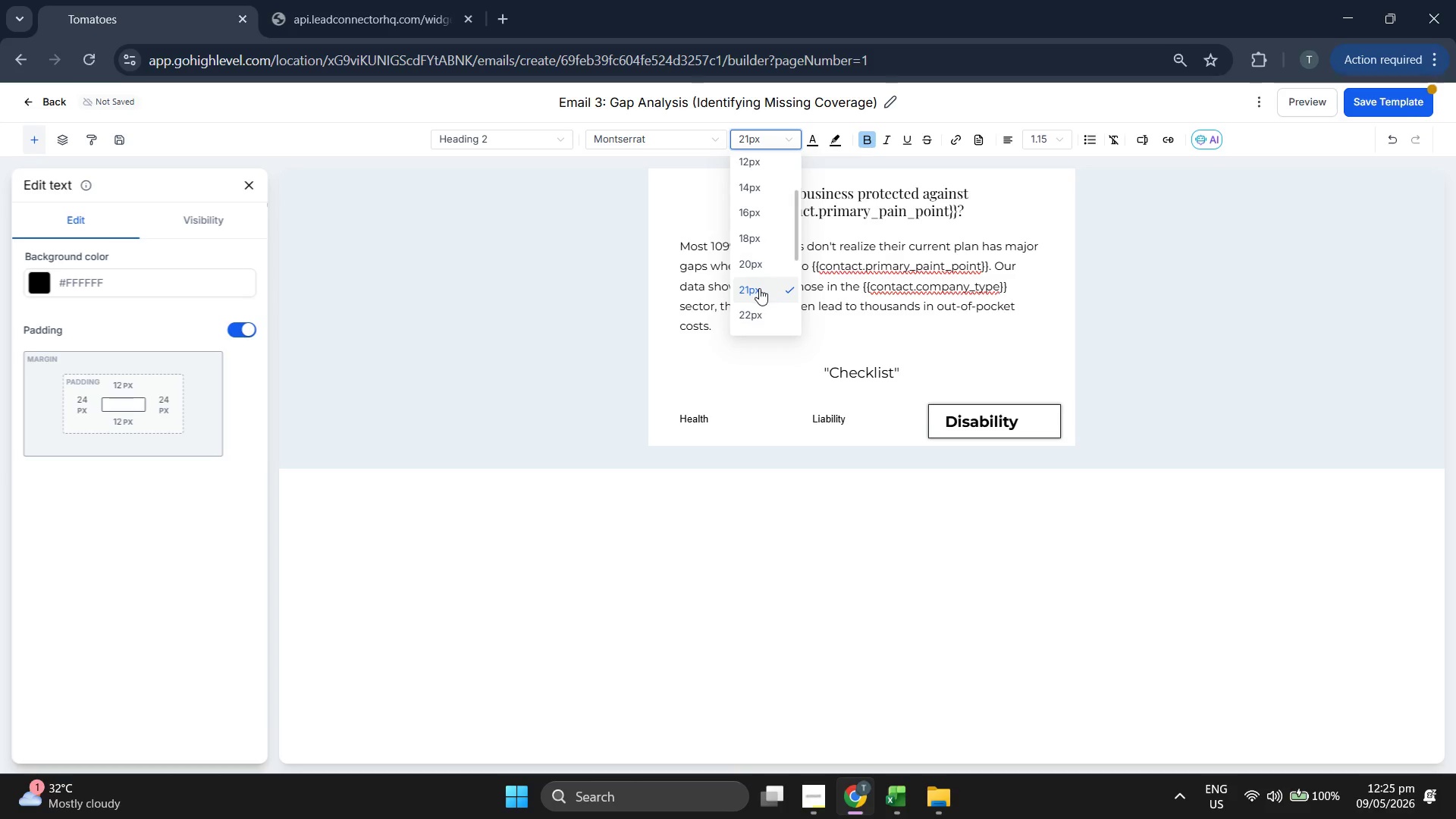 
left_click([766, 215])
 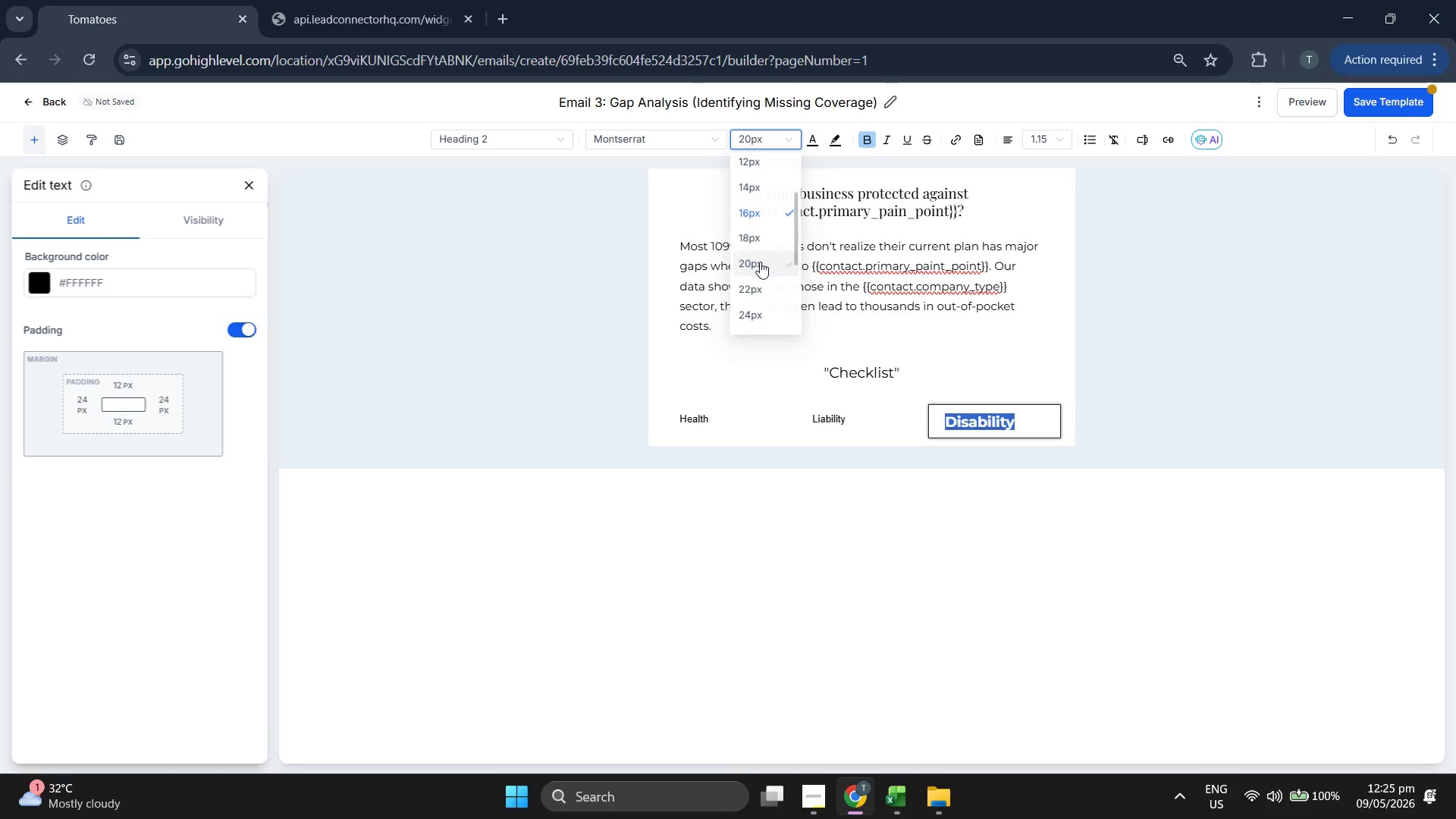 
double_click([861, 371])
 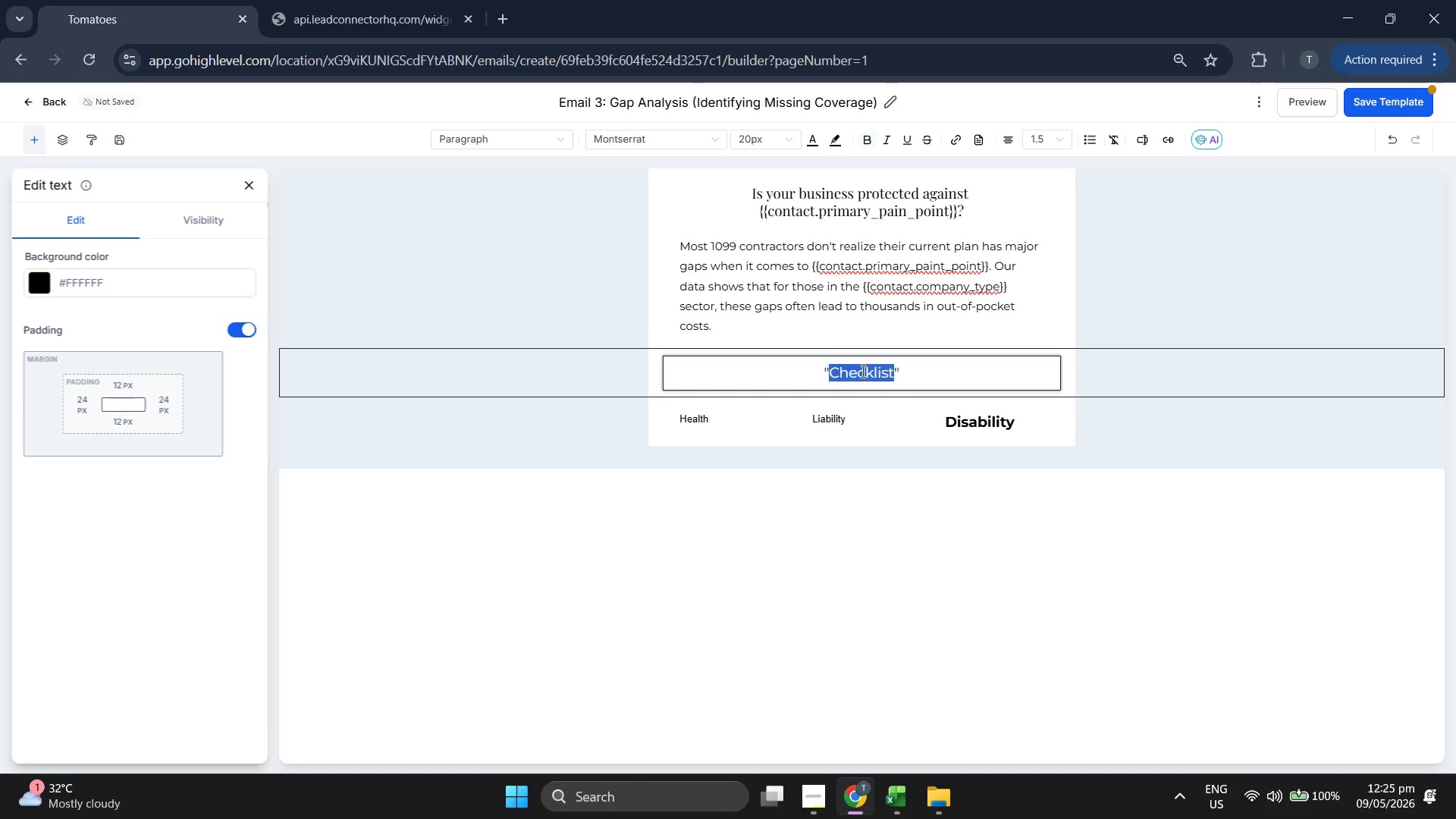 
triple_click([861, 371])
 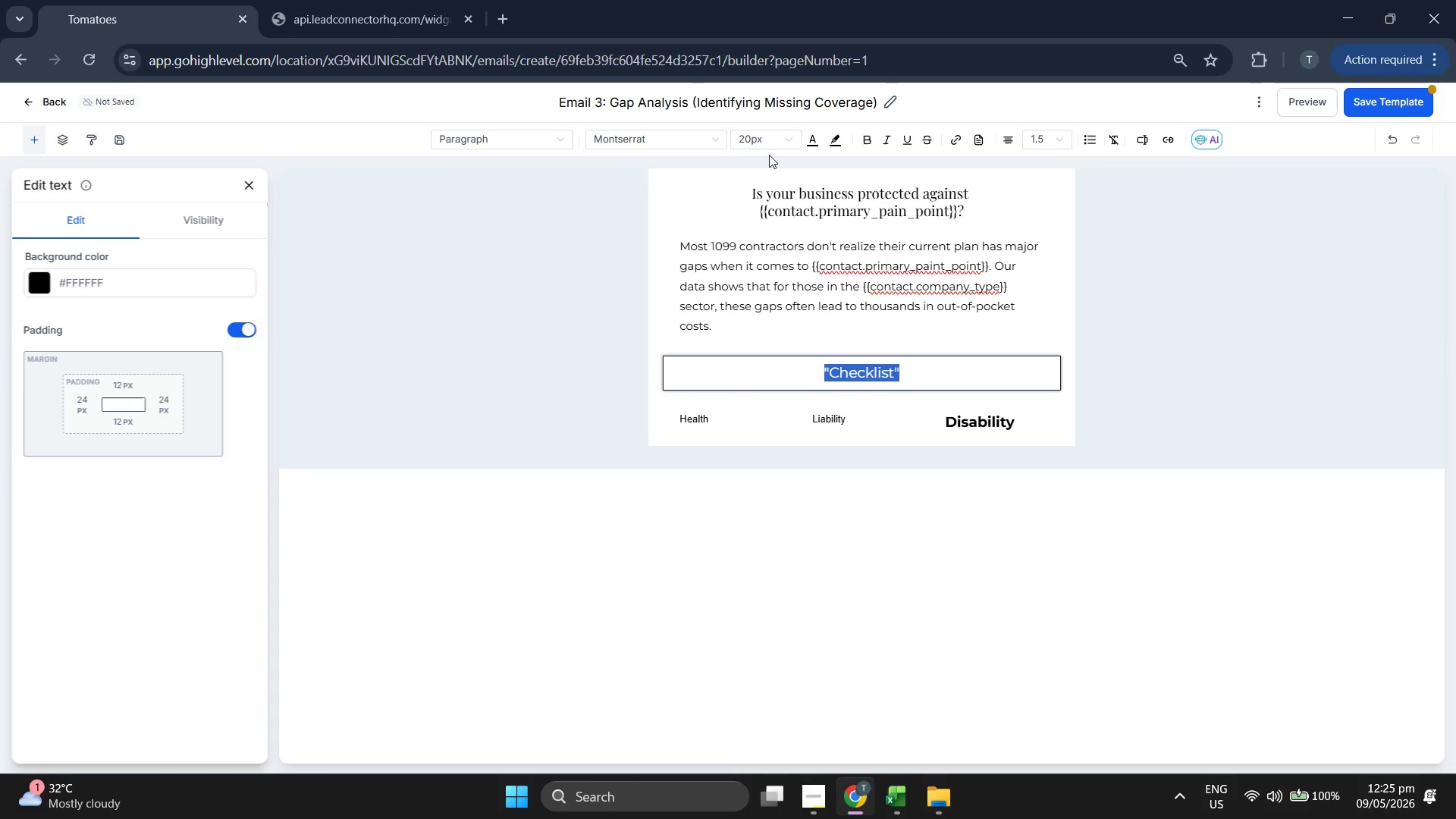 
left_click([757, 139])
 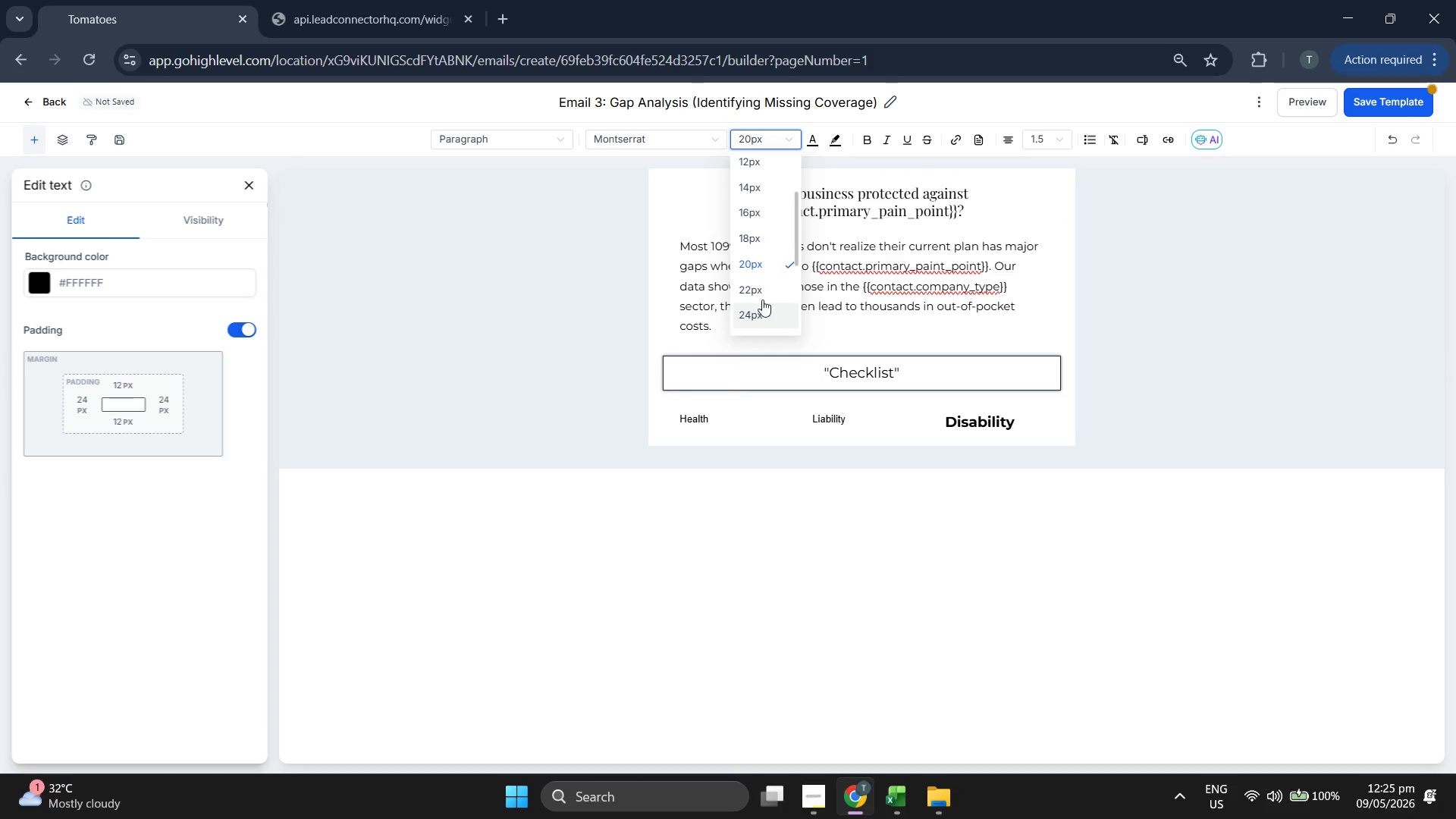 
left_click([761, 294])
 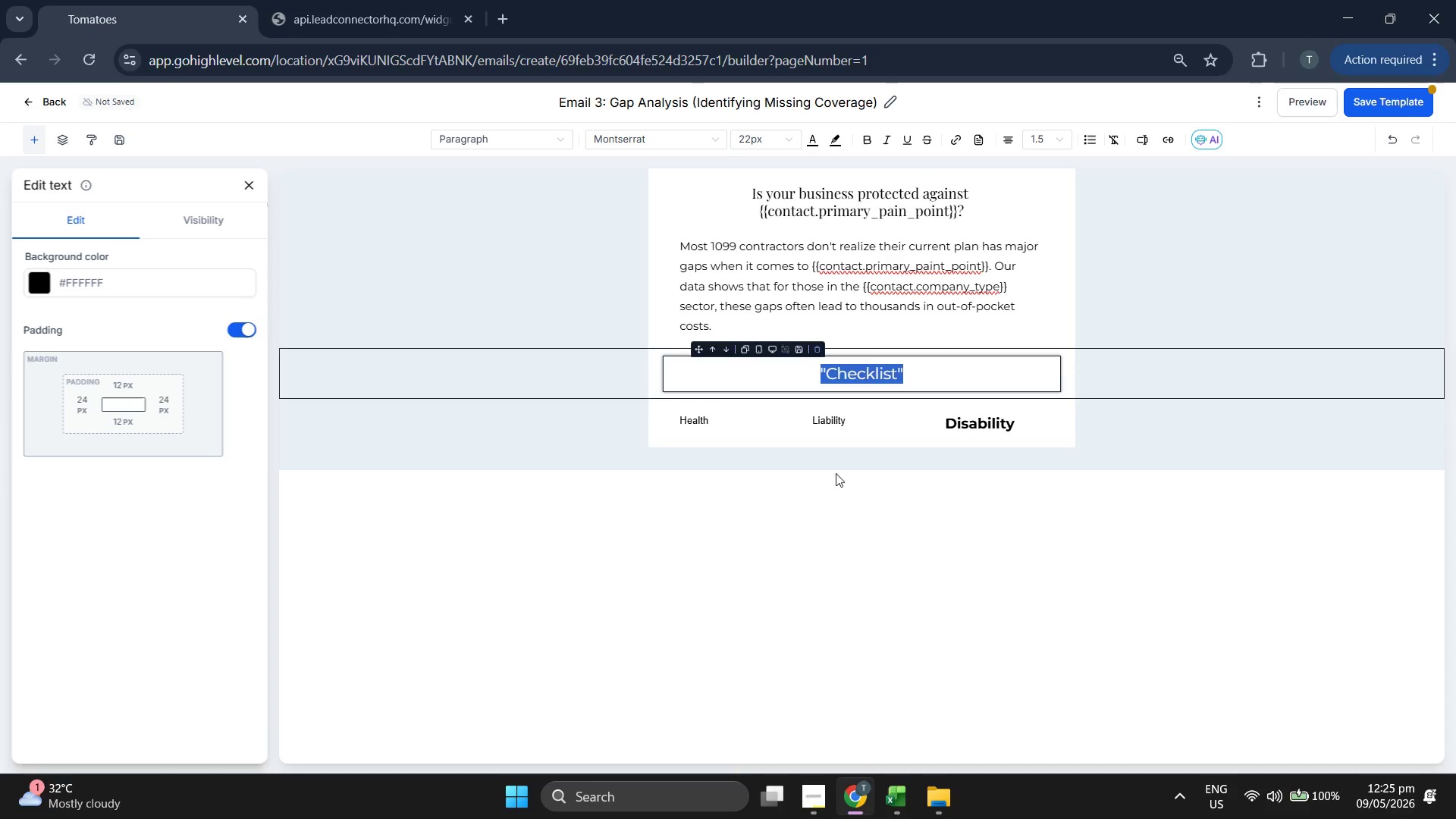 
left_click([843, 484])
 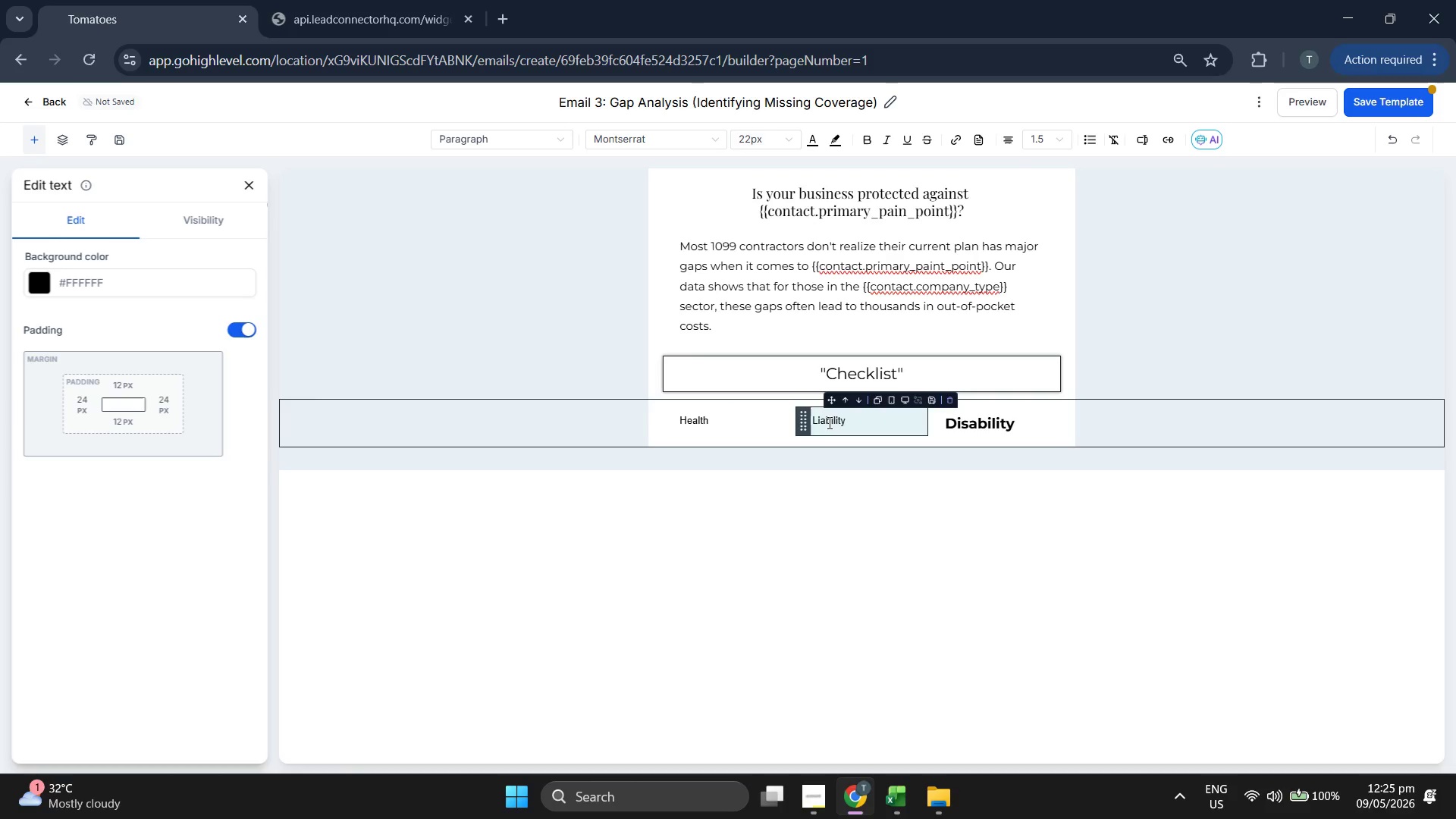 
double_click([828, 422])
 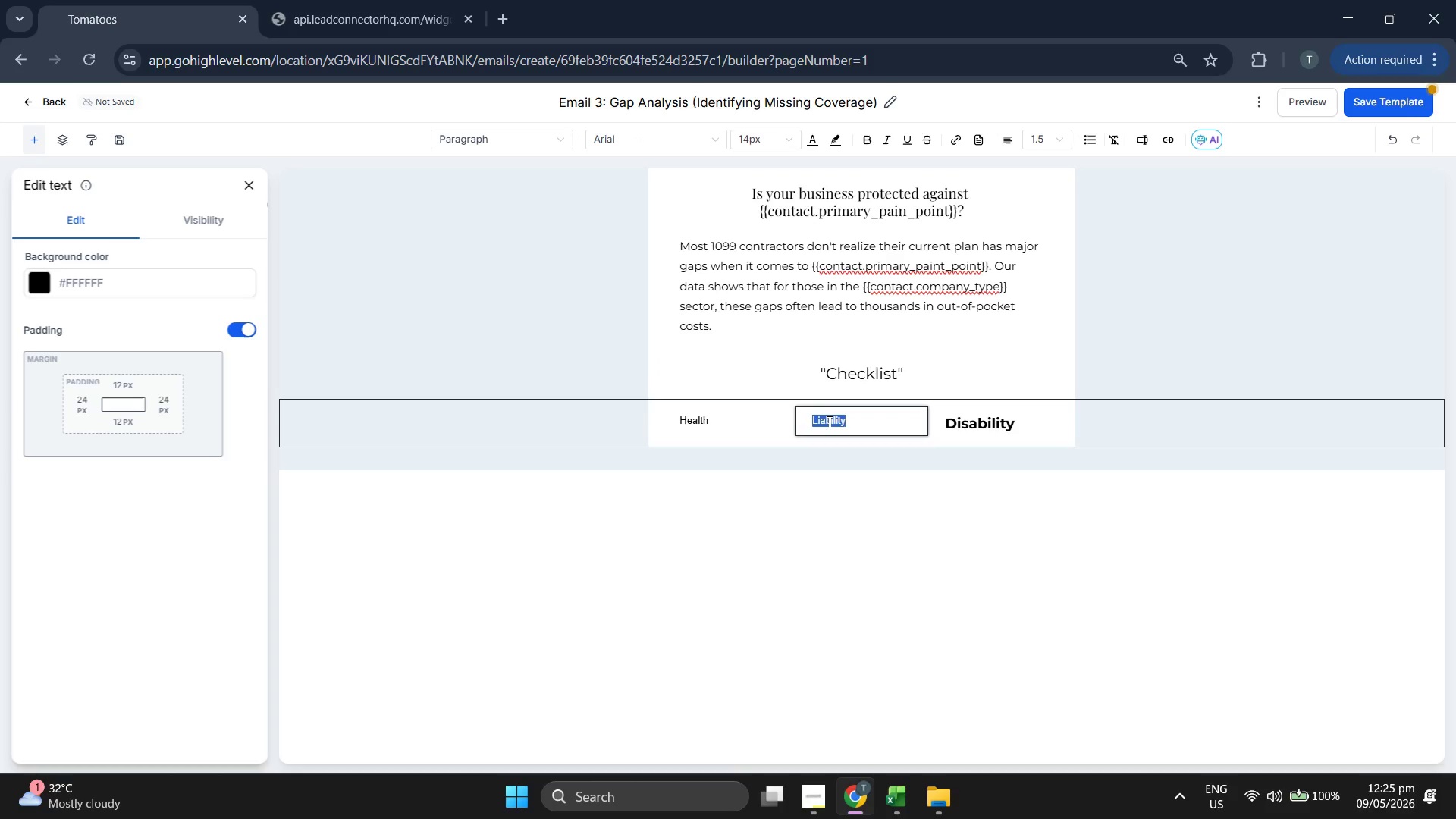 
triple_click([828, 422])
 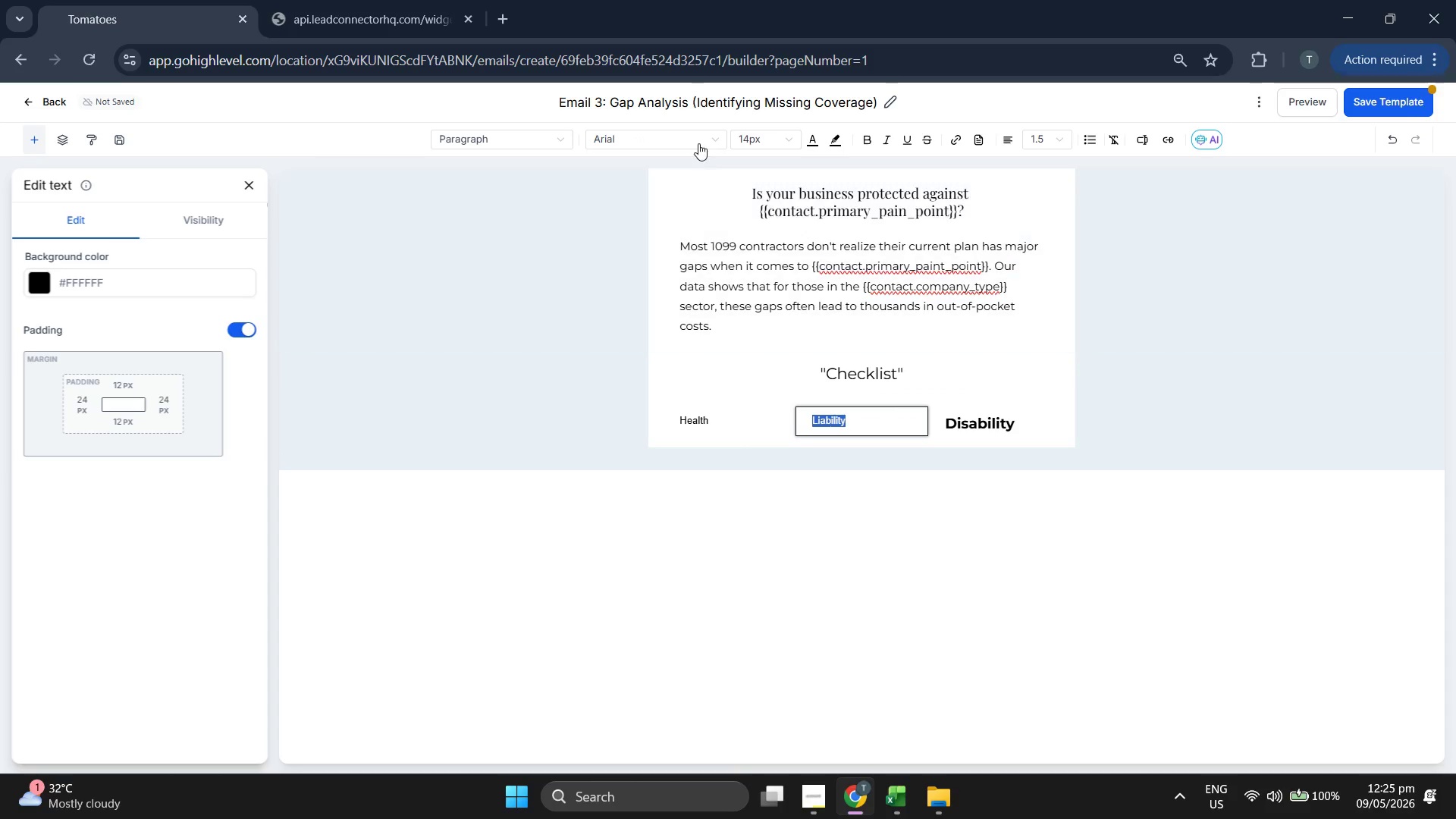 
left_click([697, 142])
 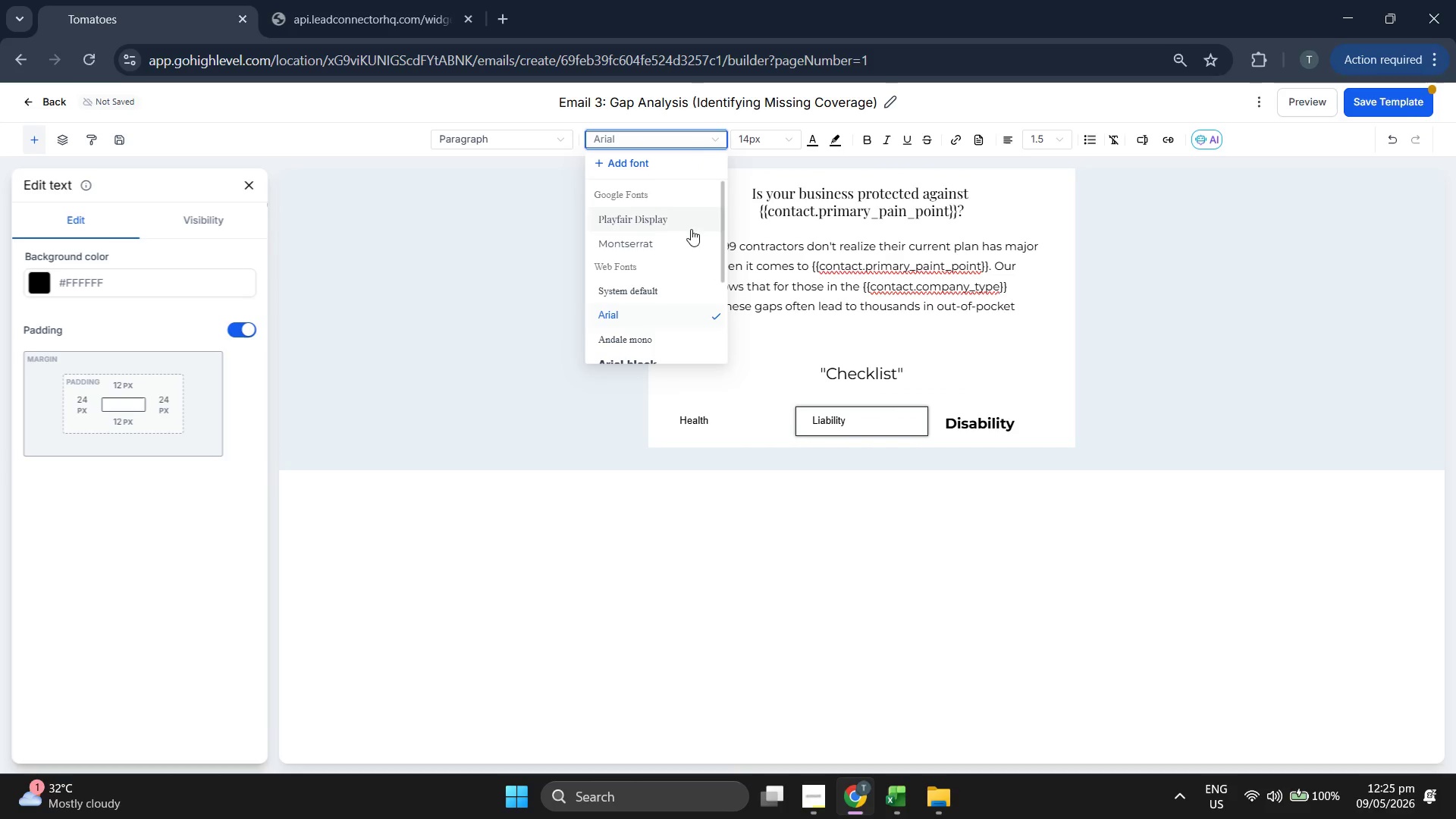 
left_click([668, 238])
 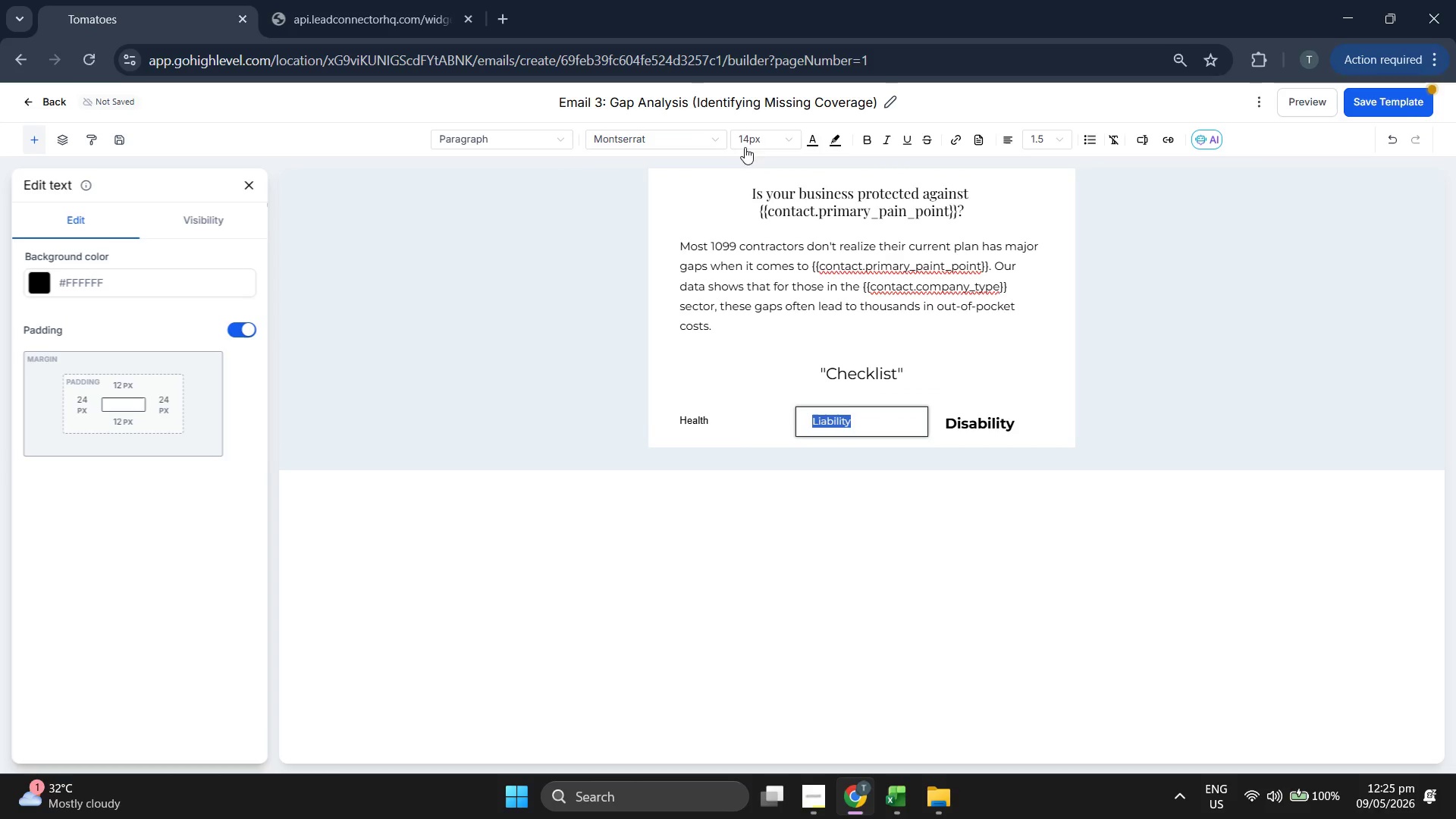 
left_click([758, 136])
 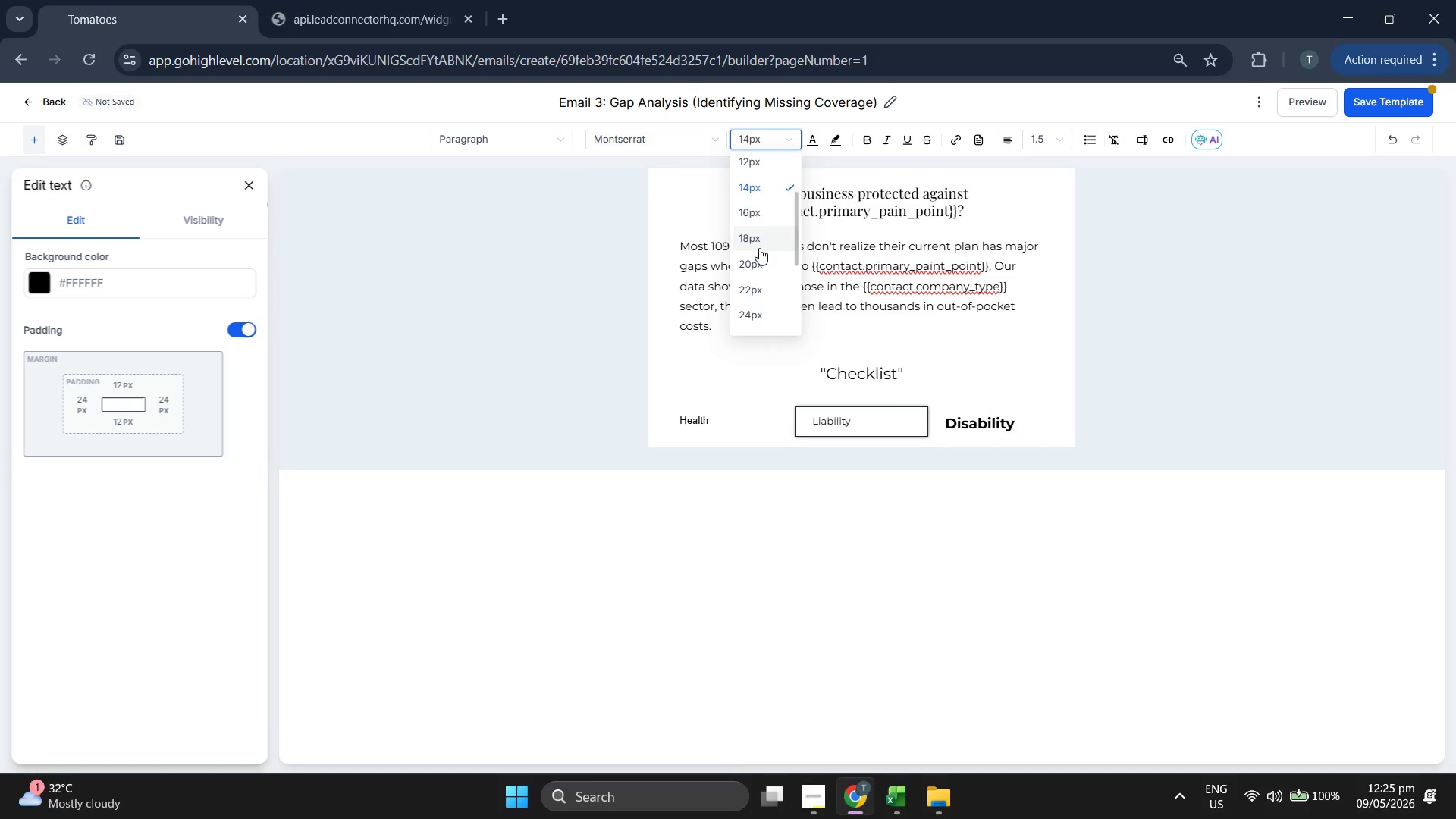 
left_click([758, 265])
 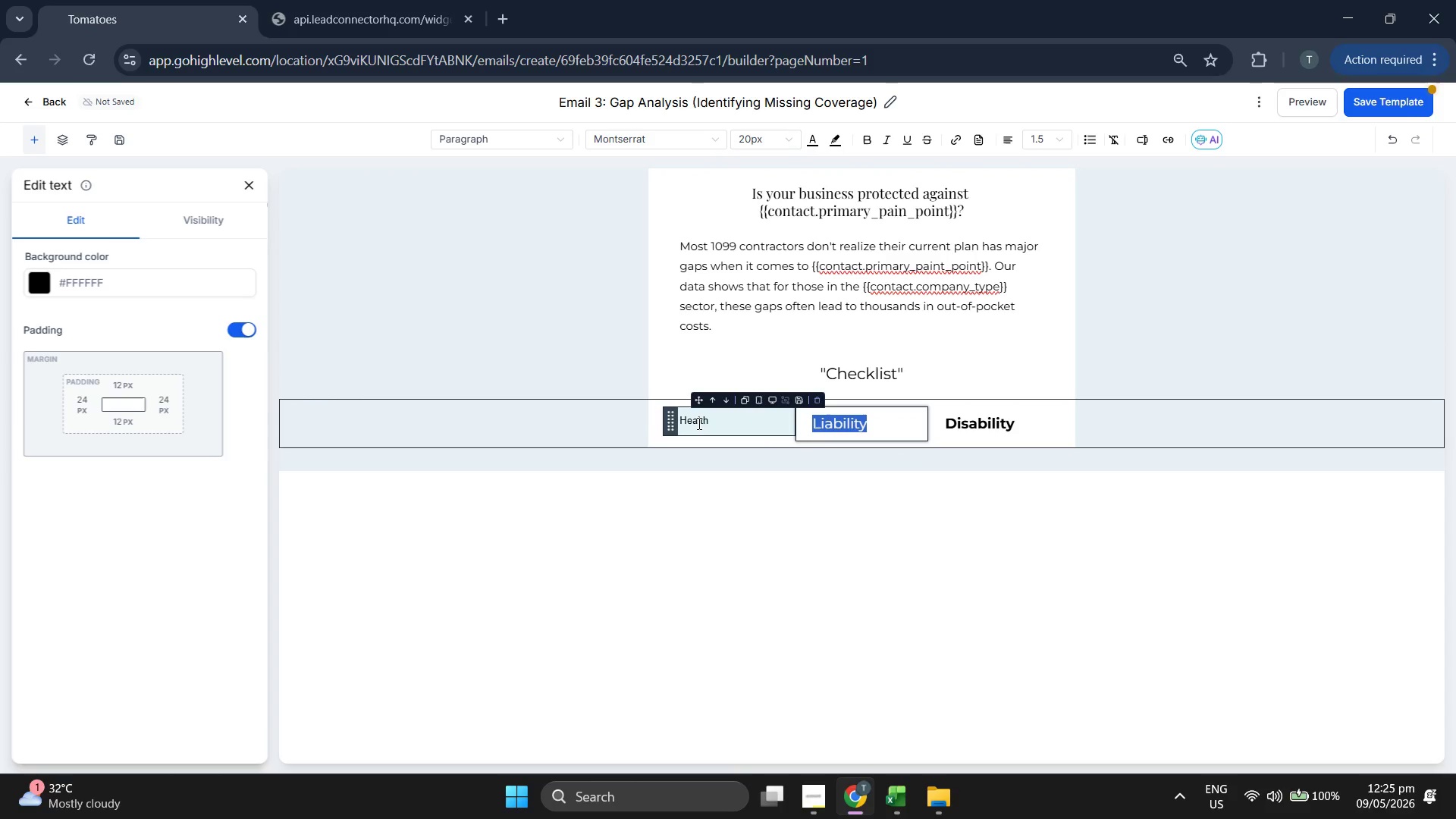 
double_click([698, 423])
 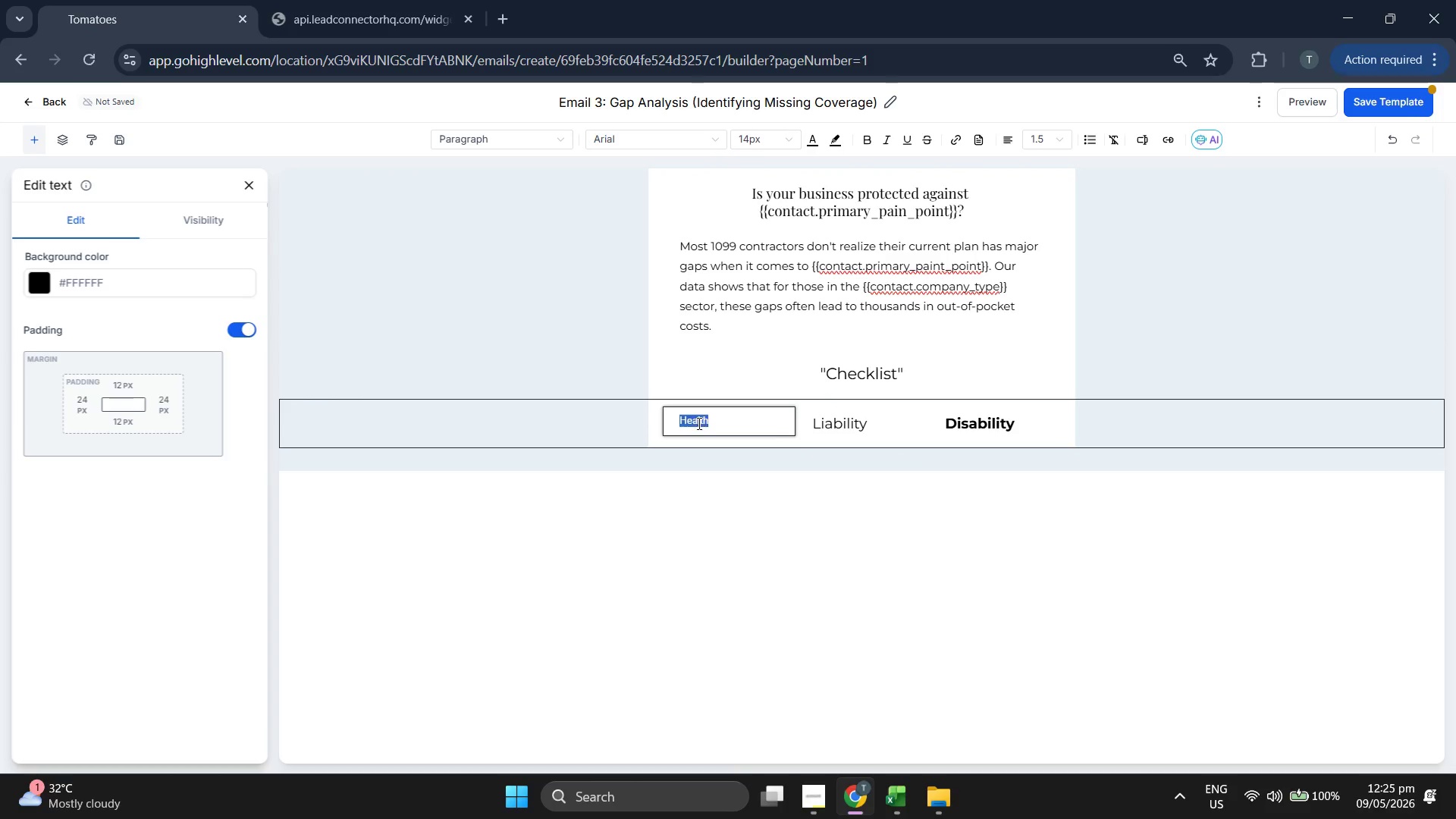 
triple_click([698, 423])
 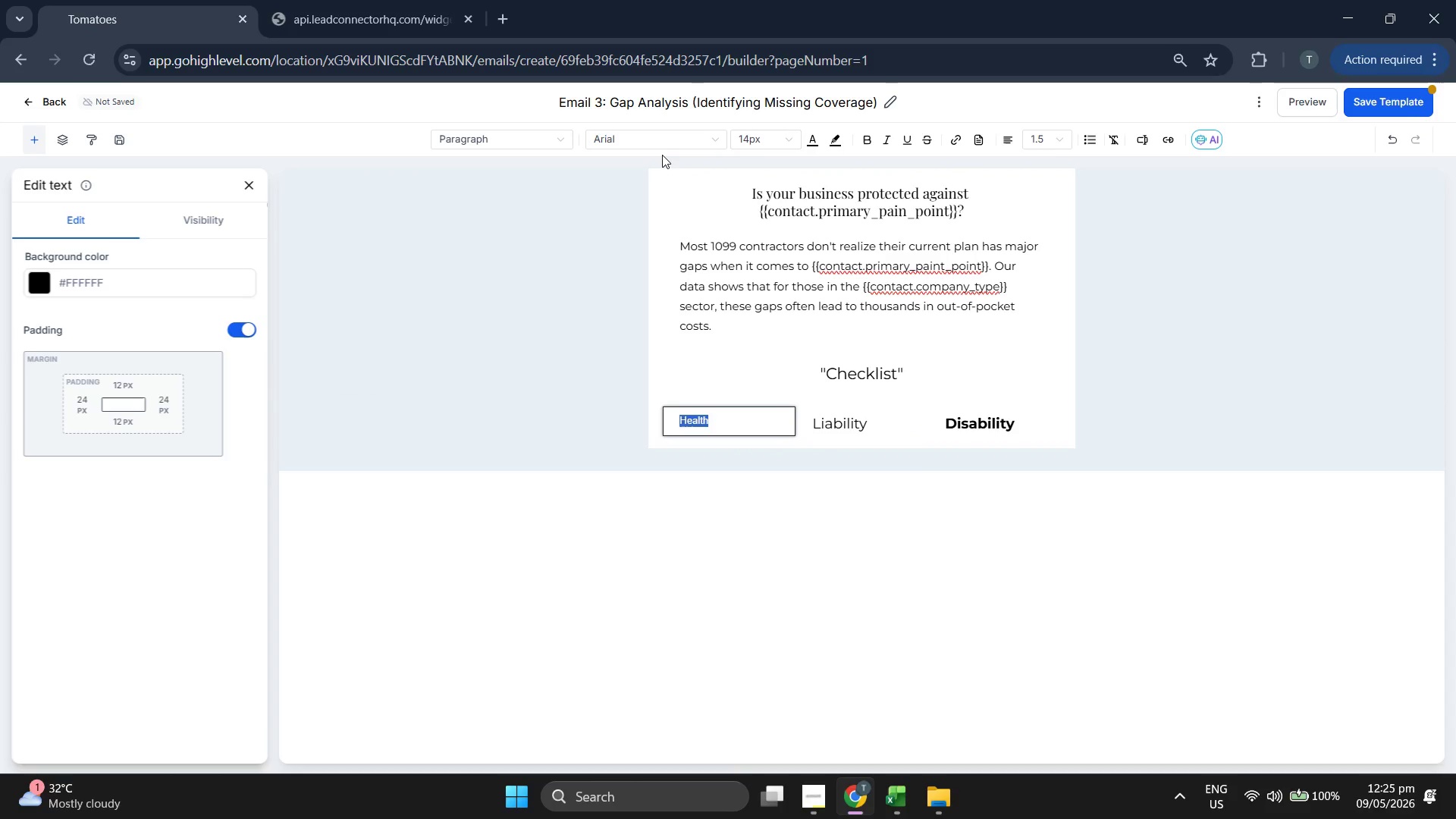 
double_click([661, 150])
 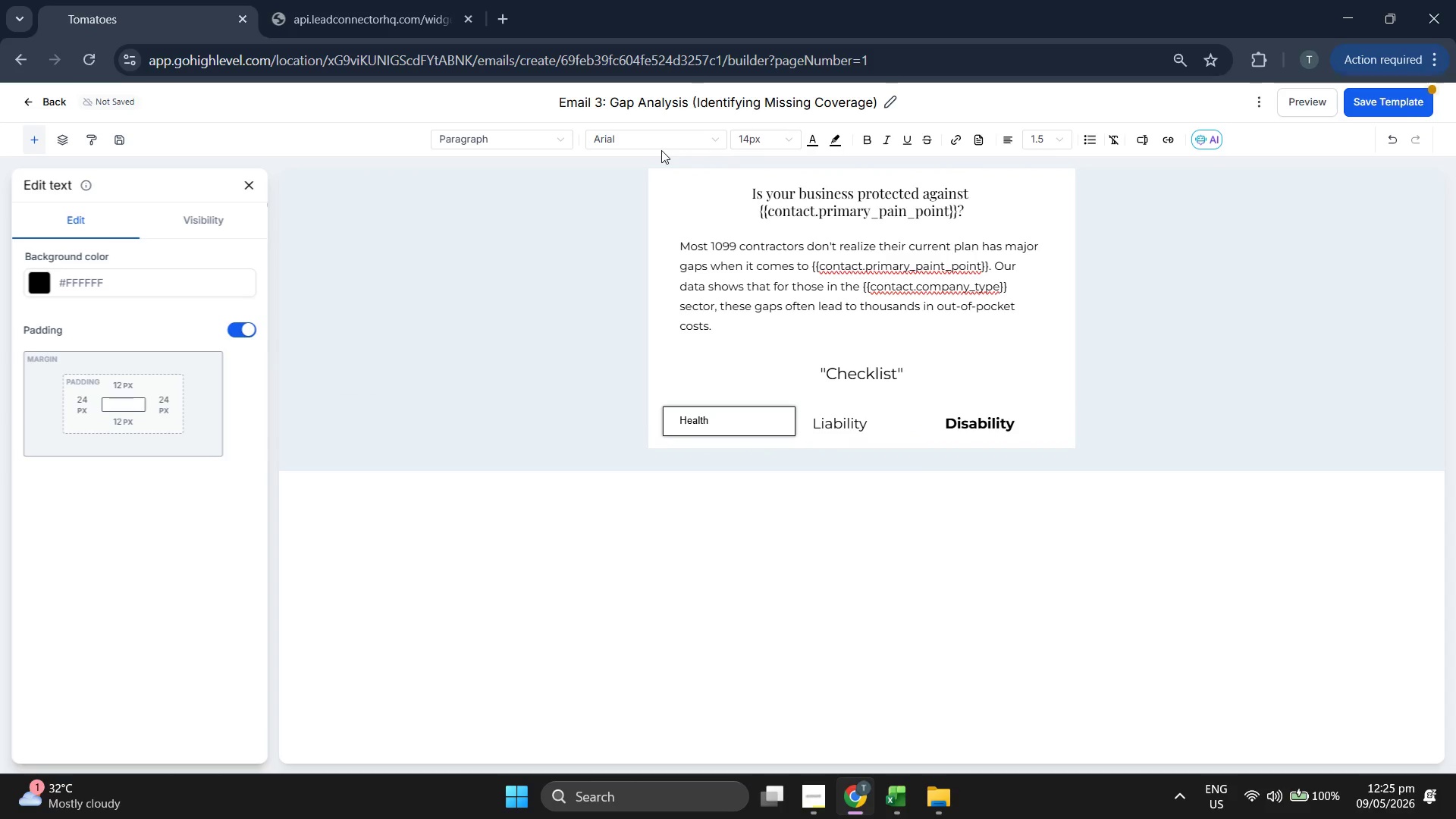 
triple_click([658, 148])
 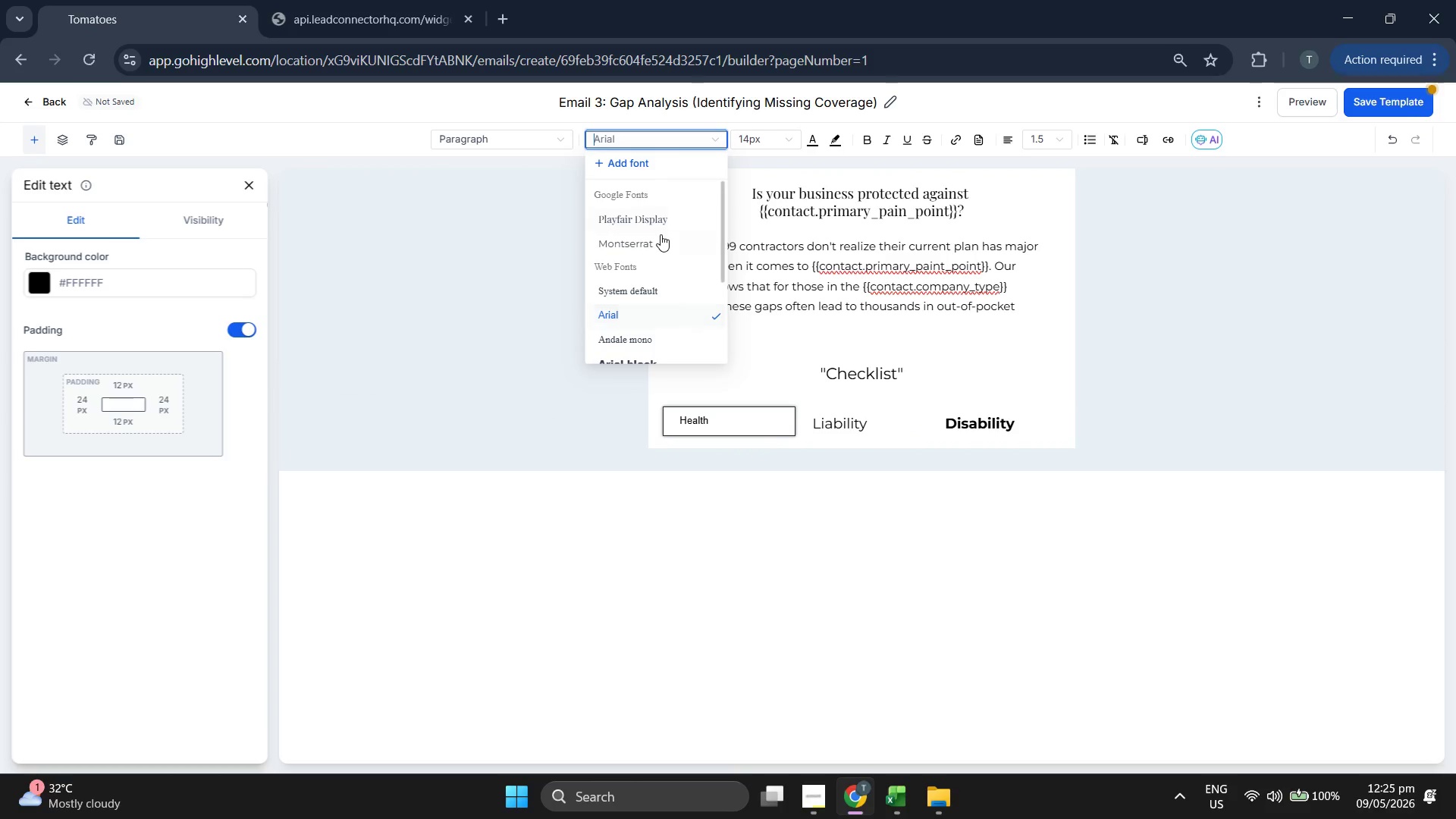 
left_click([659, 235])
 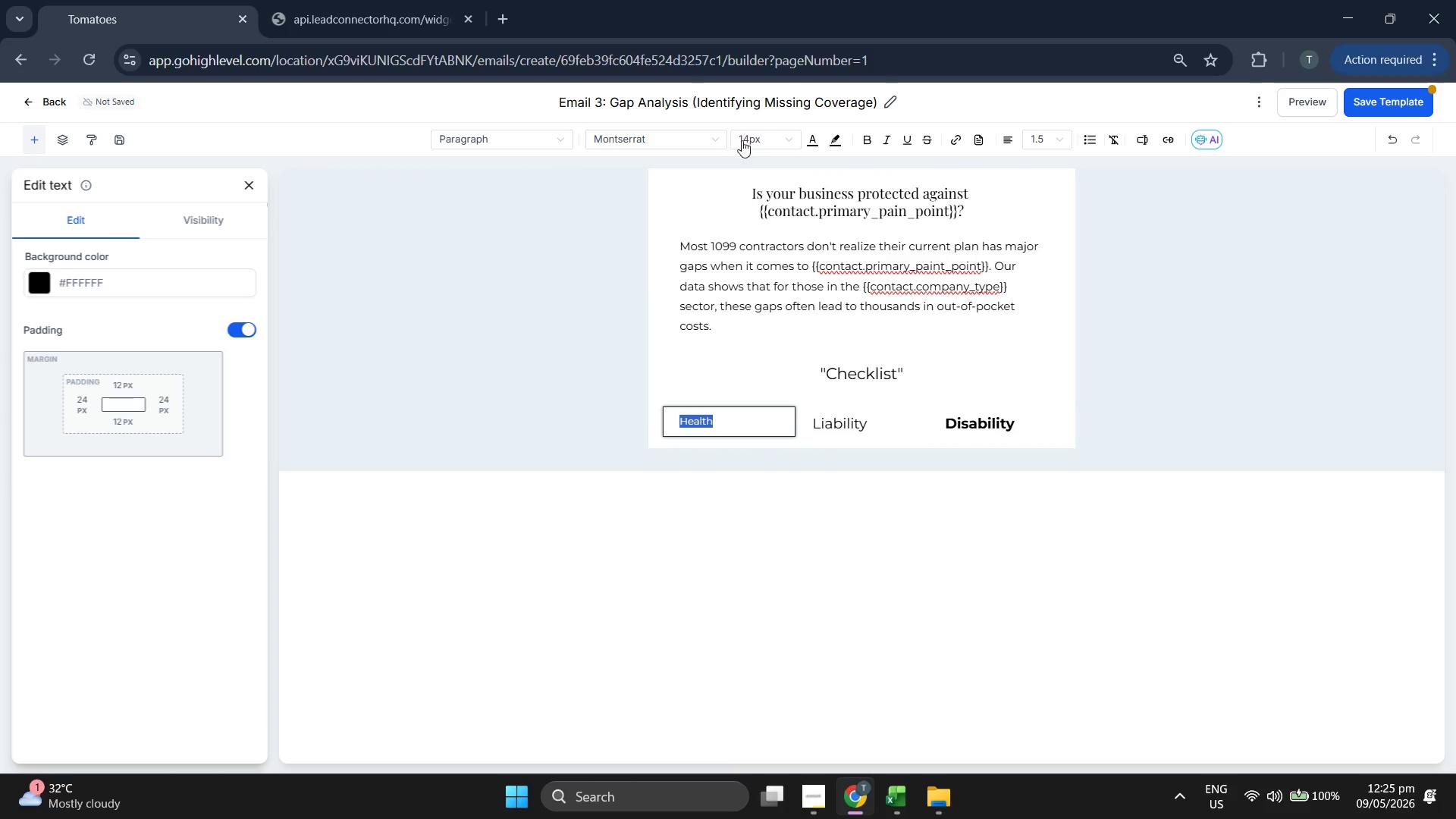 
left_click([757, 134])
 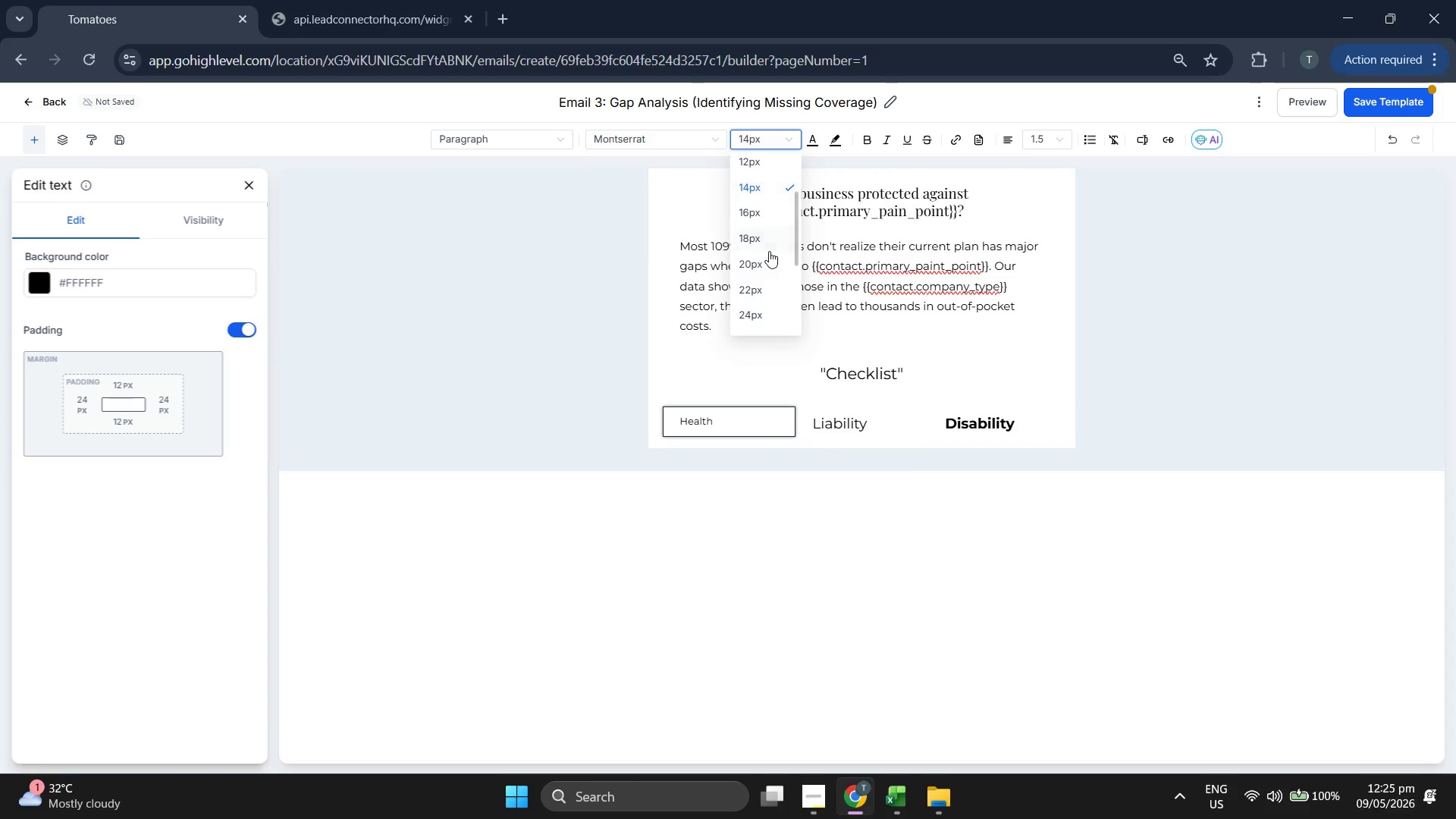 
left_click([764, 261])
 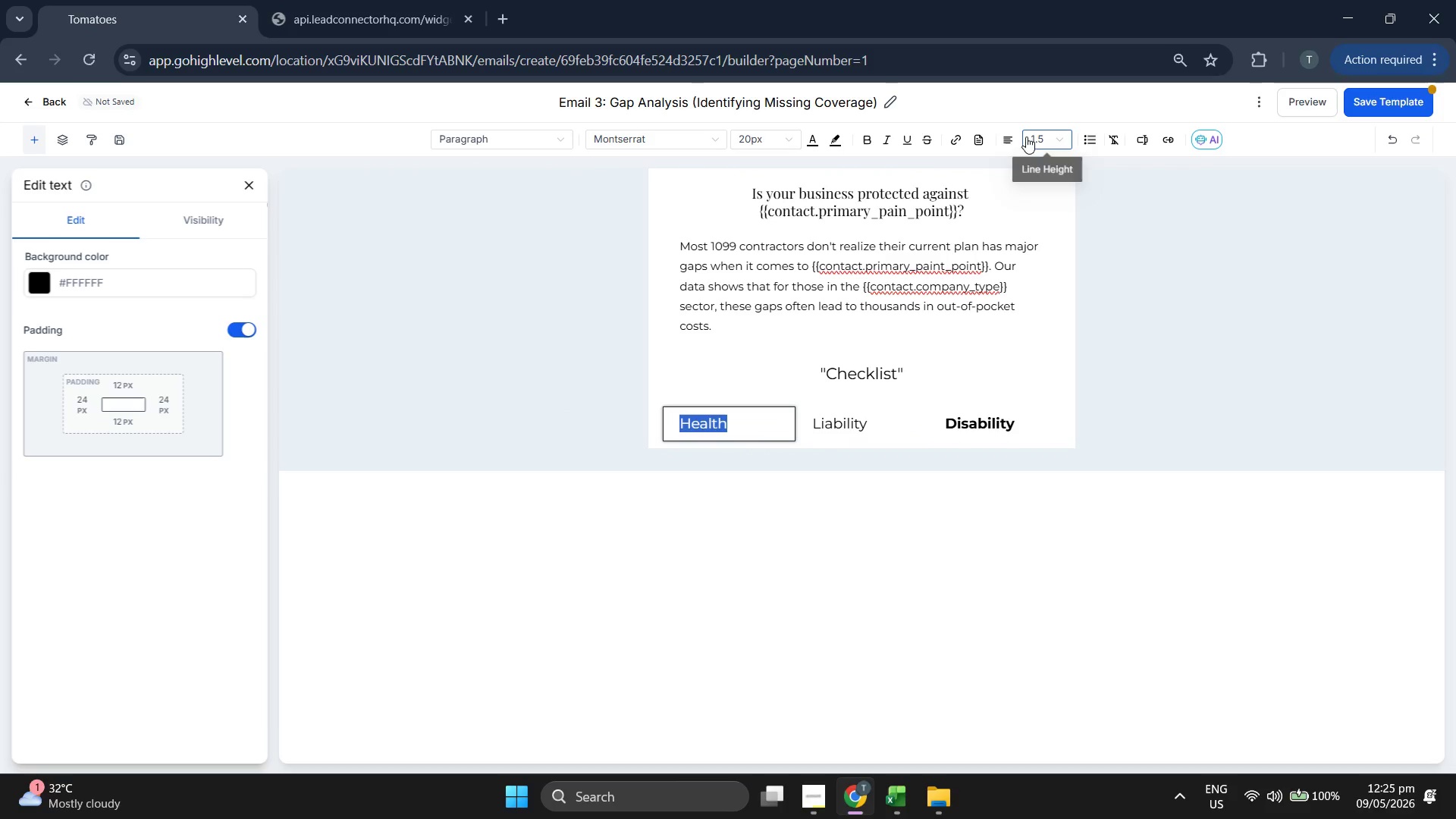 
left_click([1009, 136])
 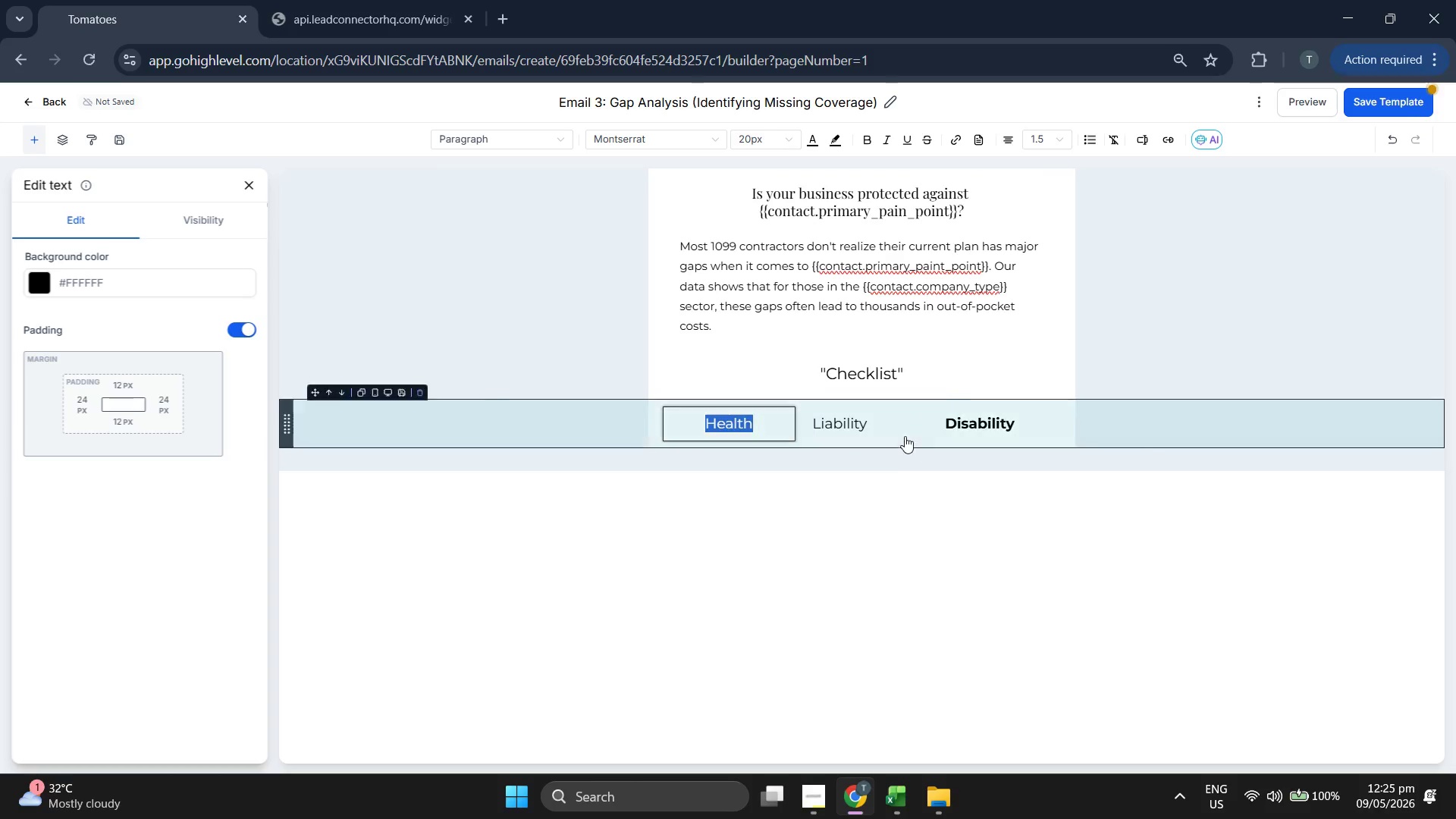 
double_click([838, 421])
 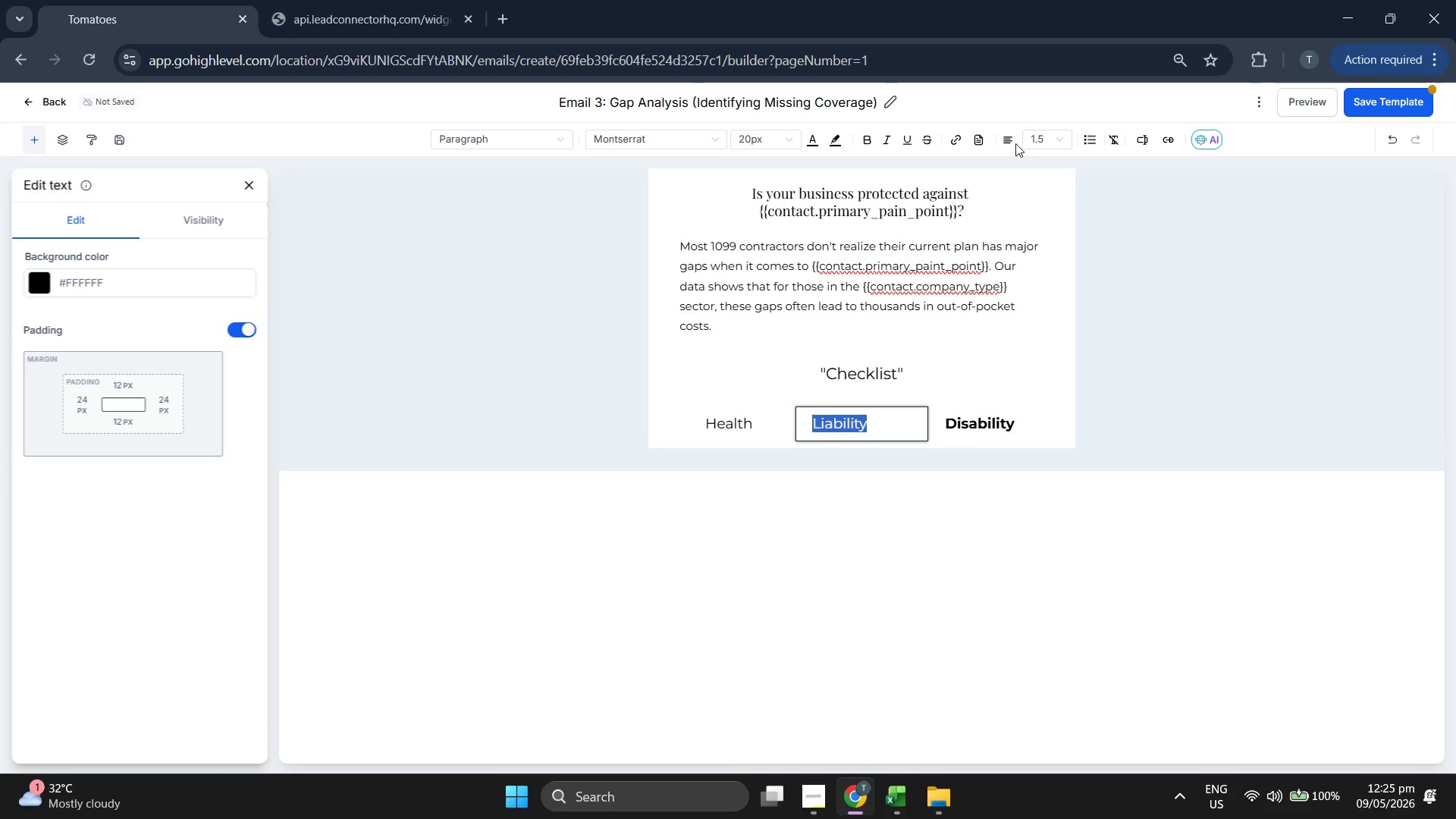 
left_click([1007, 140])
 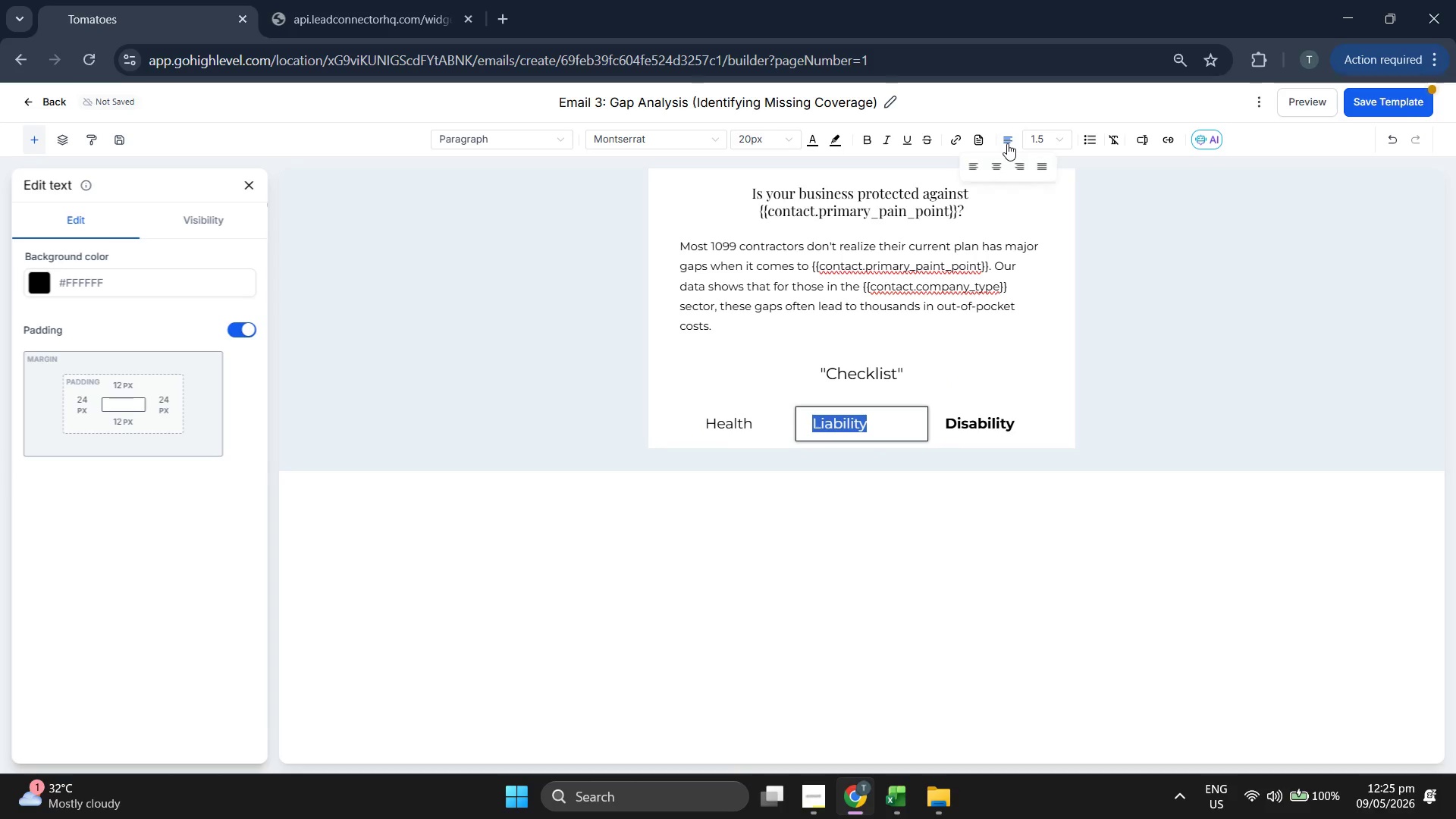 
left_click([993, 165])
 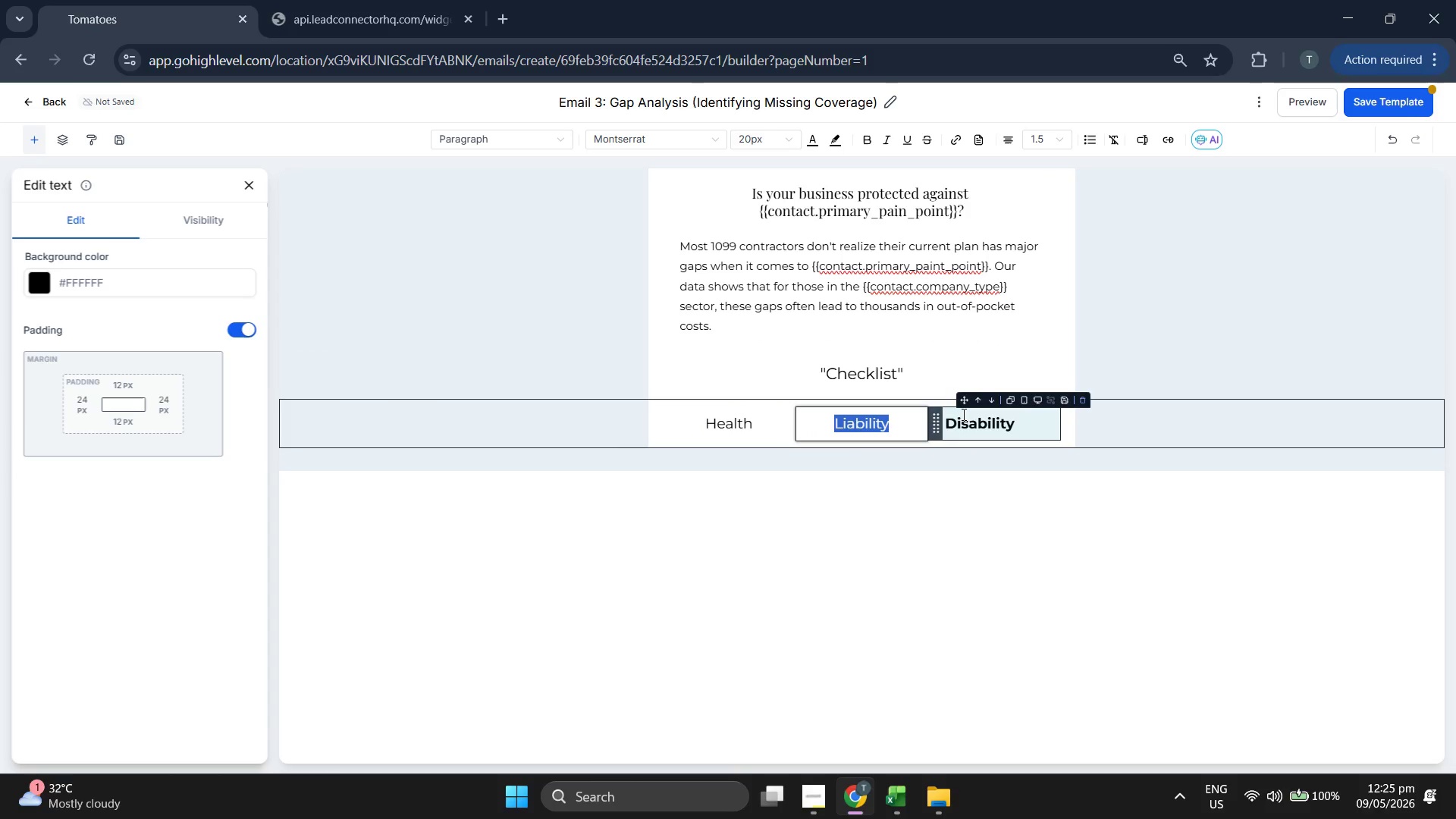 
double_click([964, 416])
 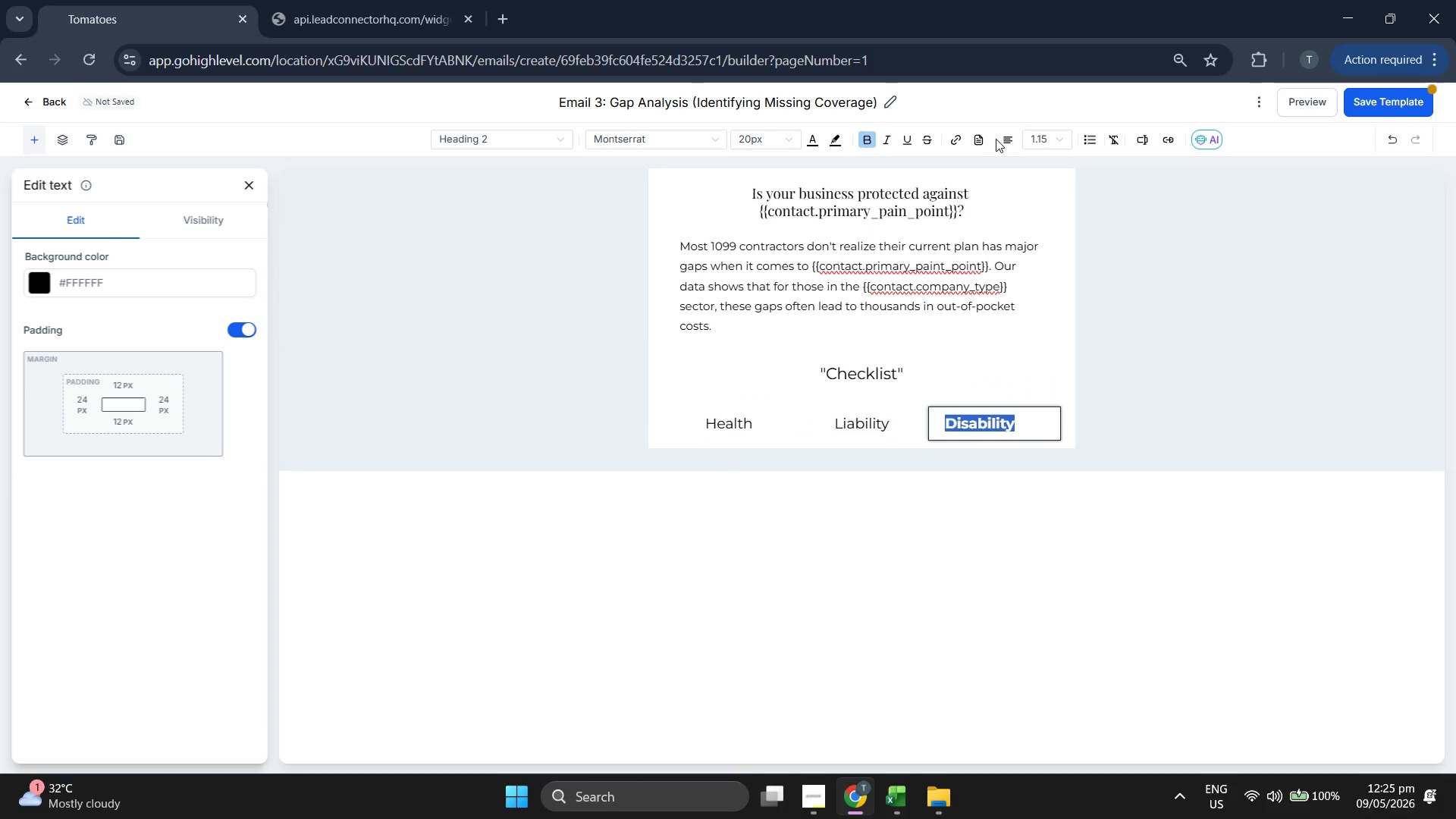 
left_click([1007, 134])
 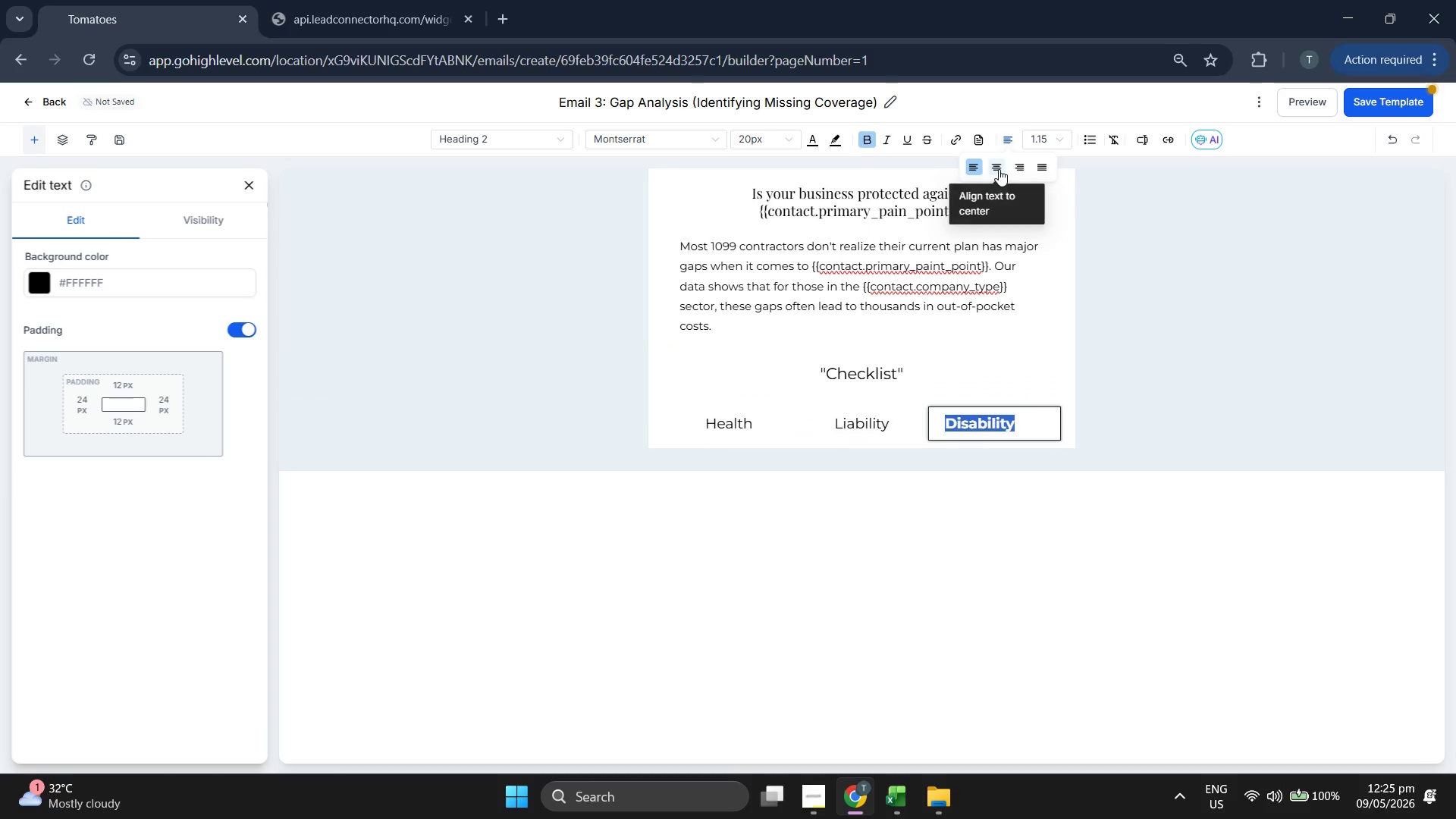 
double_click([1054, 136])
 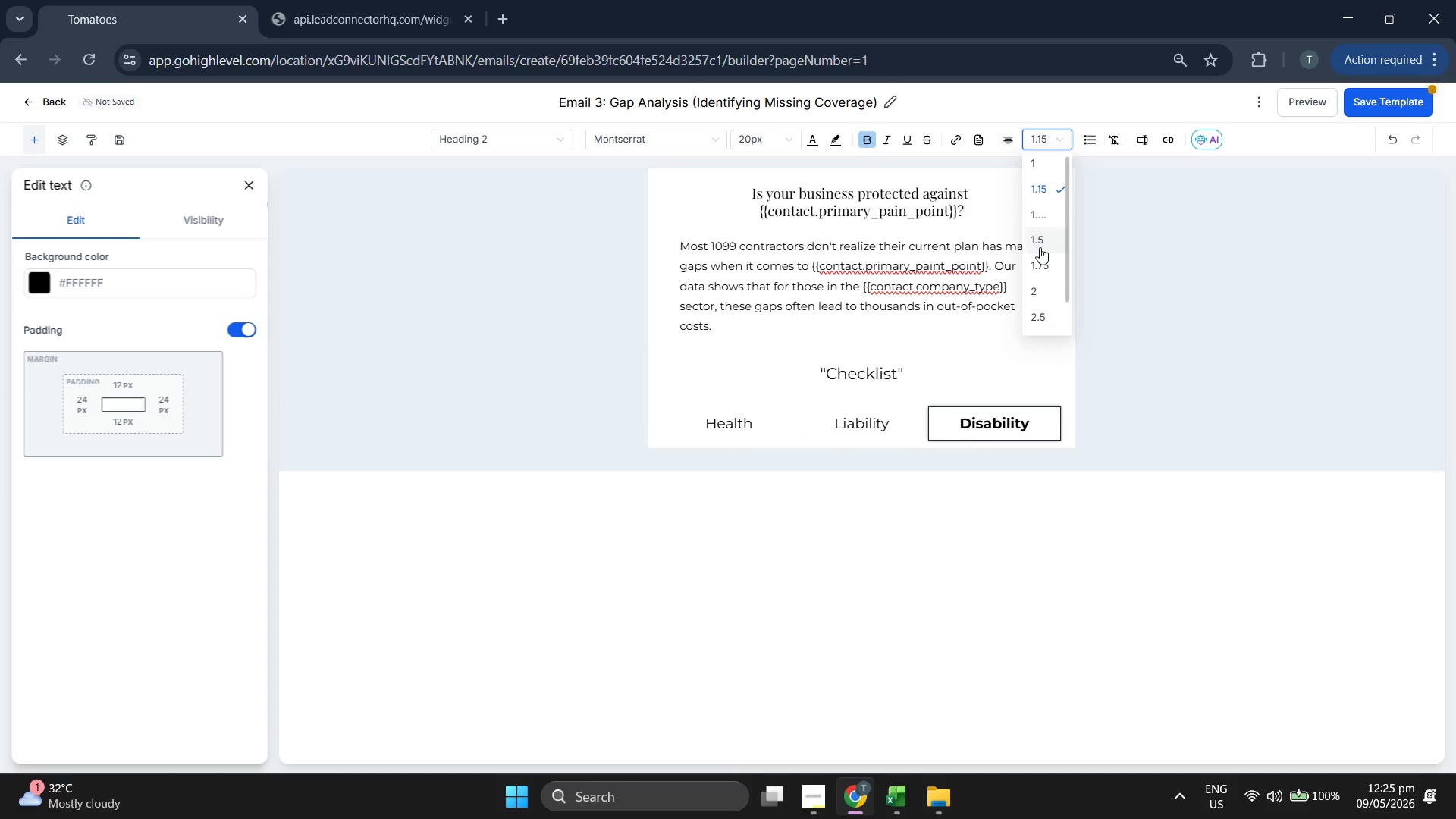 
left_click([1041, 240])
 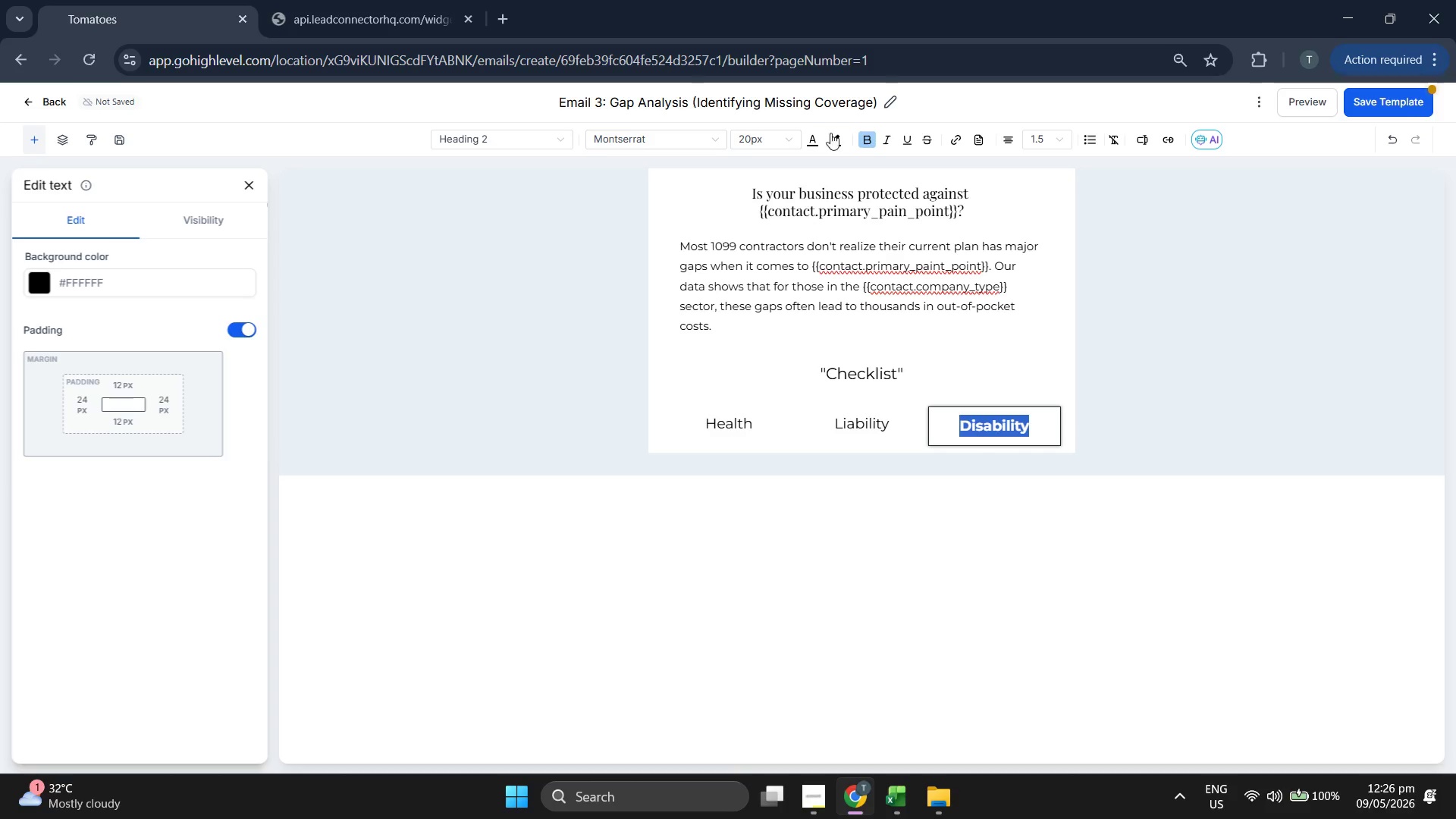 
left_click([867, 138])
 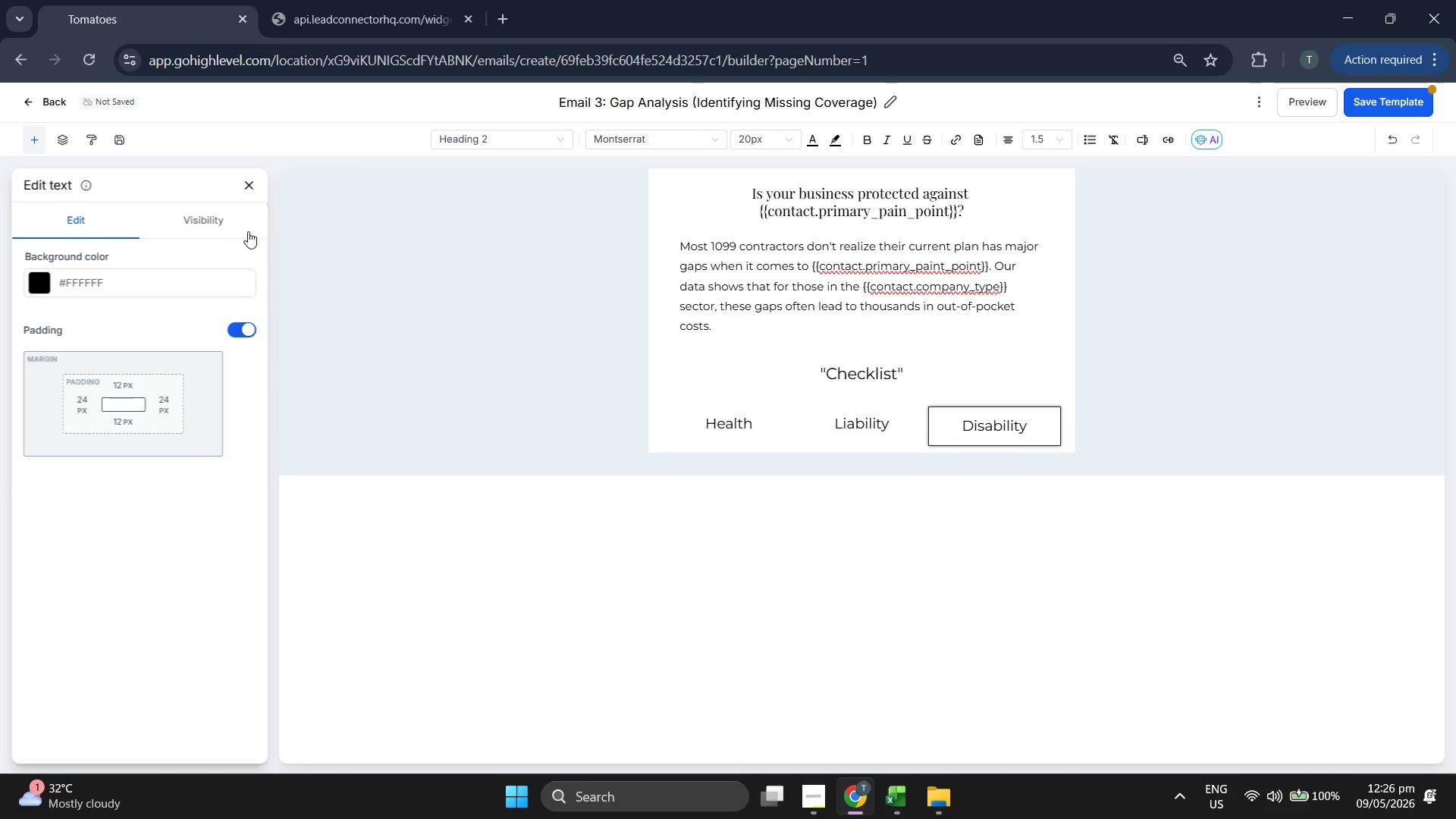 
left_click([249, 184])
 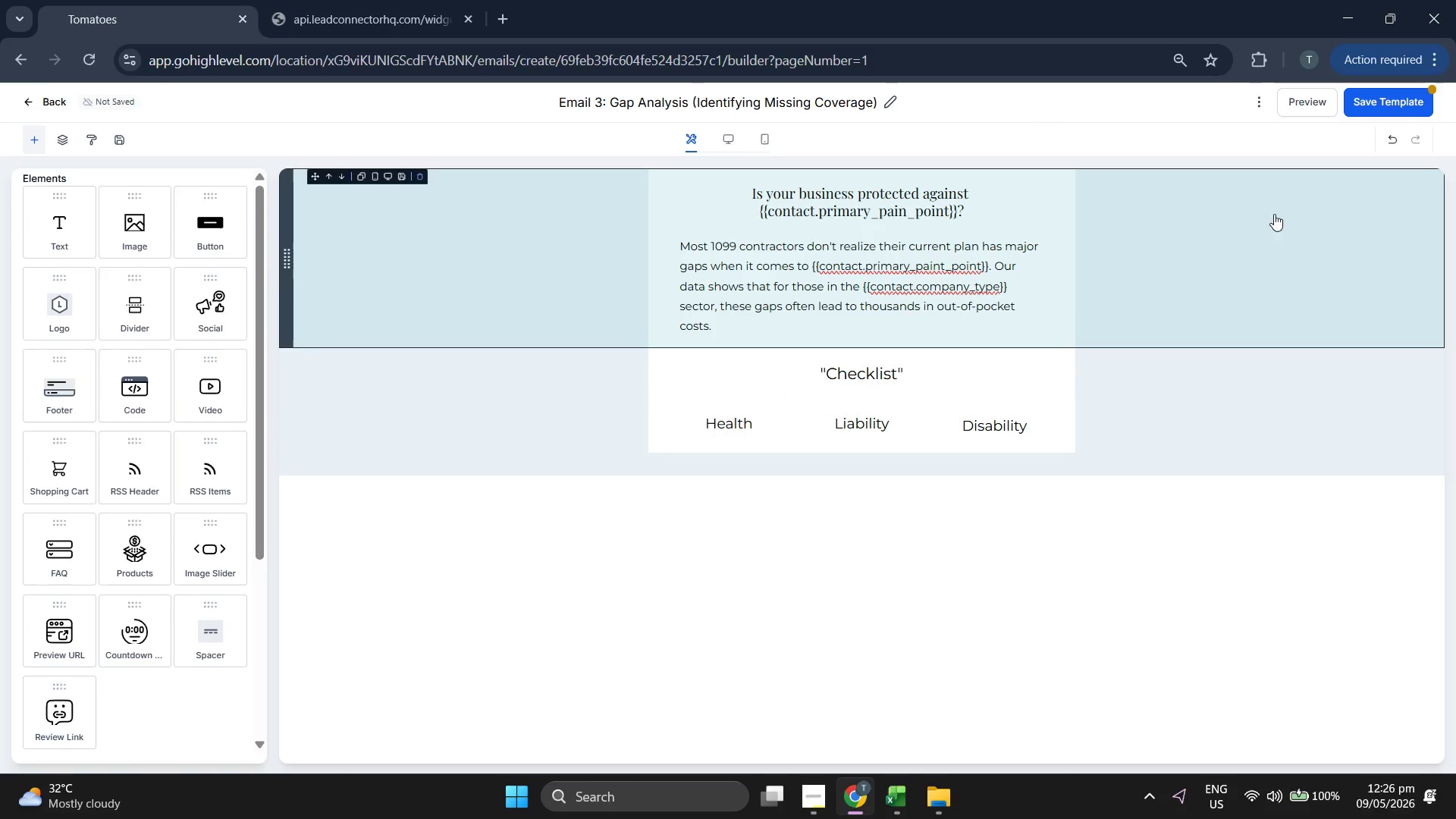 
wait(5.58)
 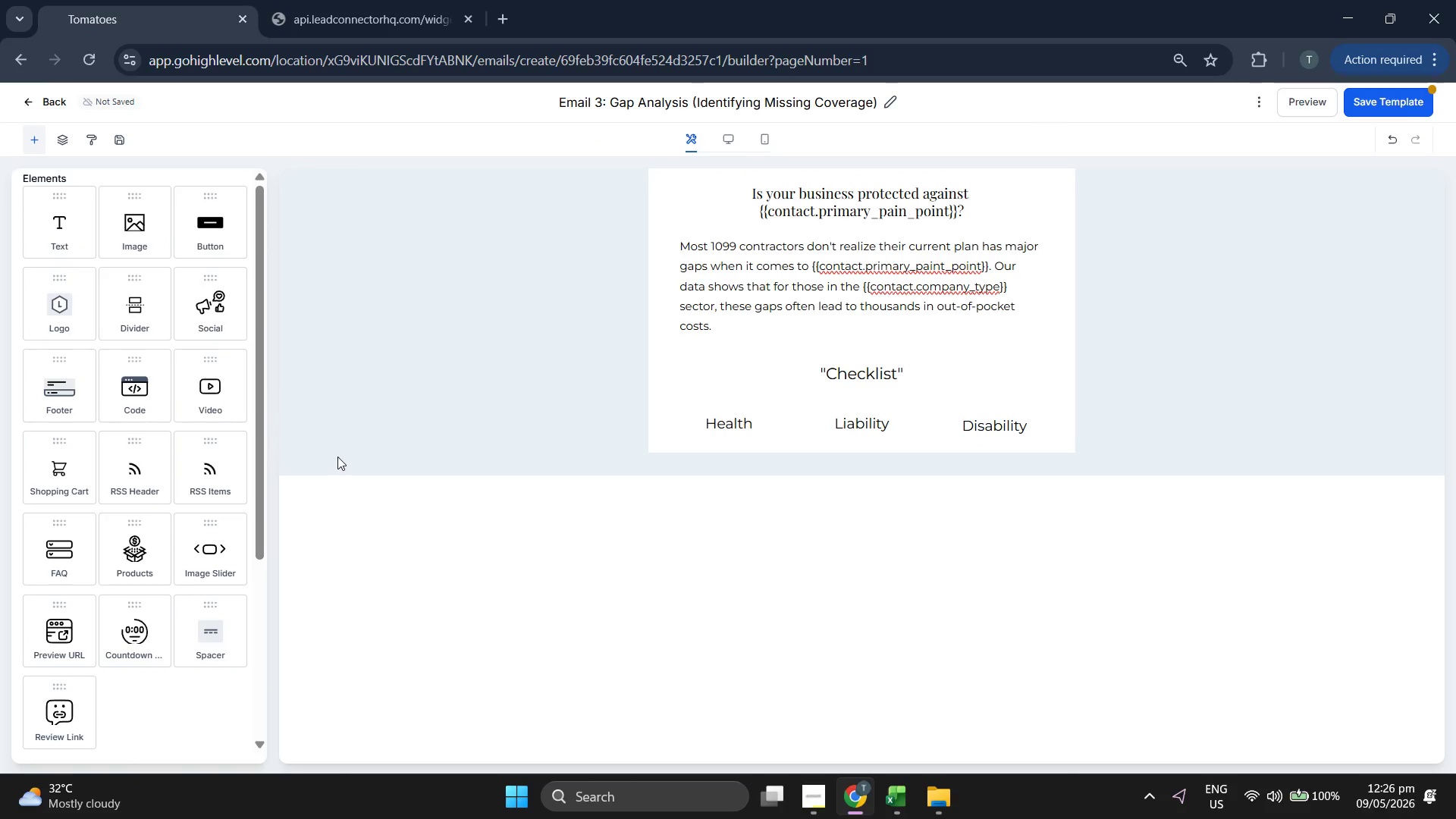 
left_click([1377, 111])
 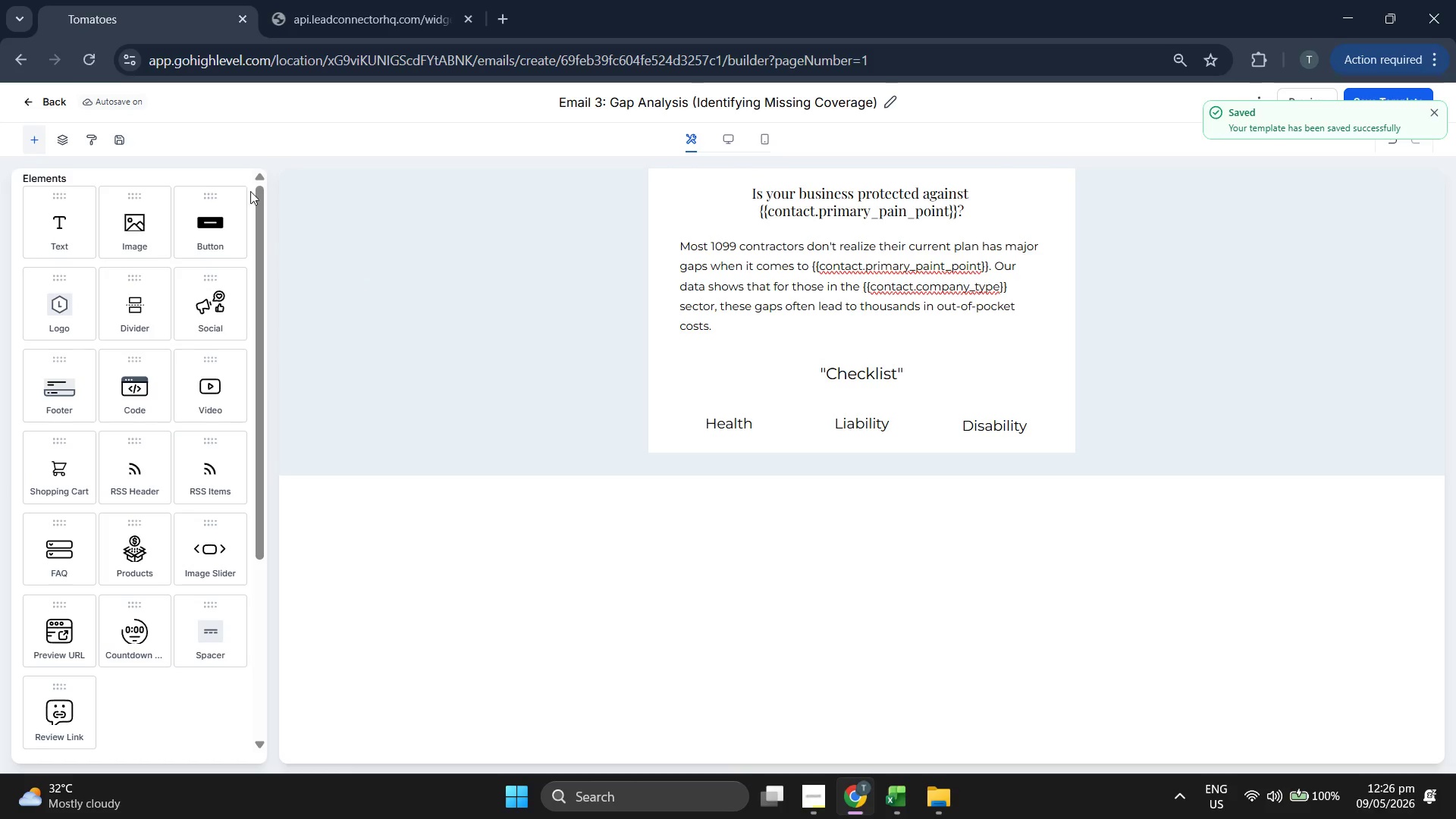 
left_click_drag(start_coordinate=[212, 245], to_coordinate=[152, 385])
 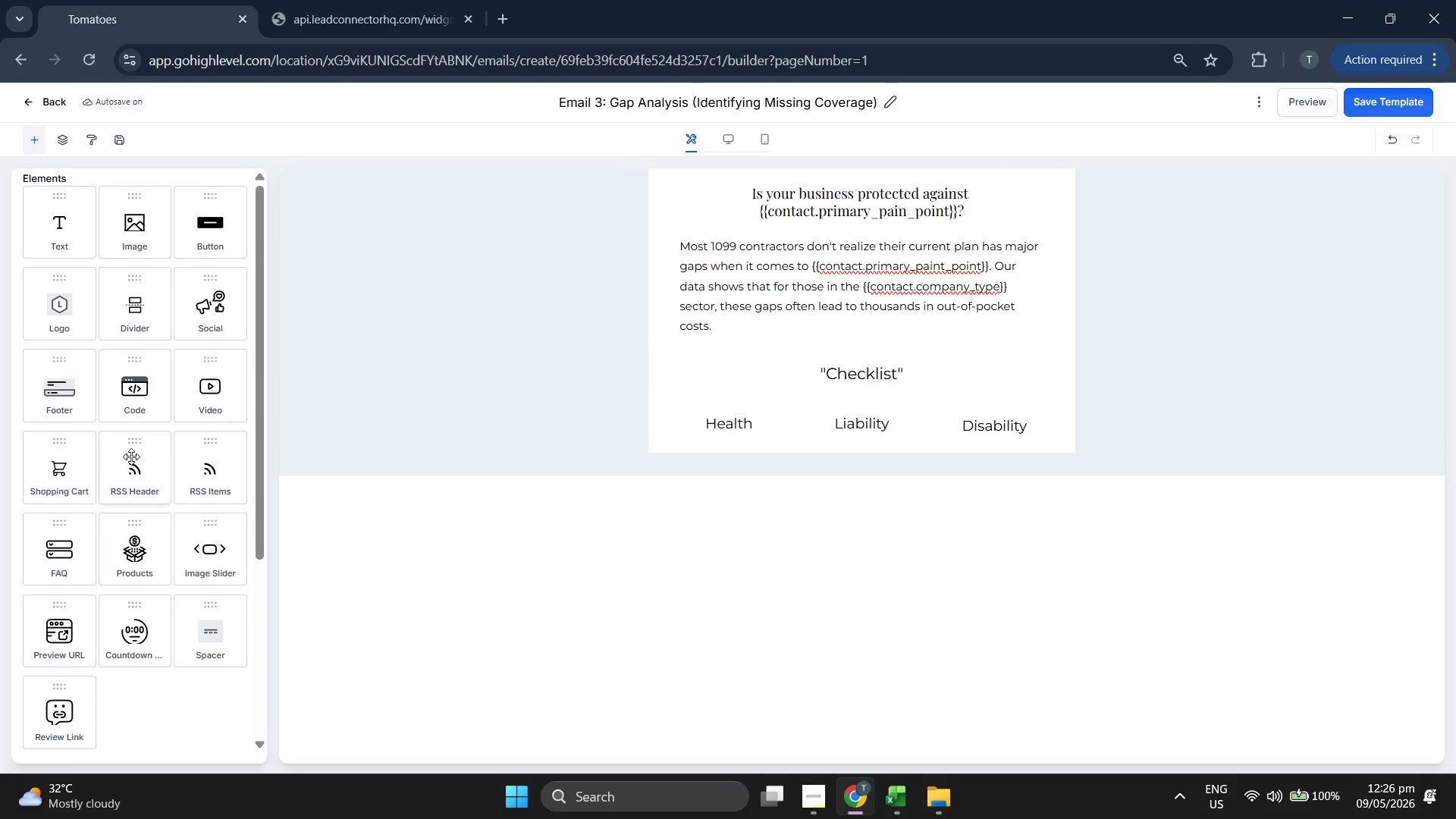 
scroll: coordinate [131, 457], scroll_direction: down, amount: 3.0
 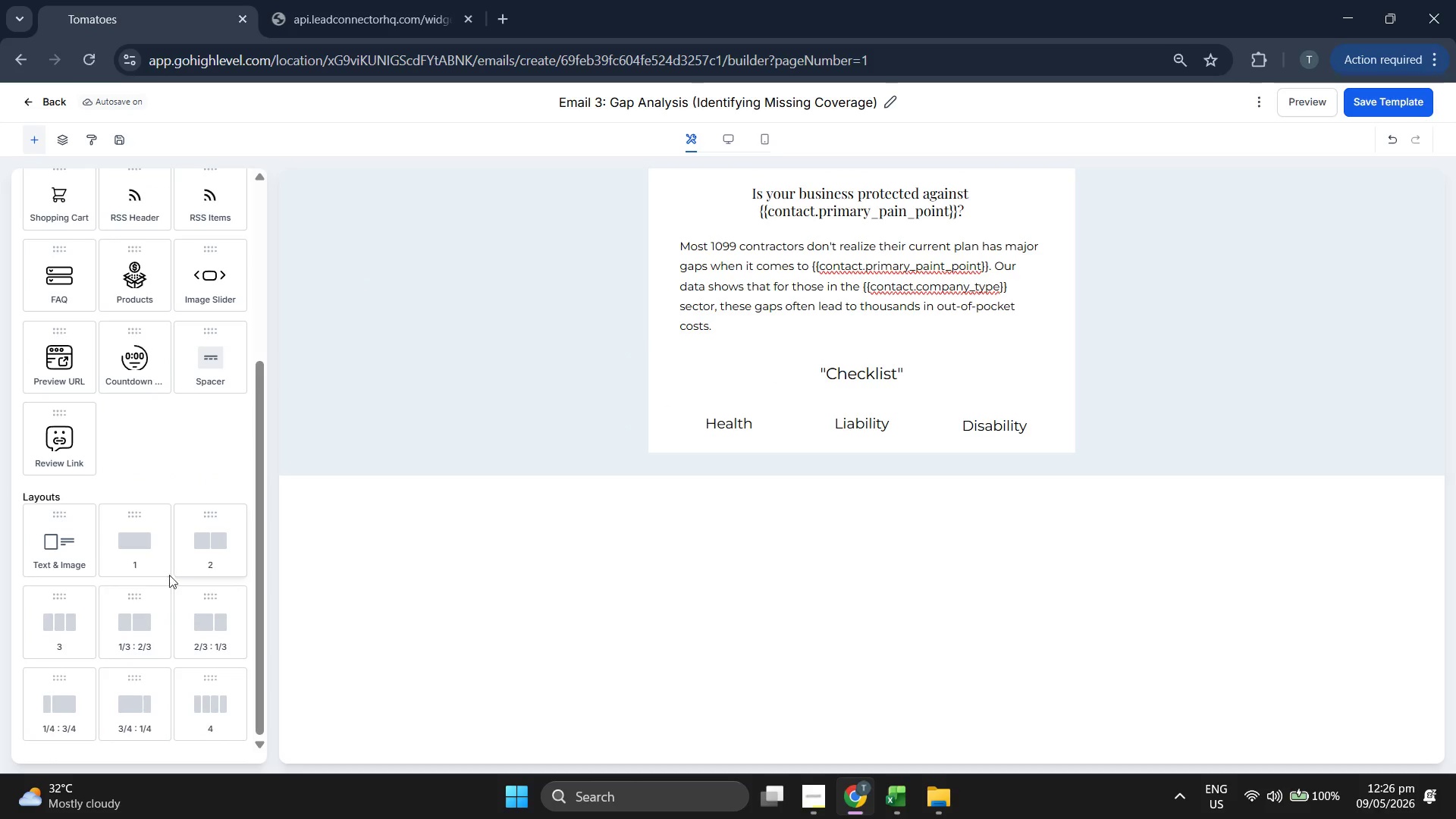 
left_click_drag(start_coordinate=[136, 552], to_coordinate=[726, 449])
 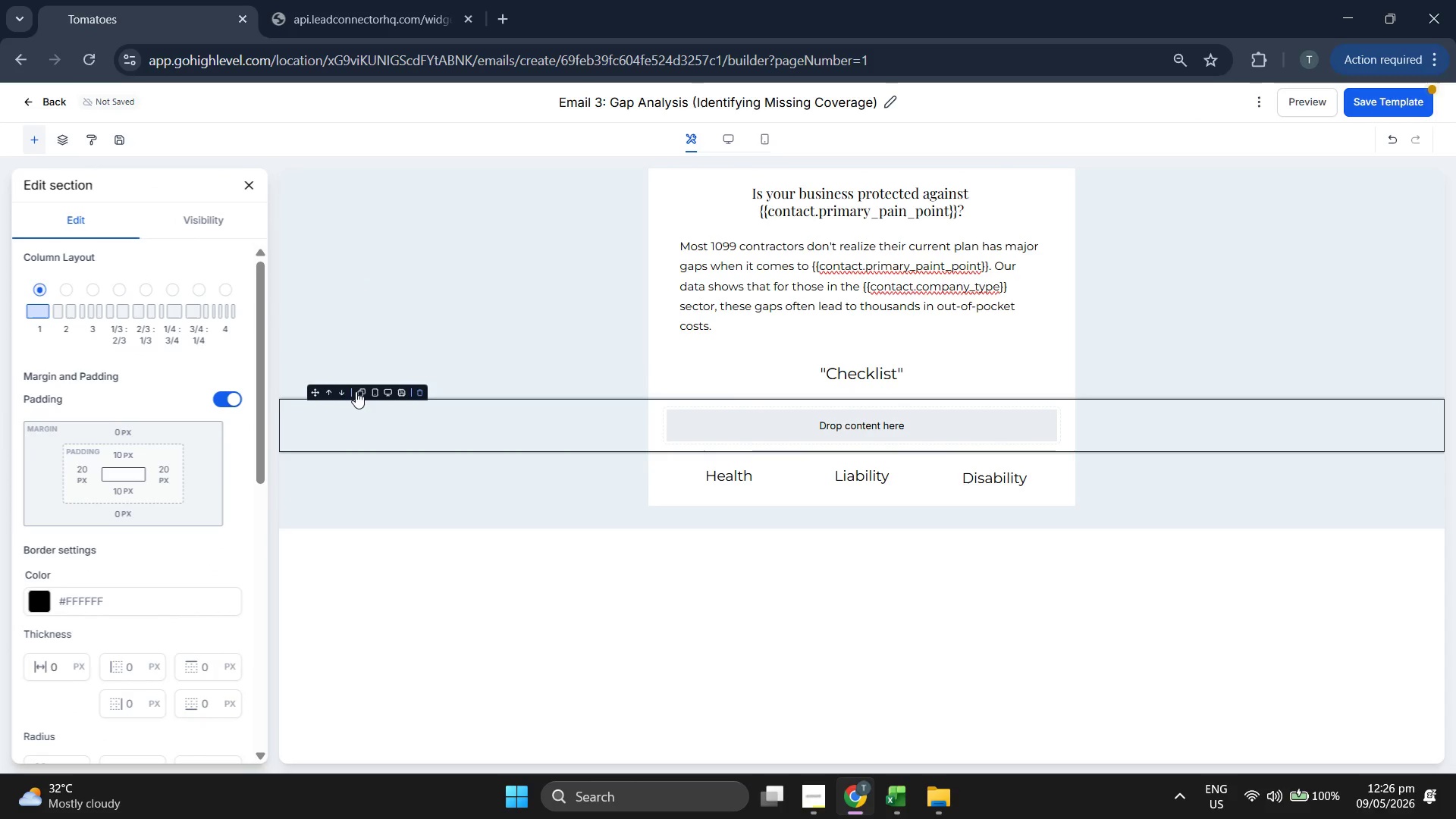 
left_click([344, 389])
 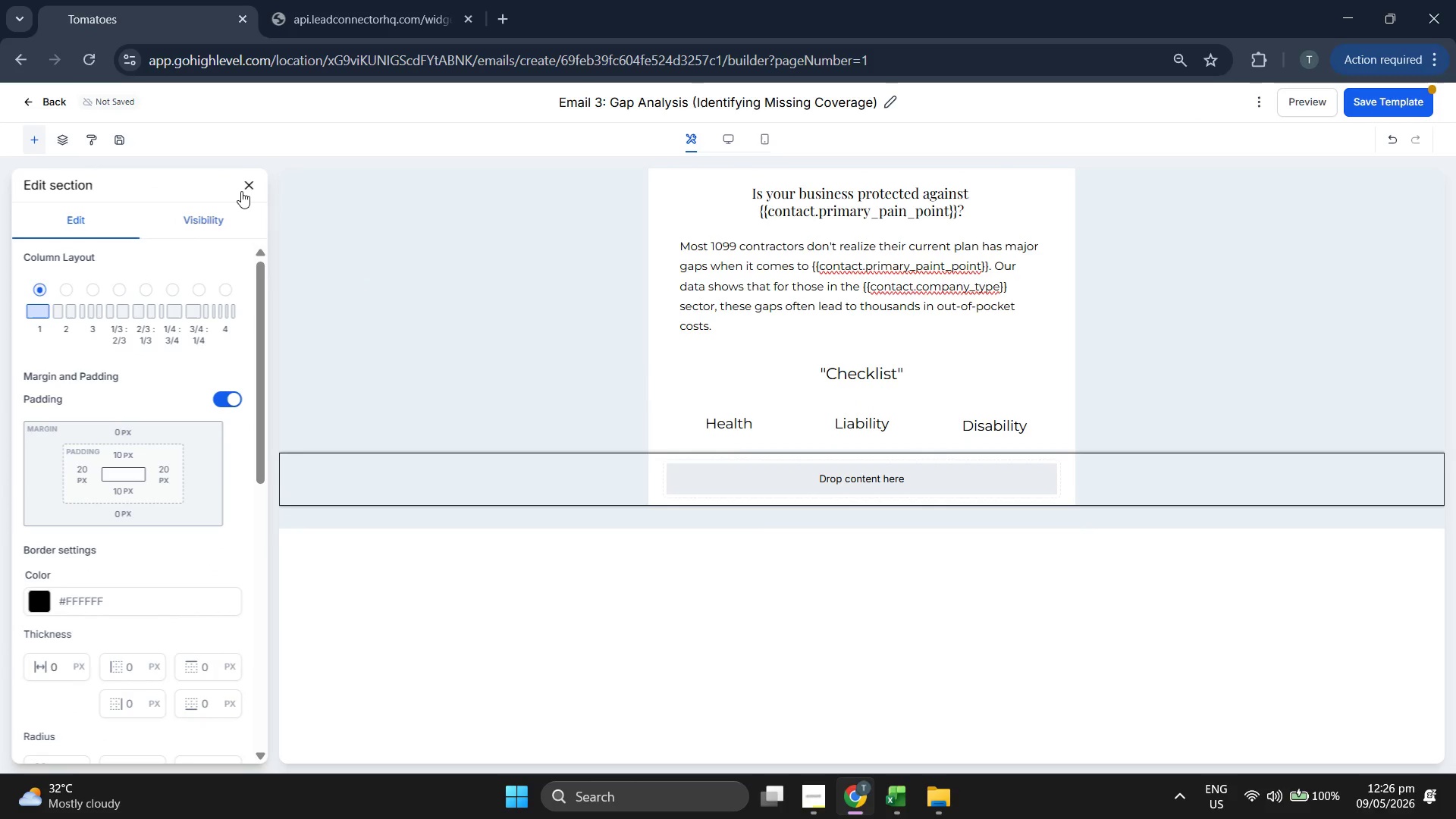 
left_click([242, 186])
 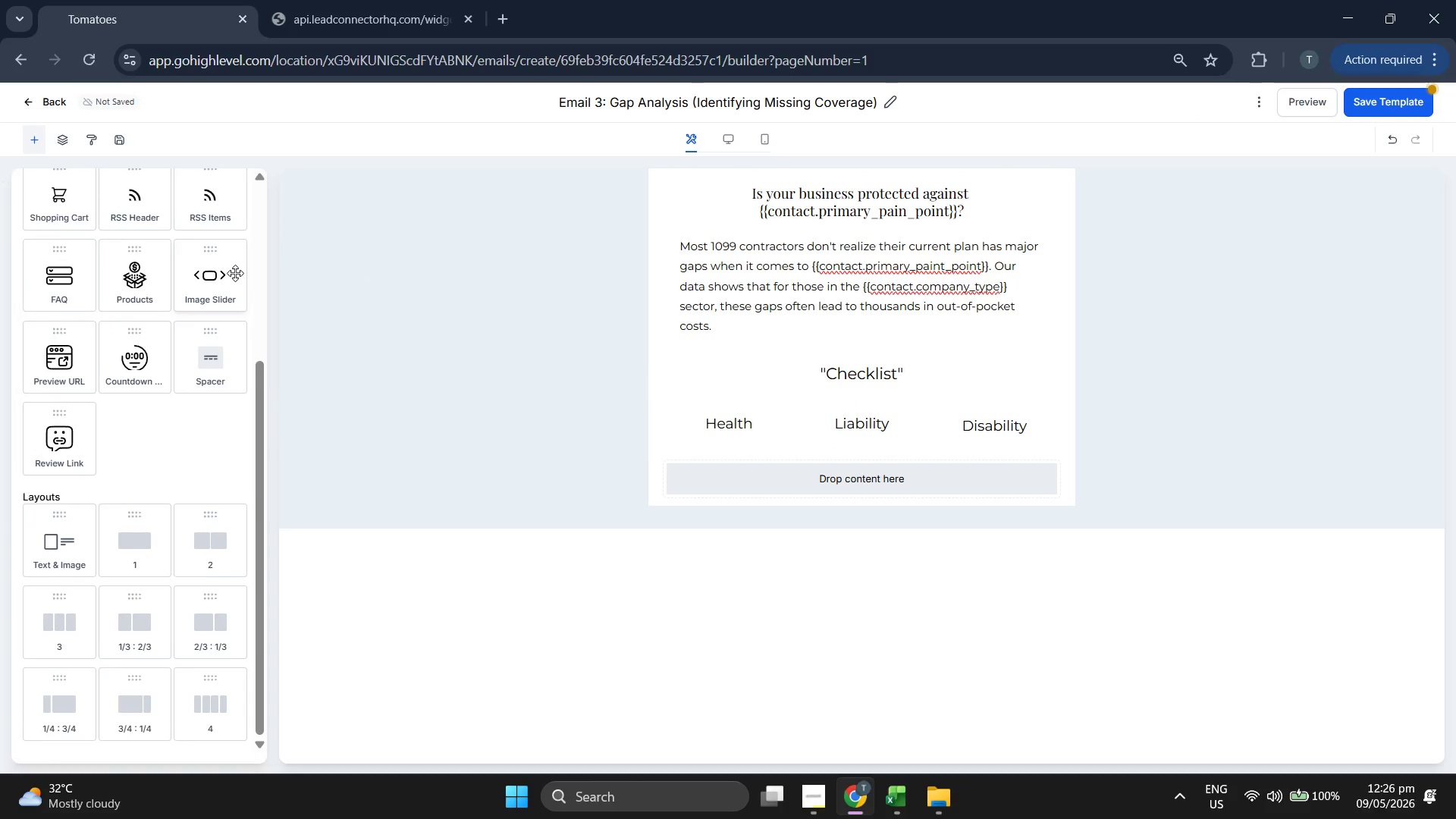 
left_click_drag(start_coordinate=[202, 235], to_coordinate=[733, 479])
 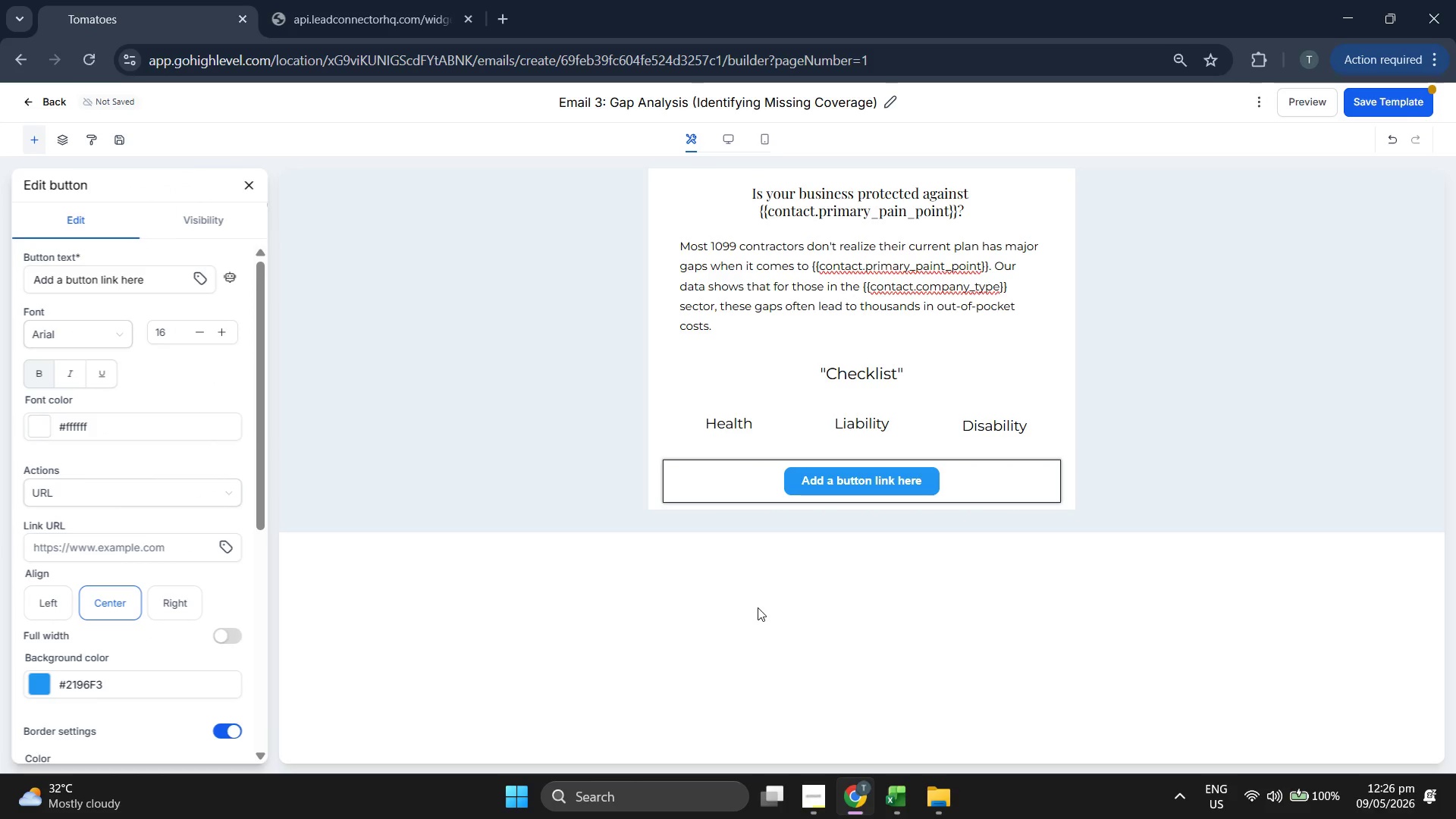 
scroll: coordinate [235, 273], scroll_direction: up, amount: 5.0
 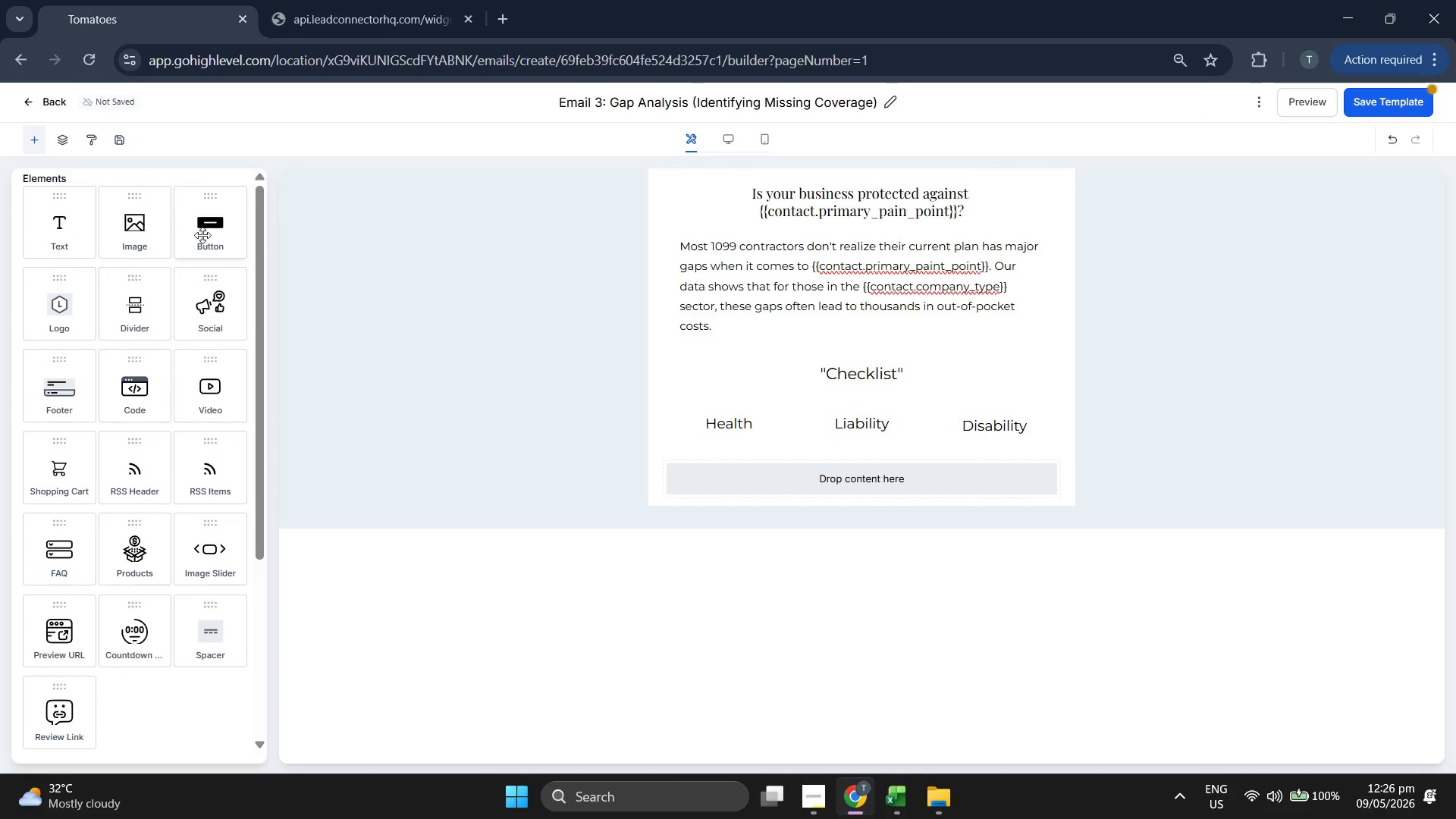 
scroll: coordinate [138, 429], scroll_direction: down, amount: 4.0
 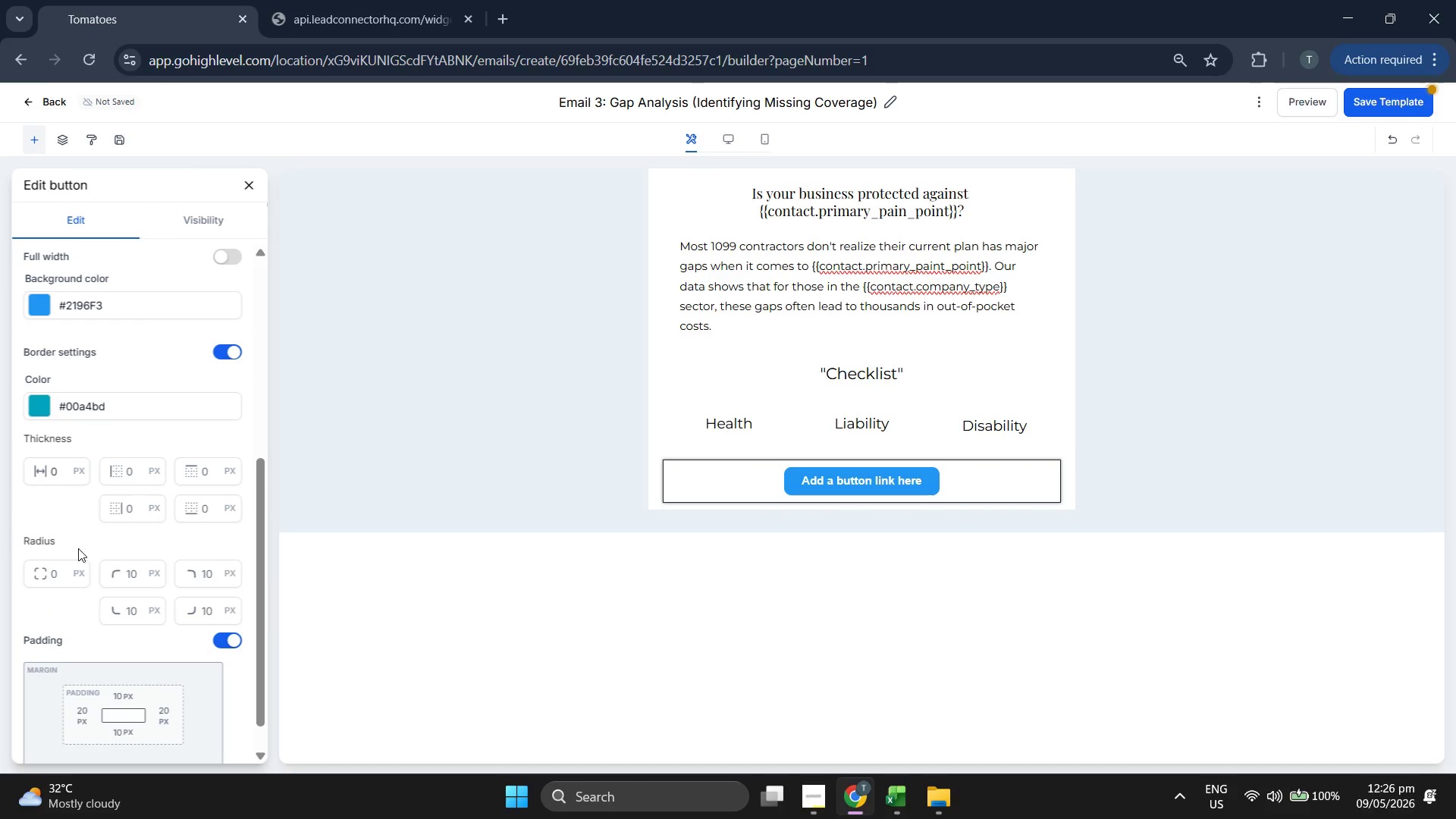 
left_click([56, 575])
 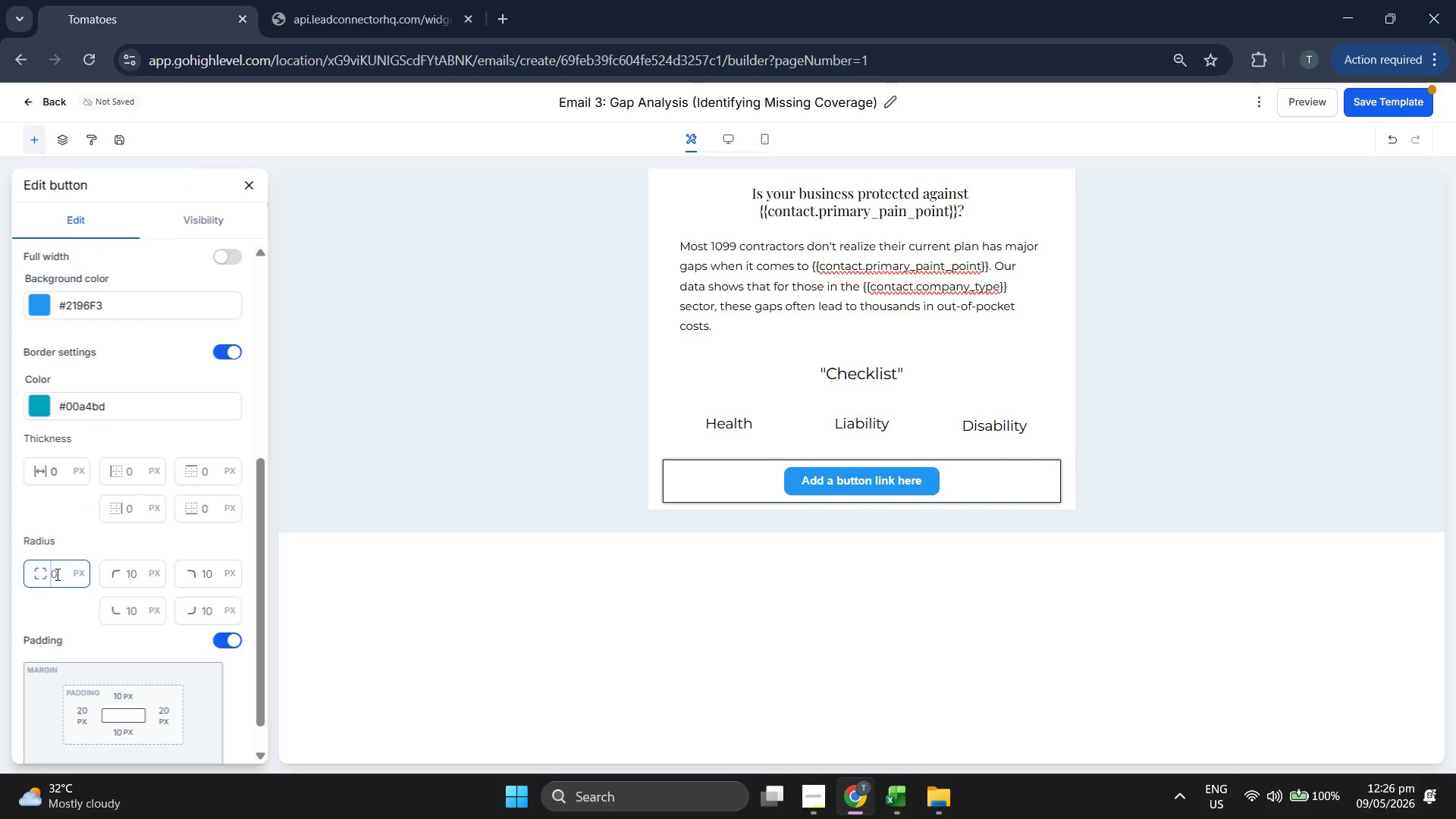 
type(254)
 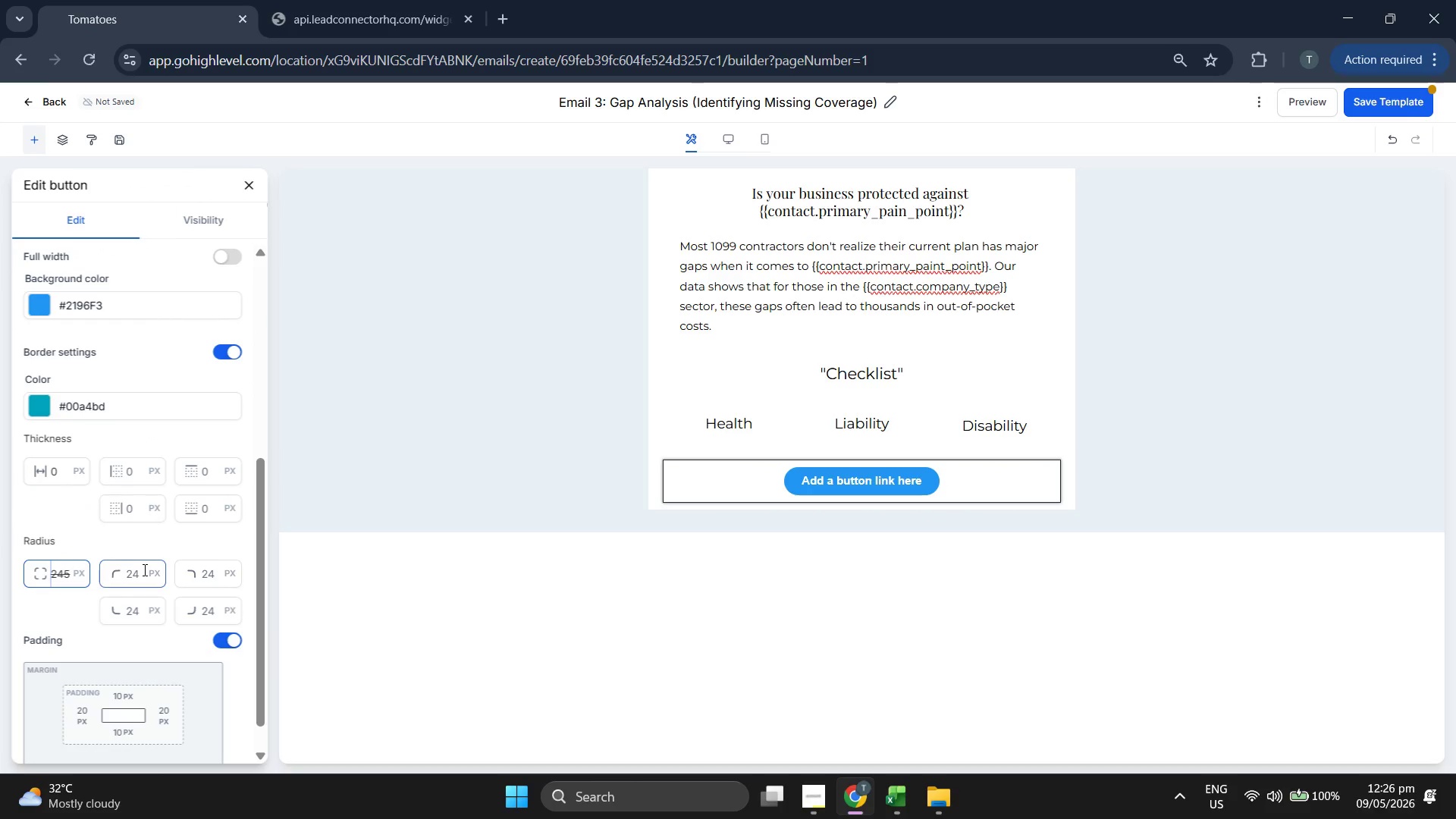 
key(Backspace)
 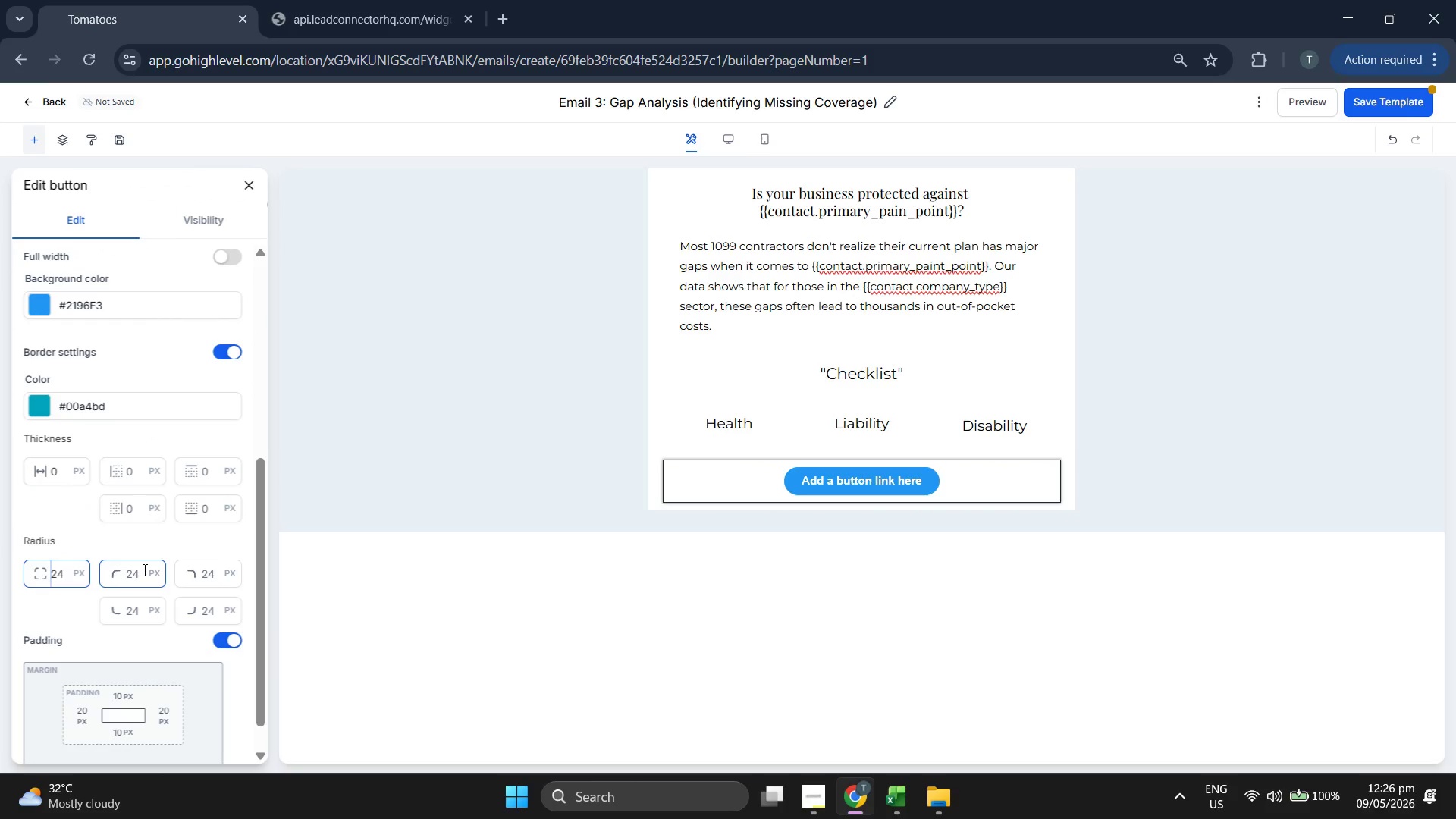 
key(Backspace)
 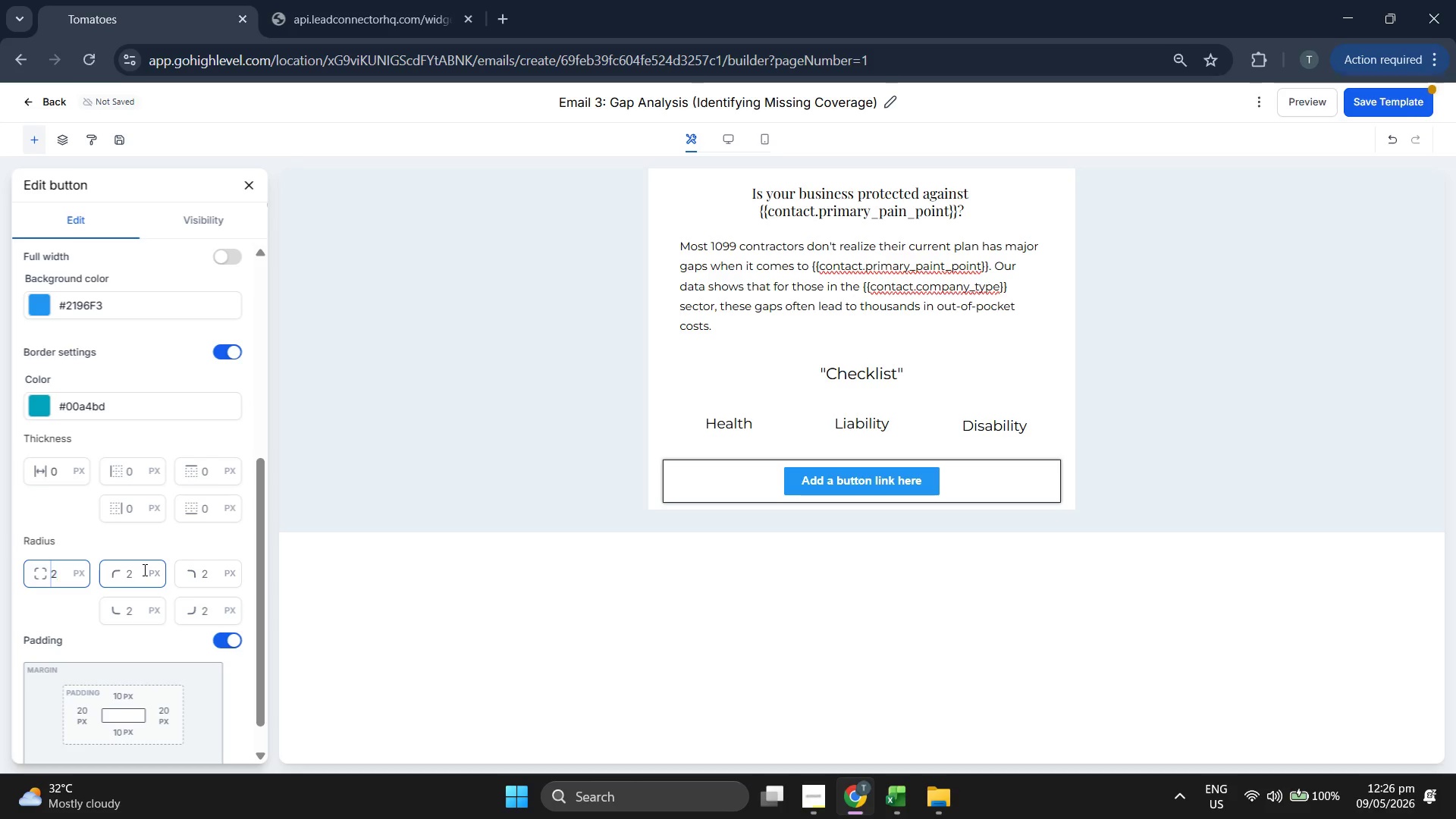 
key(5)
 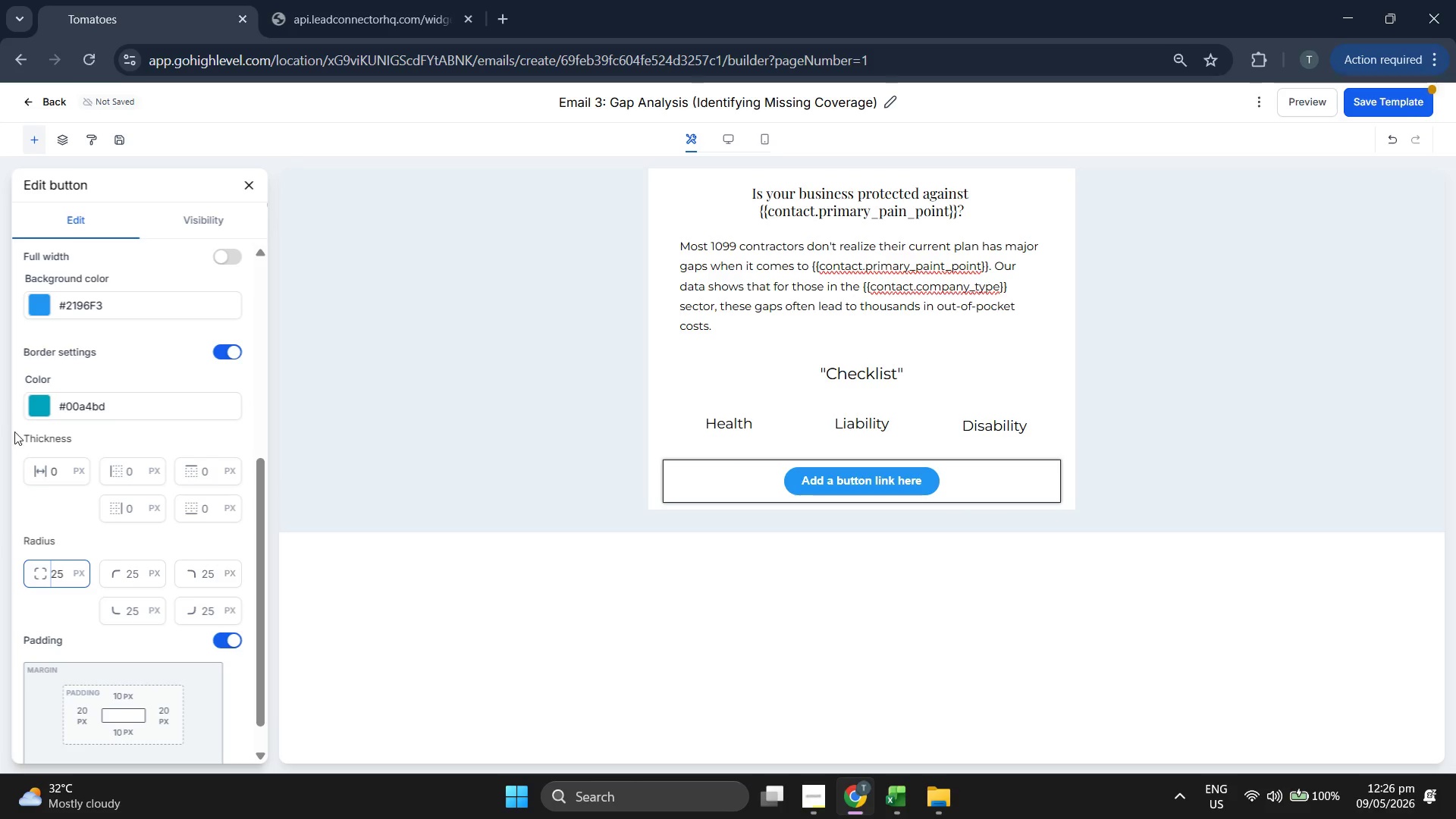 
scroll: coordinate [78, 489], scroll_direction: up, amount: 2.0
 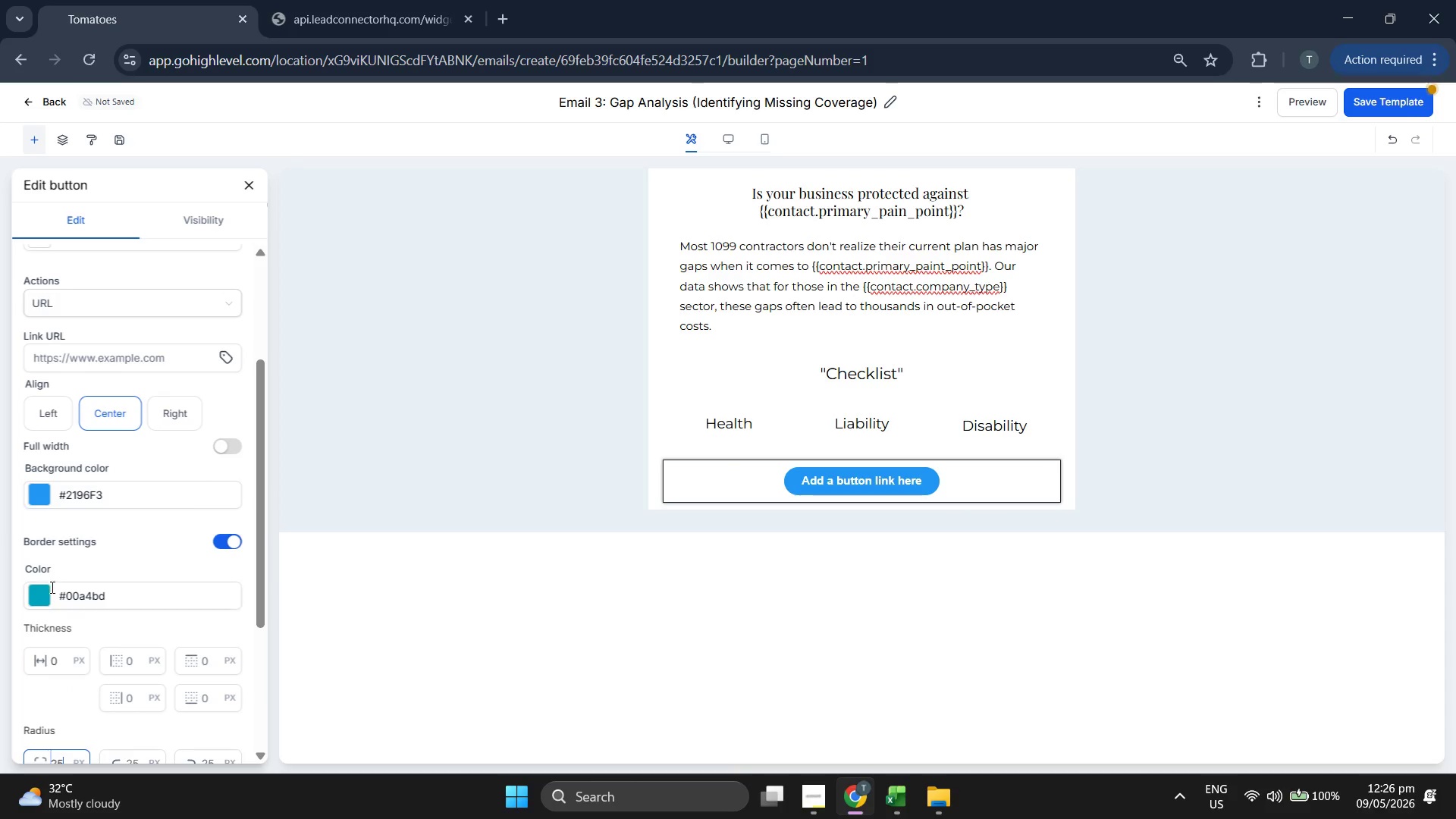 
left_click([49, 588])
 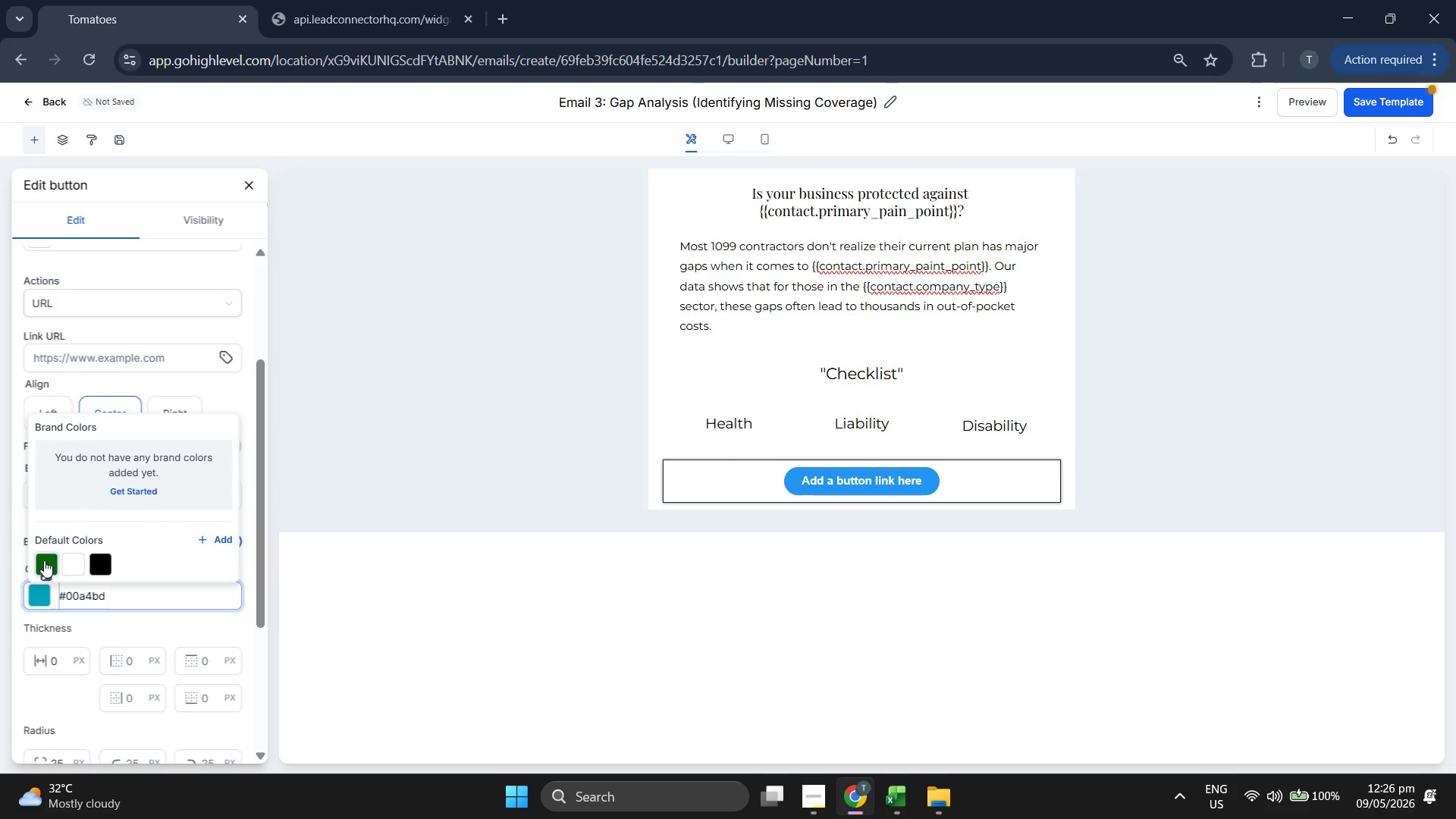 
left_click([55, 560])
 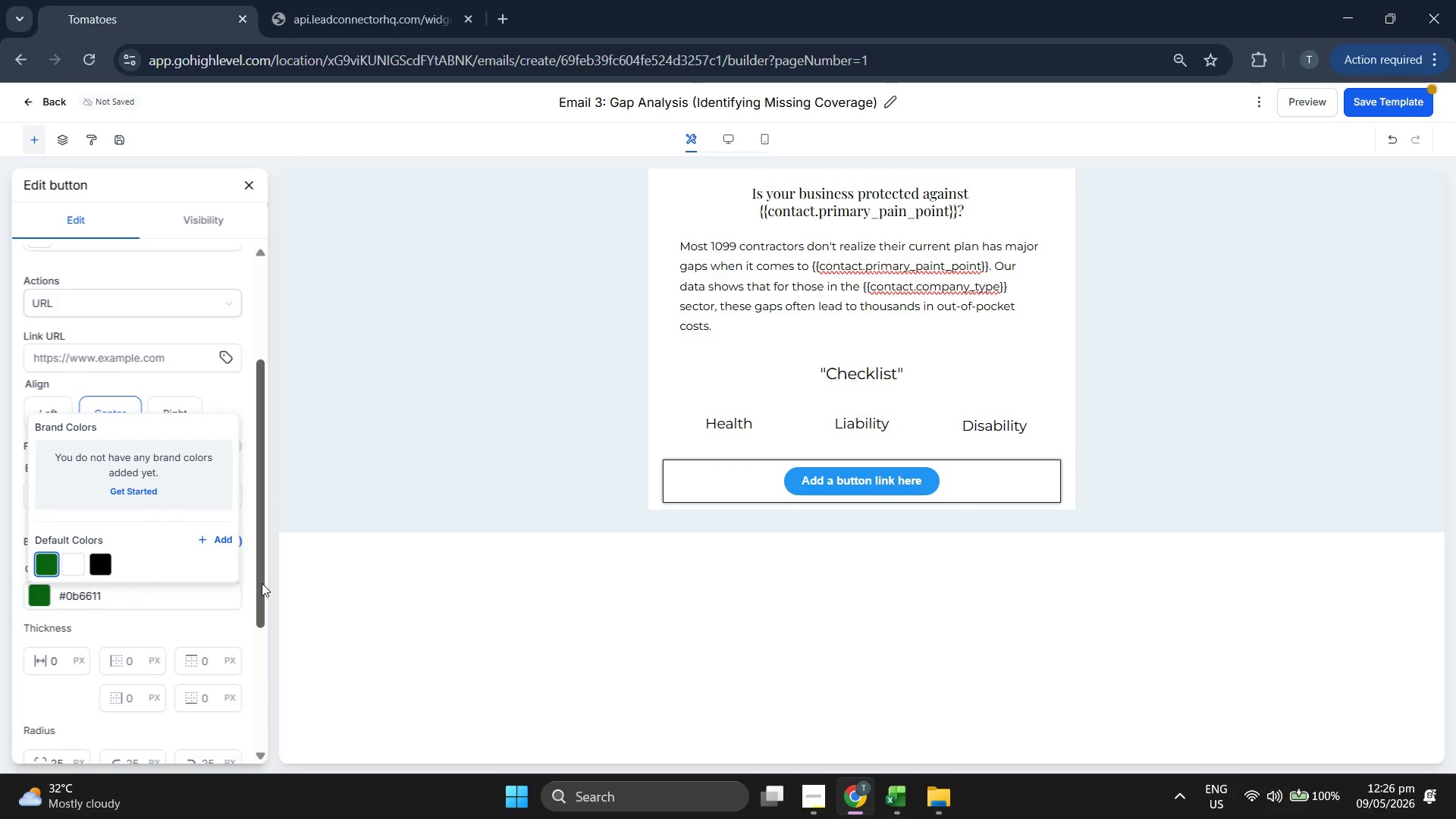 
left_click([262, 583])
 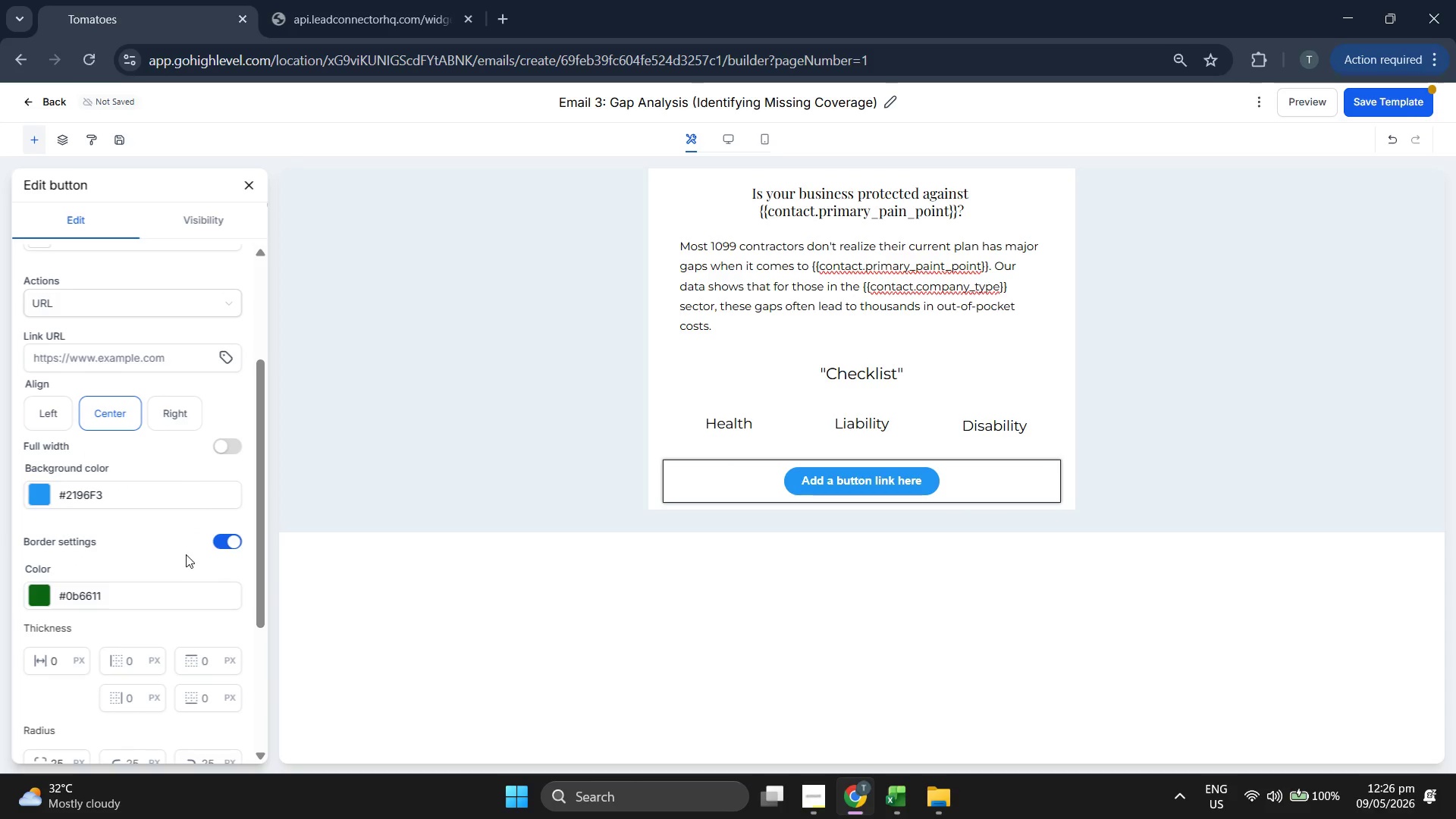 
scroll: coordinate [174, 551], scroll_direction: up, amount: 1.0
 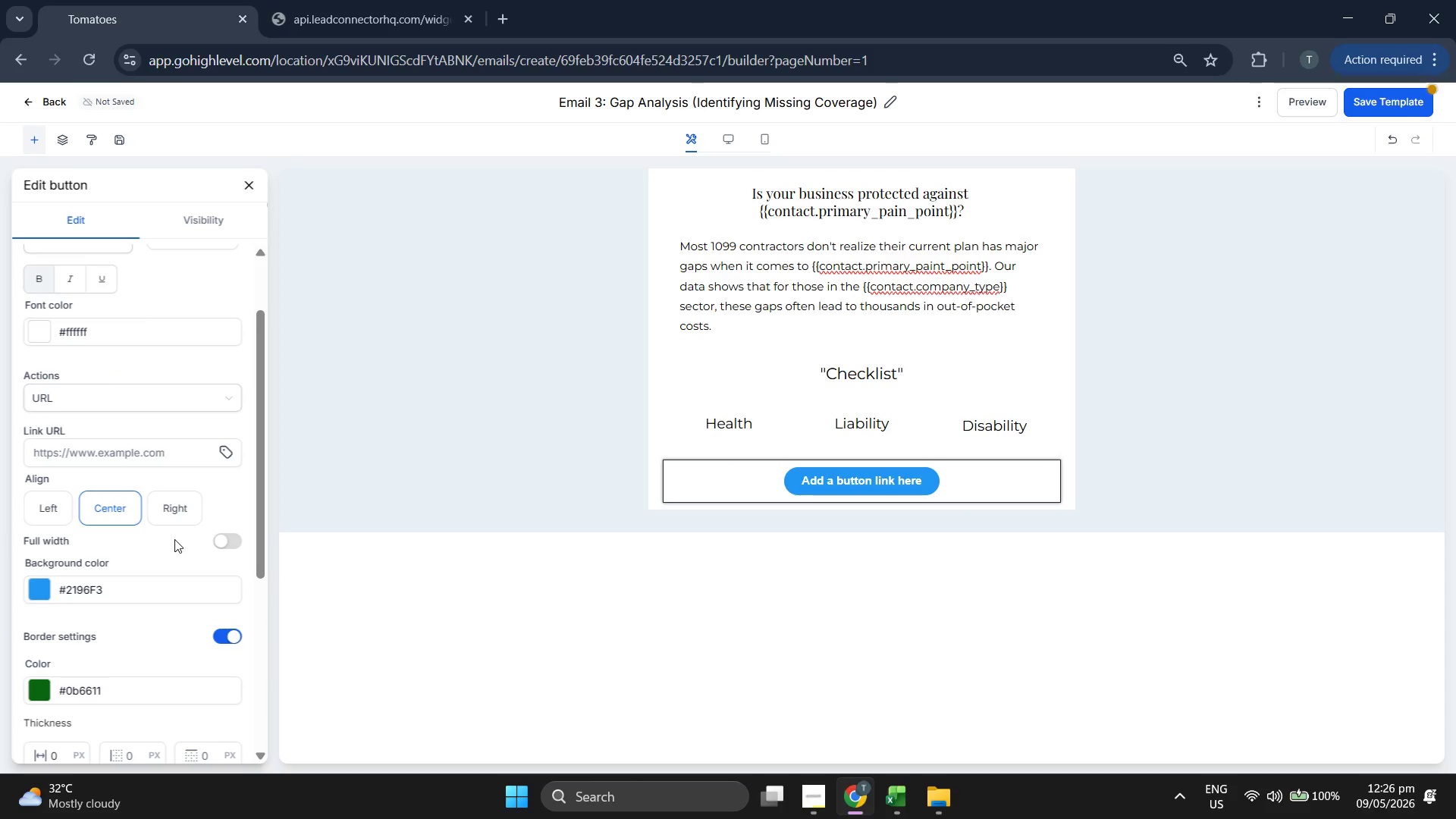 
scroll: coordinate [170, 539], scroll_direction: down, amount: 1.0
 